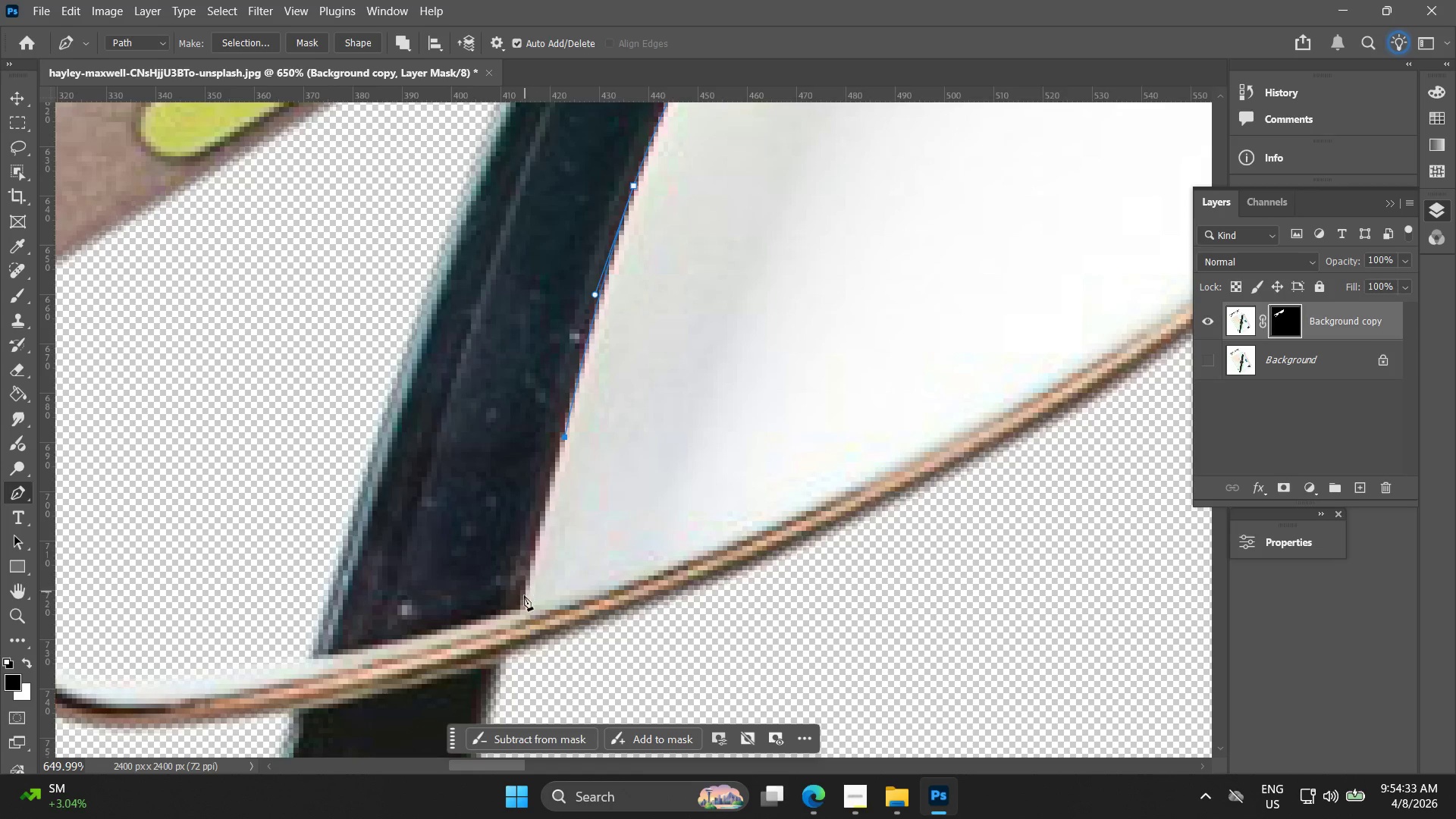 
left_click_drag(start_coordinate=[508, 646], to_coordinate=[571, 406])
 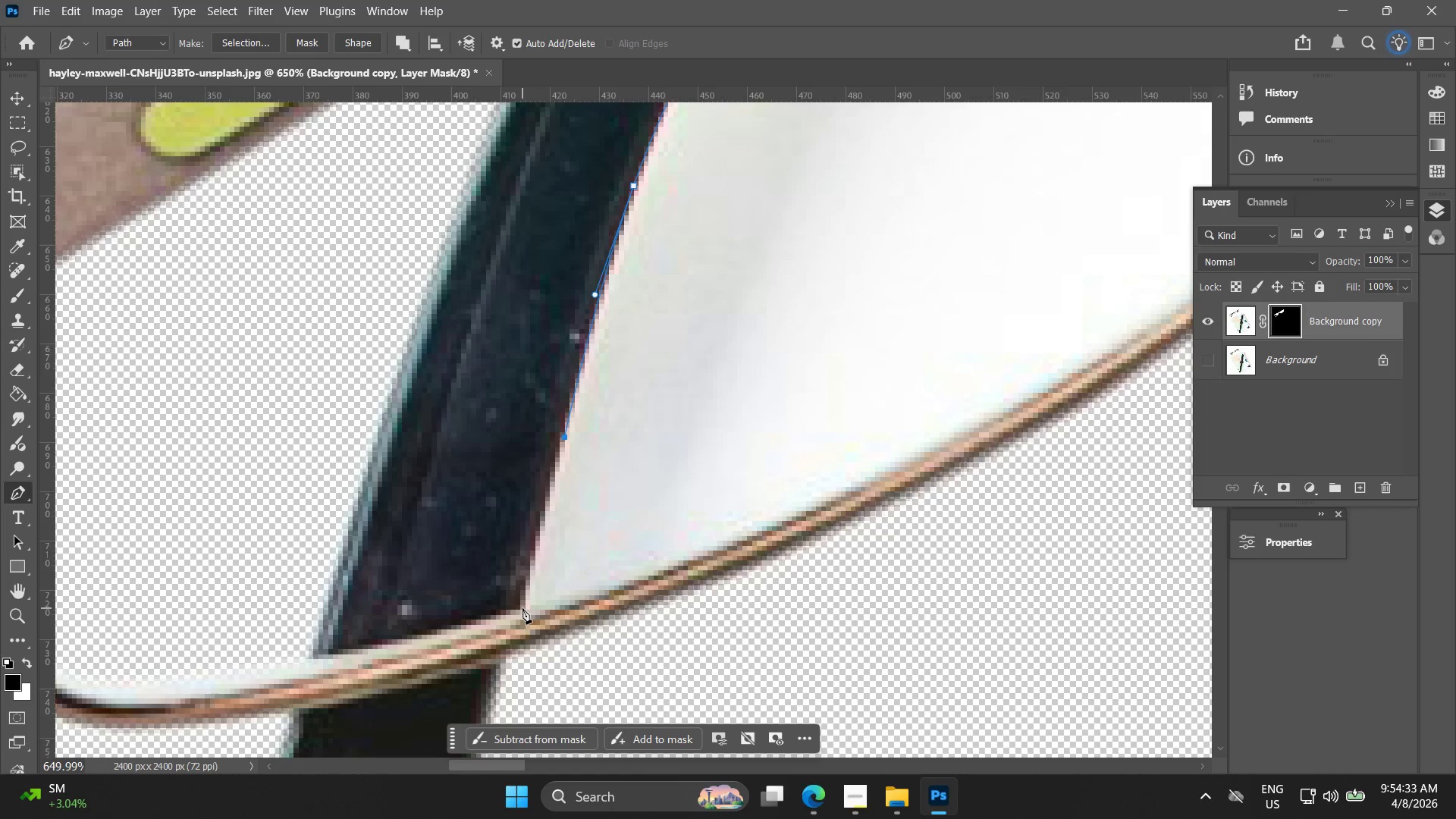 
left_click([522, 608])
 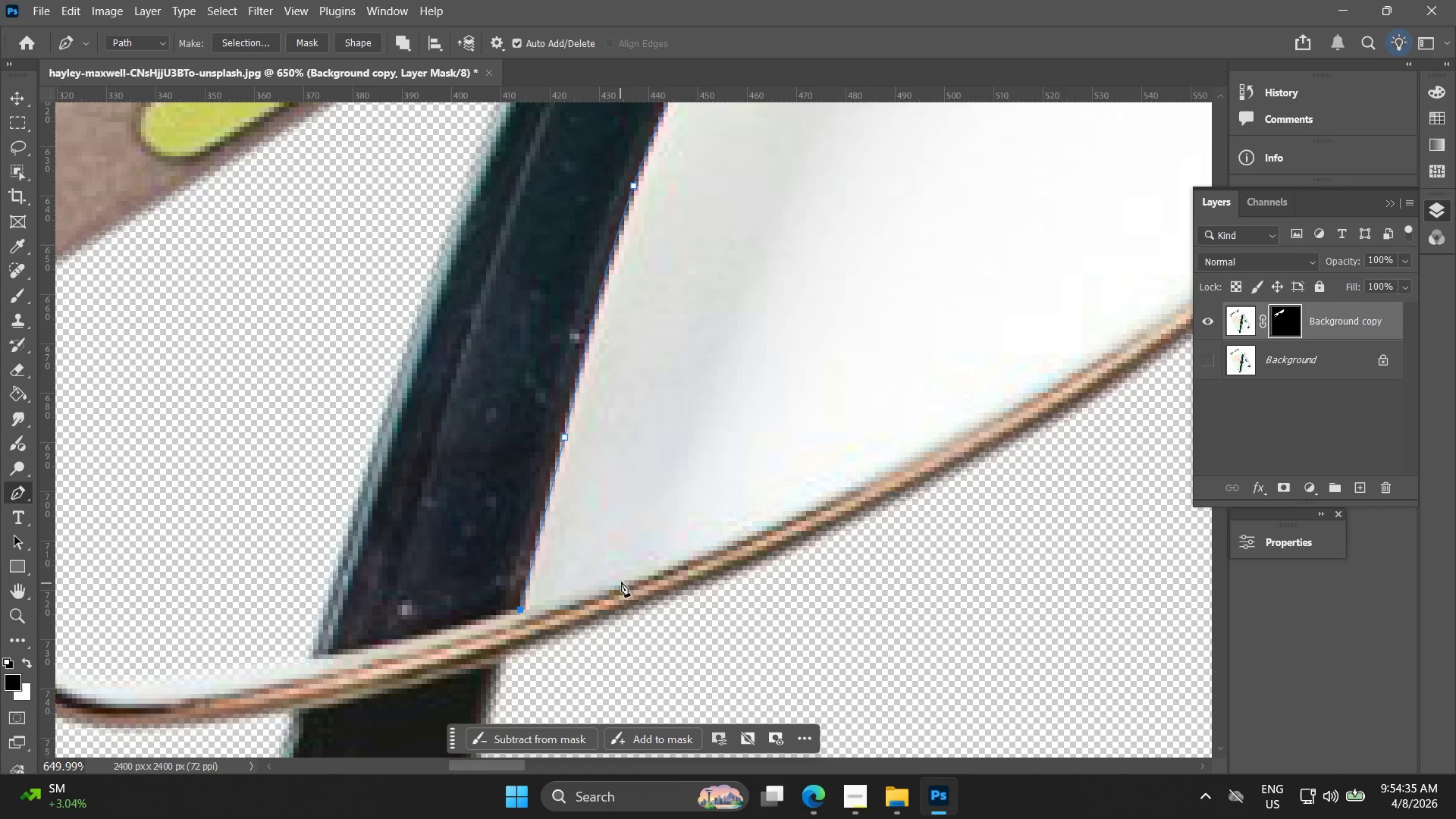 
left_click_drag(start_coordinate=[624, 579], to_coordinate=[658, 569])
 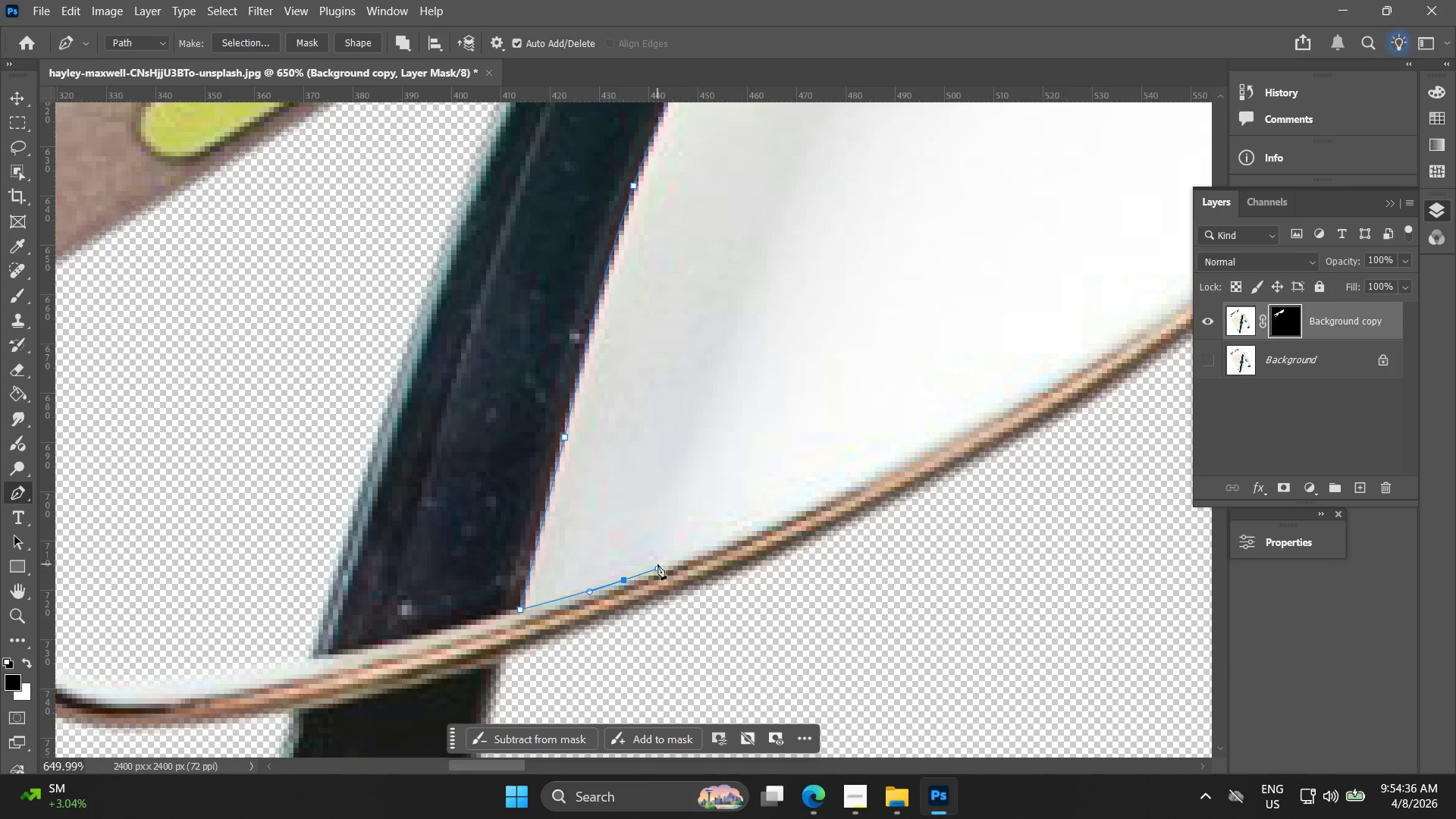 
hold_key(key=Space, duration=0.53)
 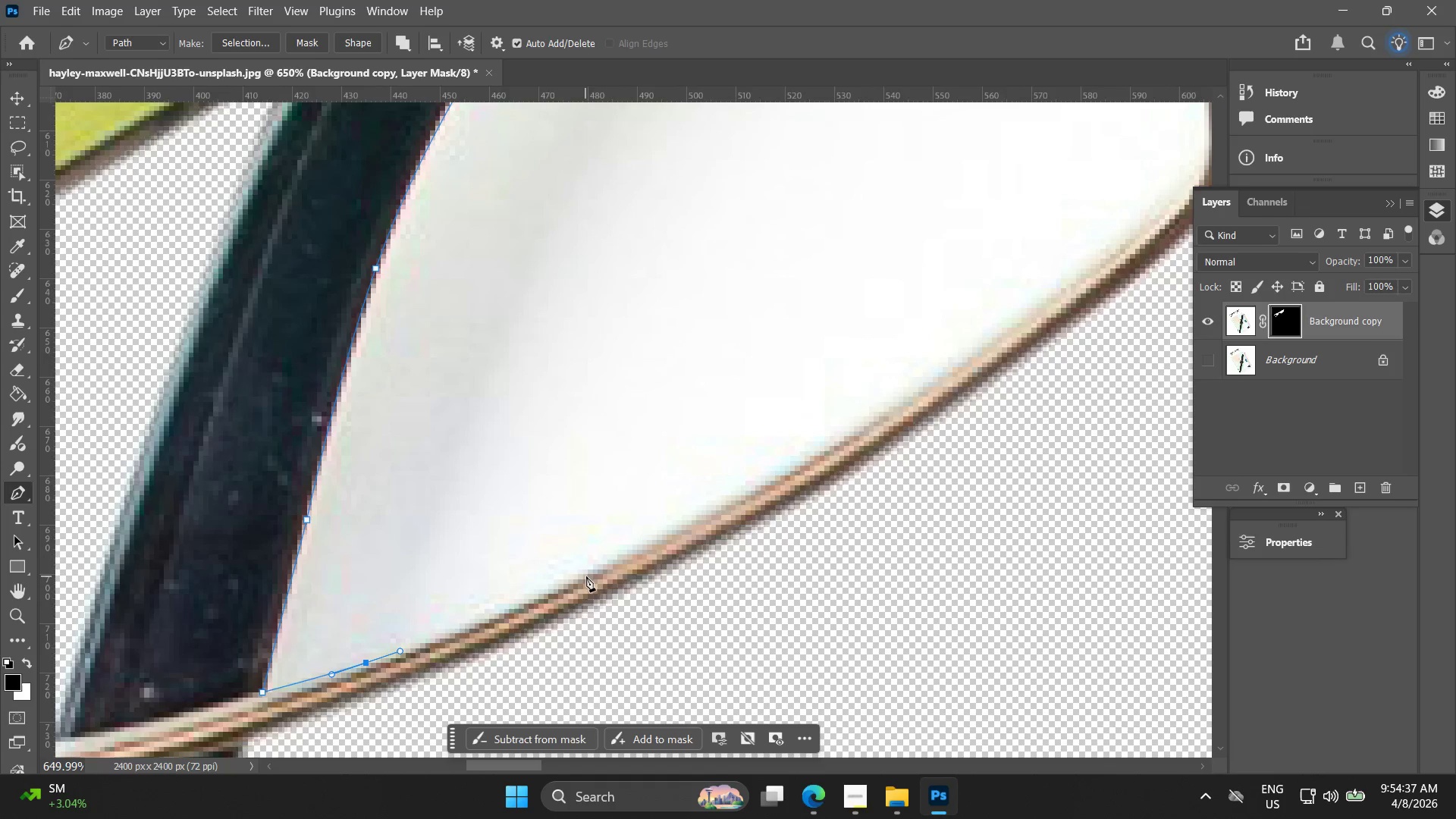 
left_click_drag(start_coordinate=[675, 550], to_coordinate=[417, 632])
 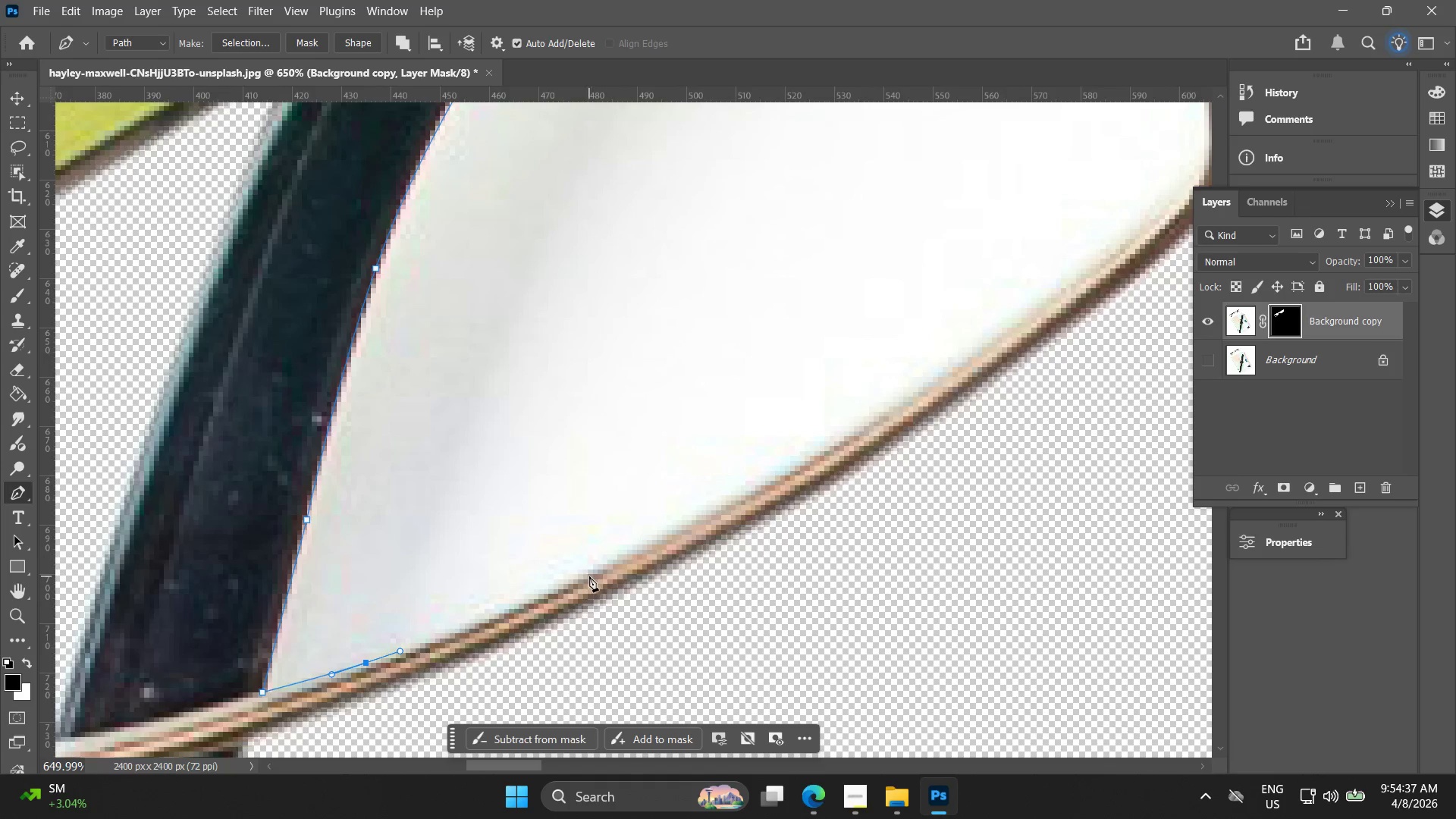 
left_click_drag(start_coordinate=[597, 570], to_coordinate=[633, 555])
 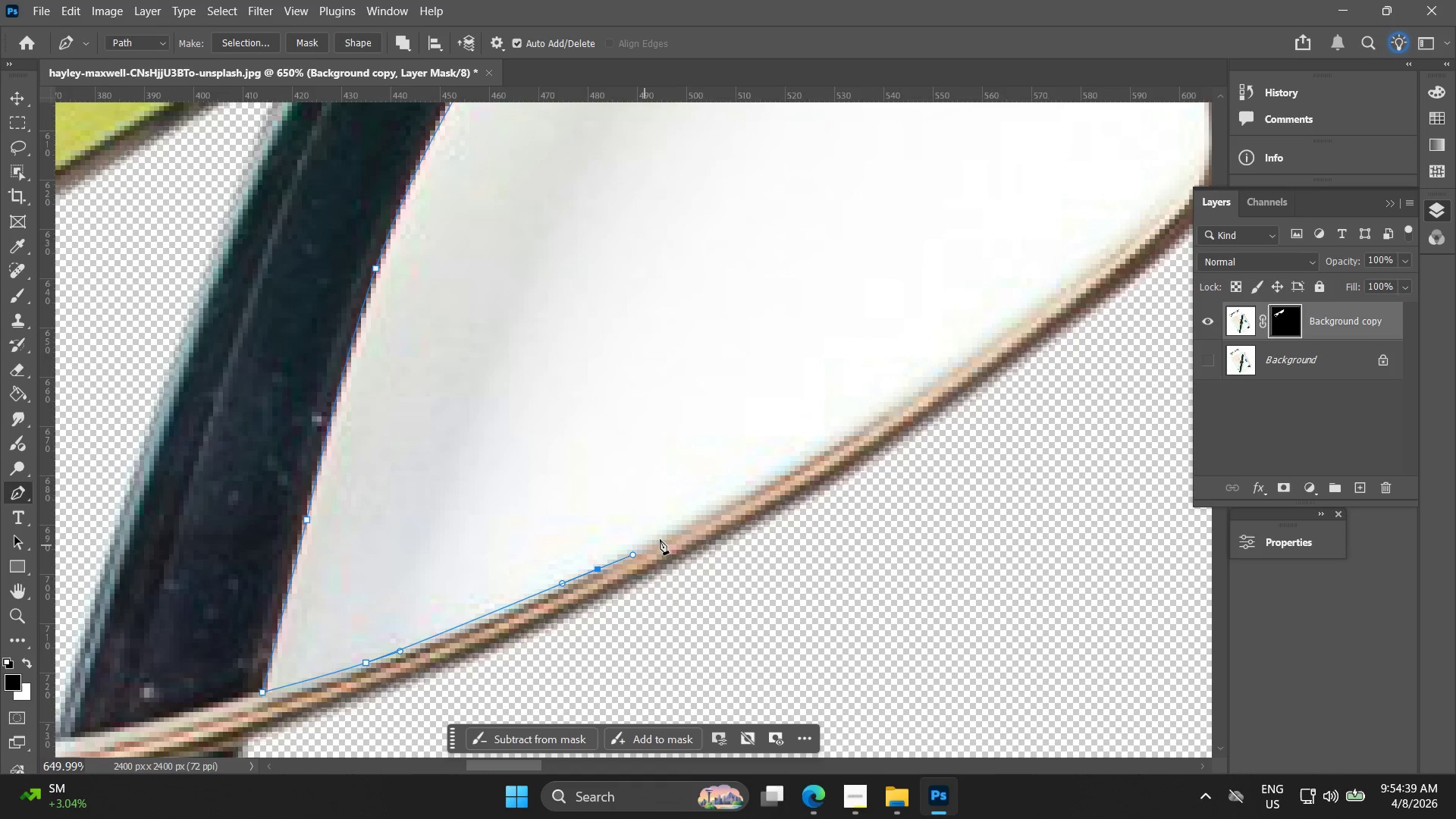 
hold_key(key=Space, duration=0.52)
 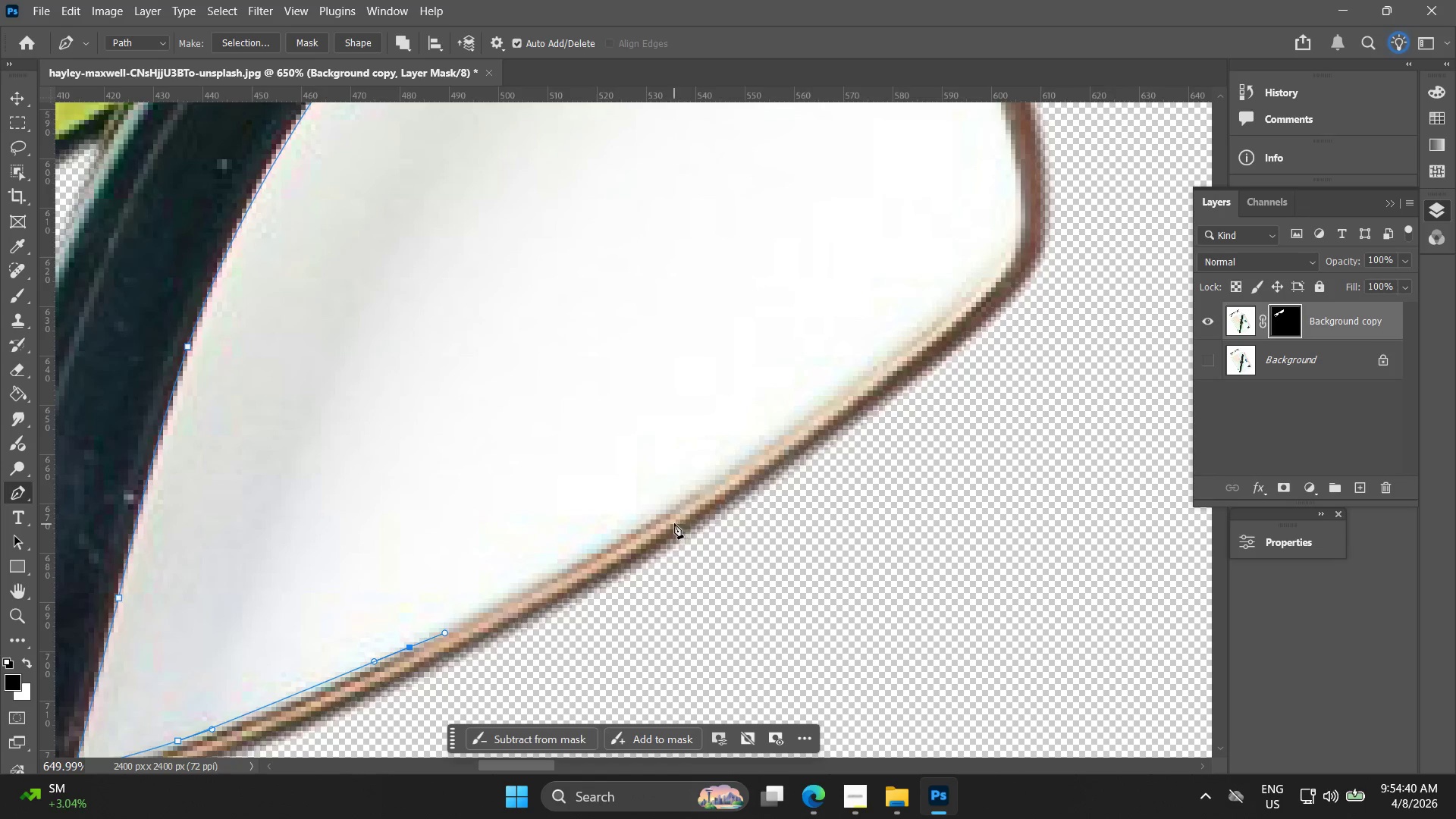 
left_click_drag(start_coordinate=[709, 525], to_coordinate=[551, 591])
 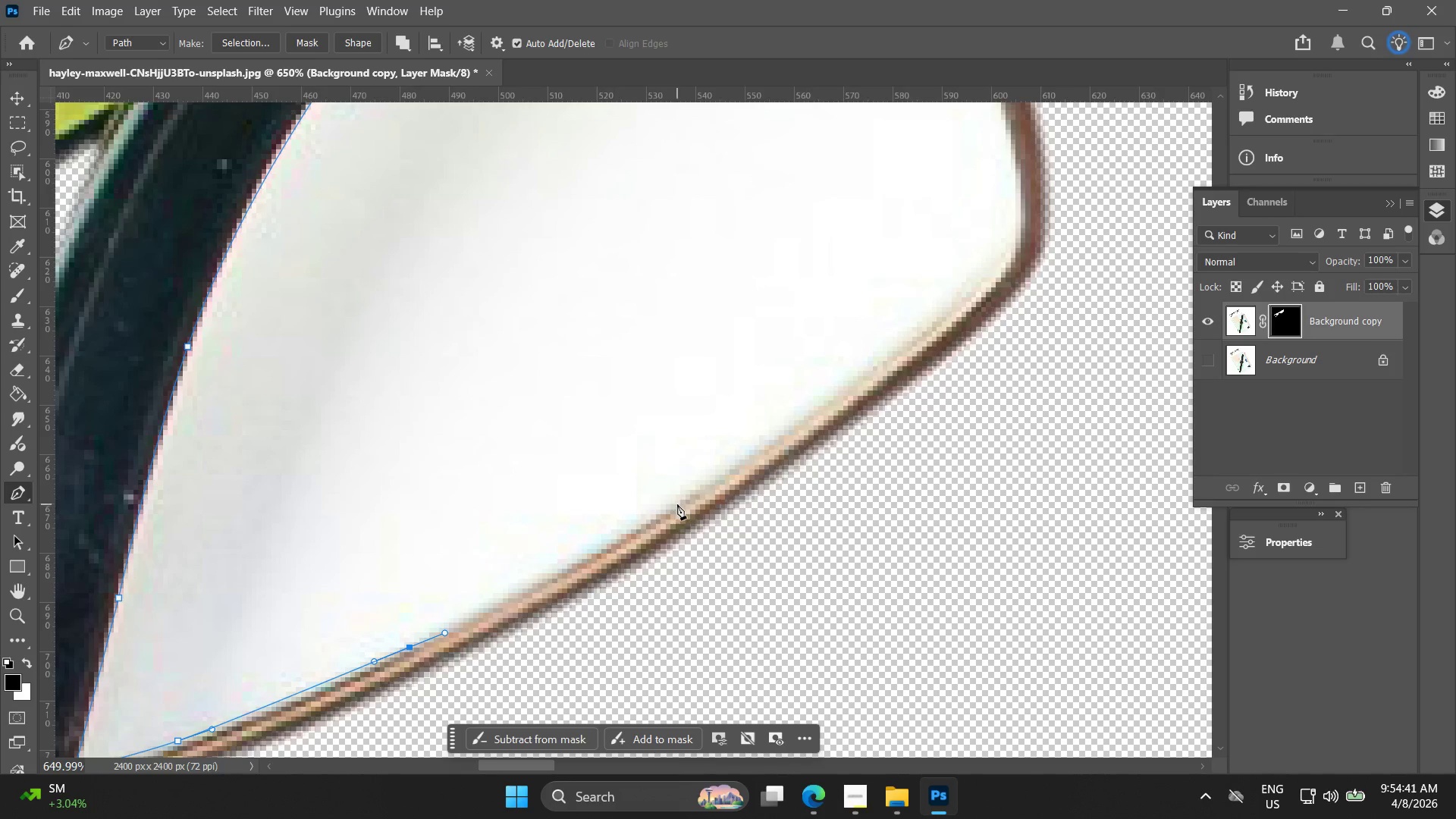 
left_click_drag(start_coordinate=[681, 507], to_coordinate=[690, 504])
 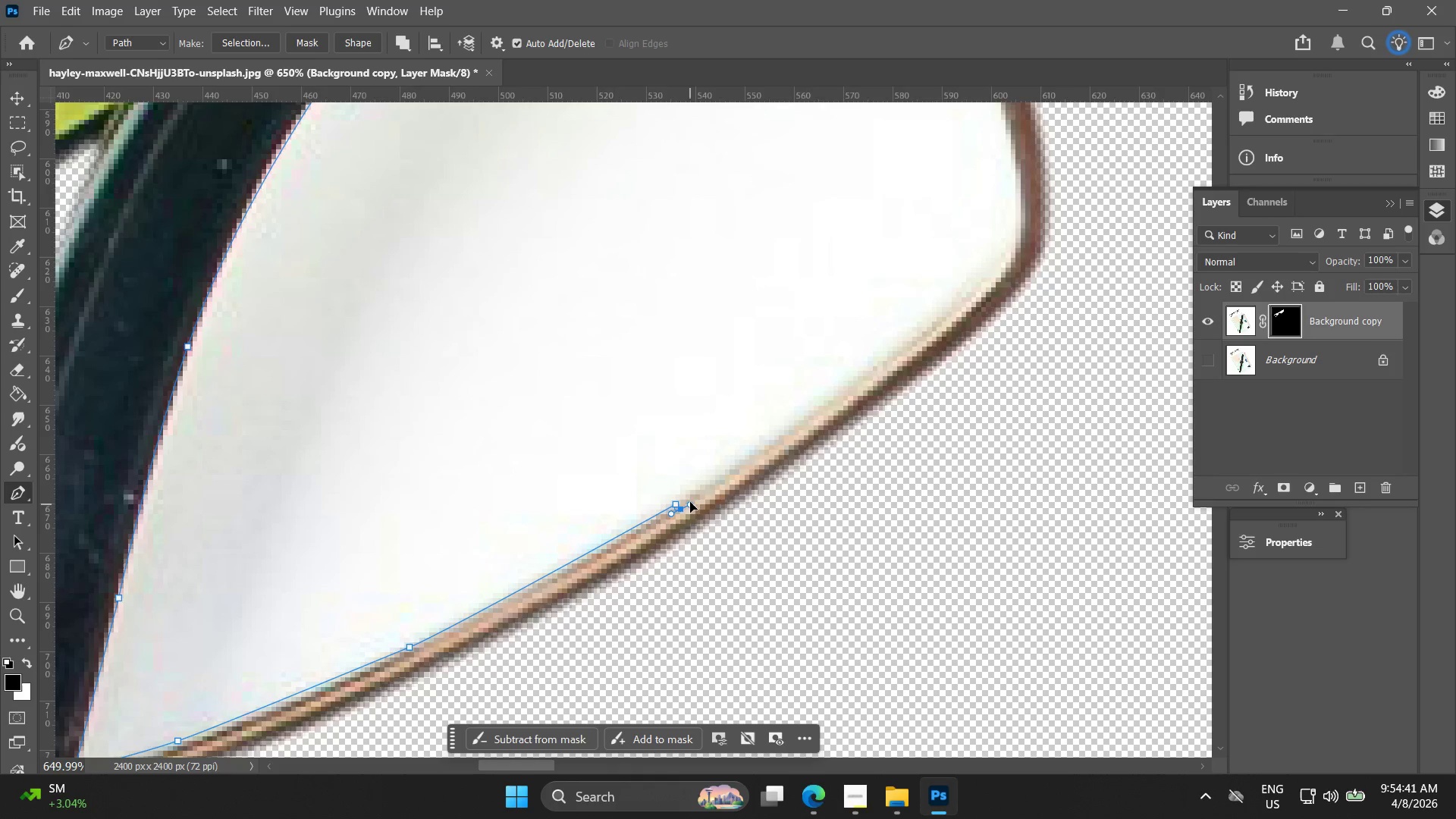 
key(Control+ControlLeft)
 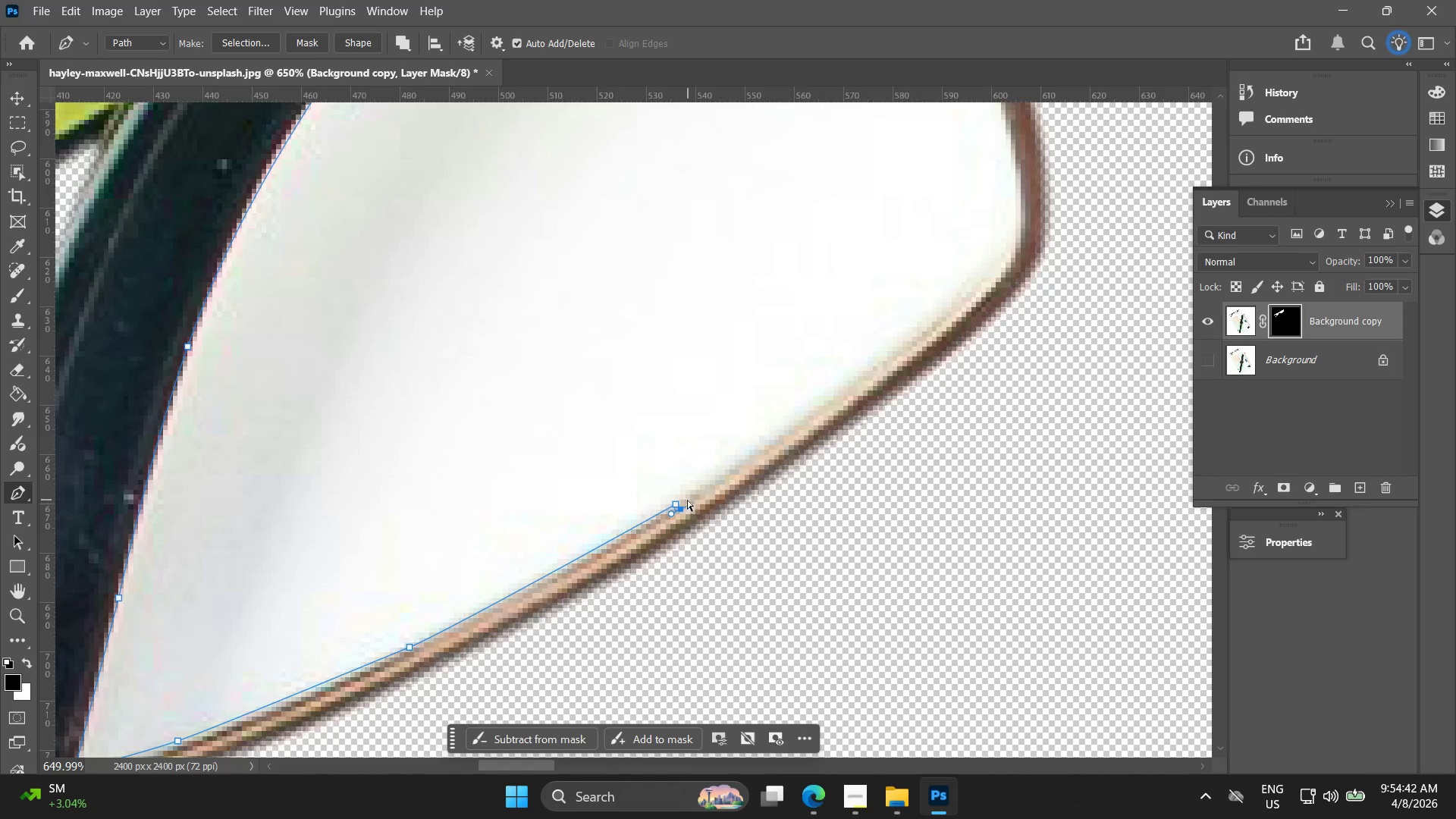 
key(Control+Z)
 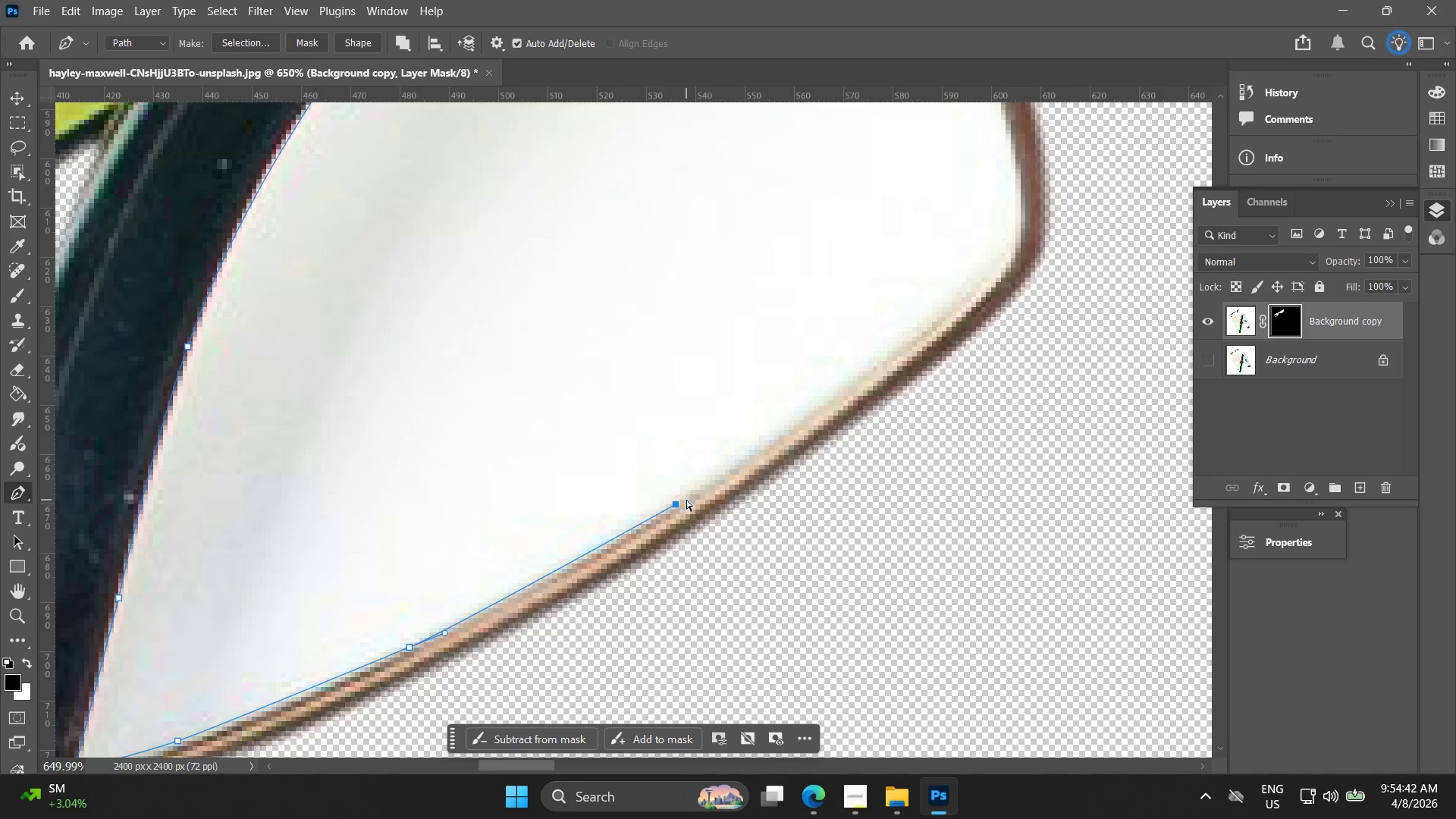 
key(Control+ControlLeft)
 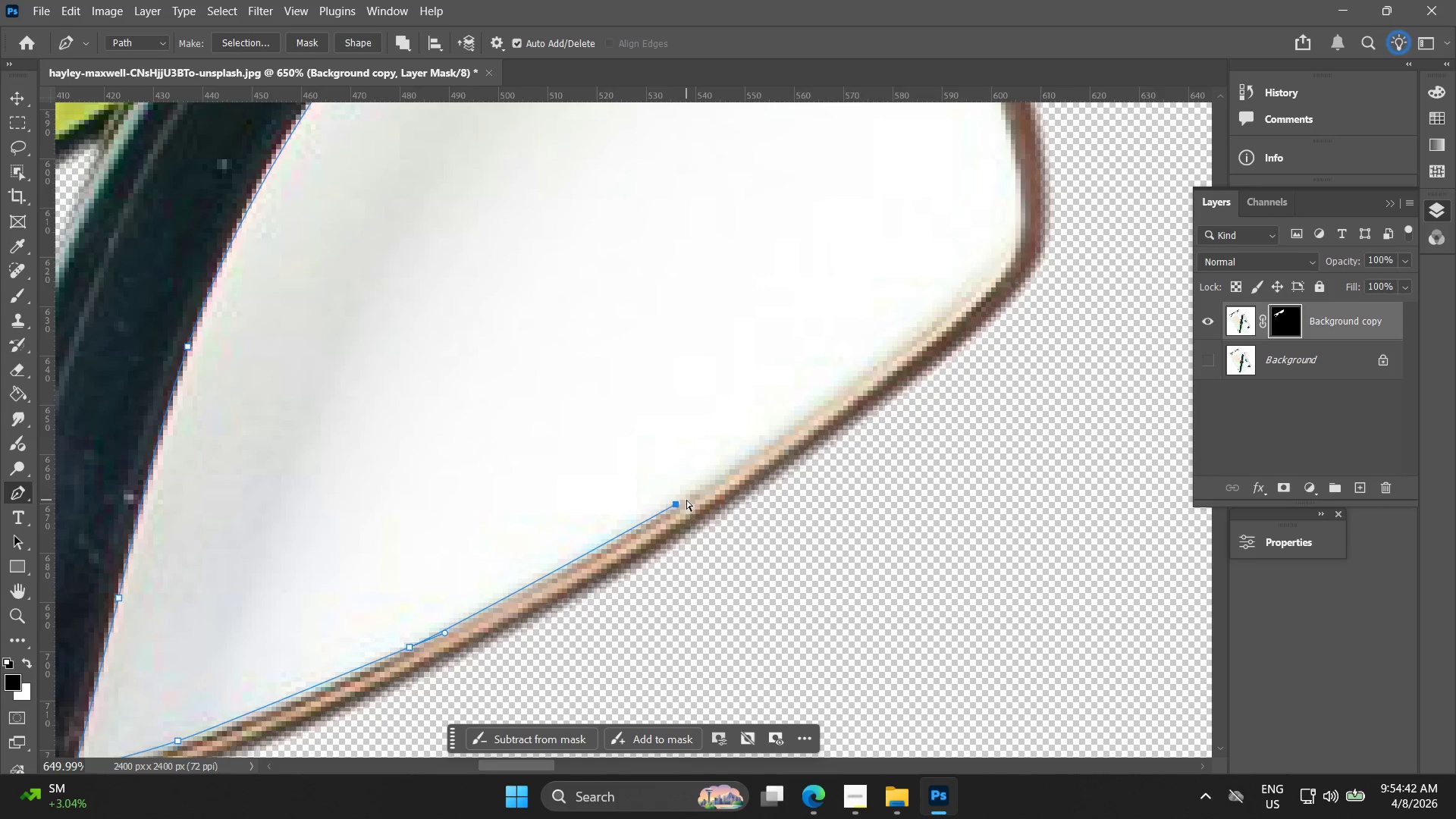 
key(Control+Z)
 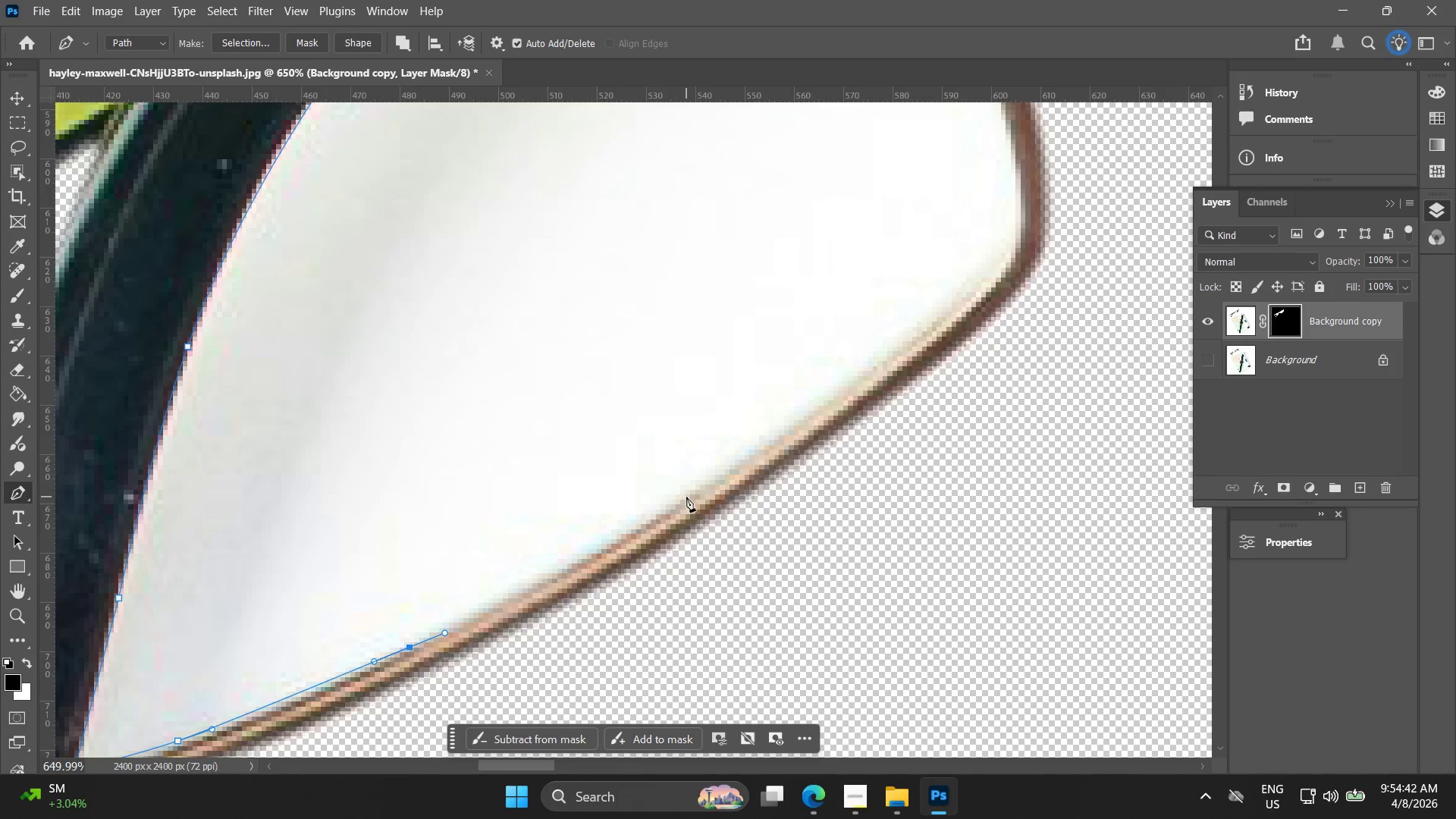 
left_click_drag(start_coordinate=[686, 497], to_coordinate=[751, 456])
 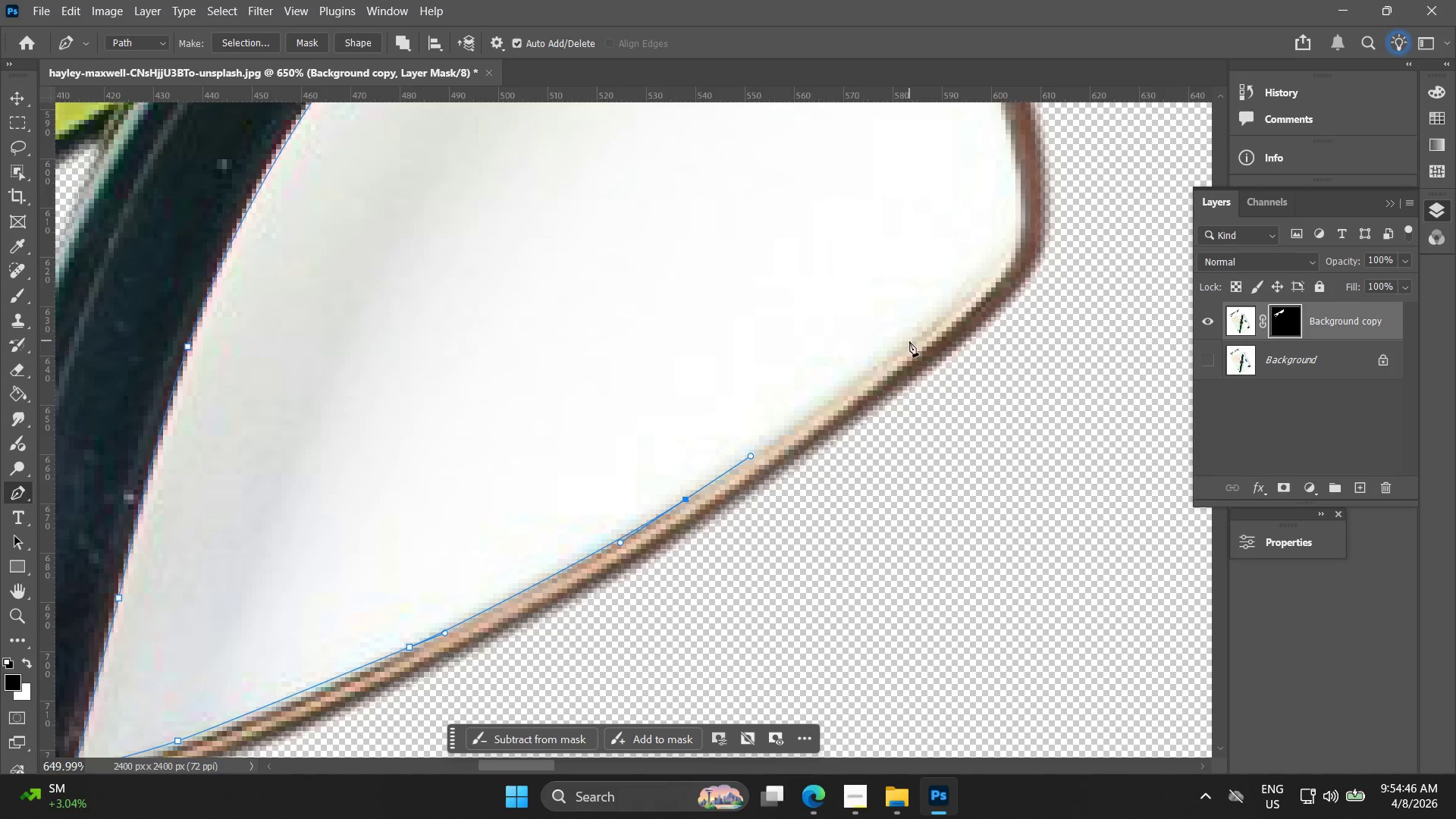 
left_click_drag(start_coordinate=[909, 337], to_coordinate=[950, 297])
 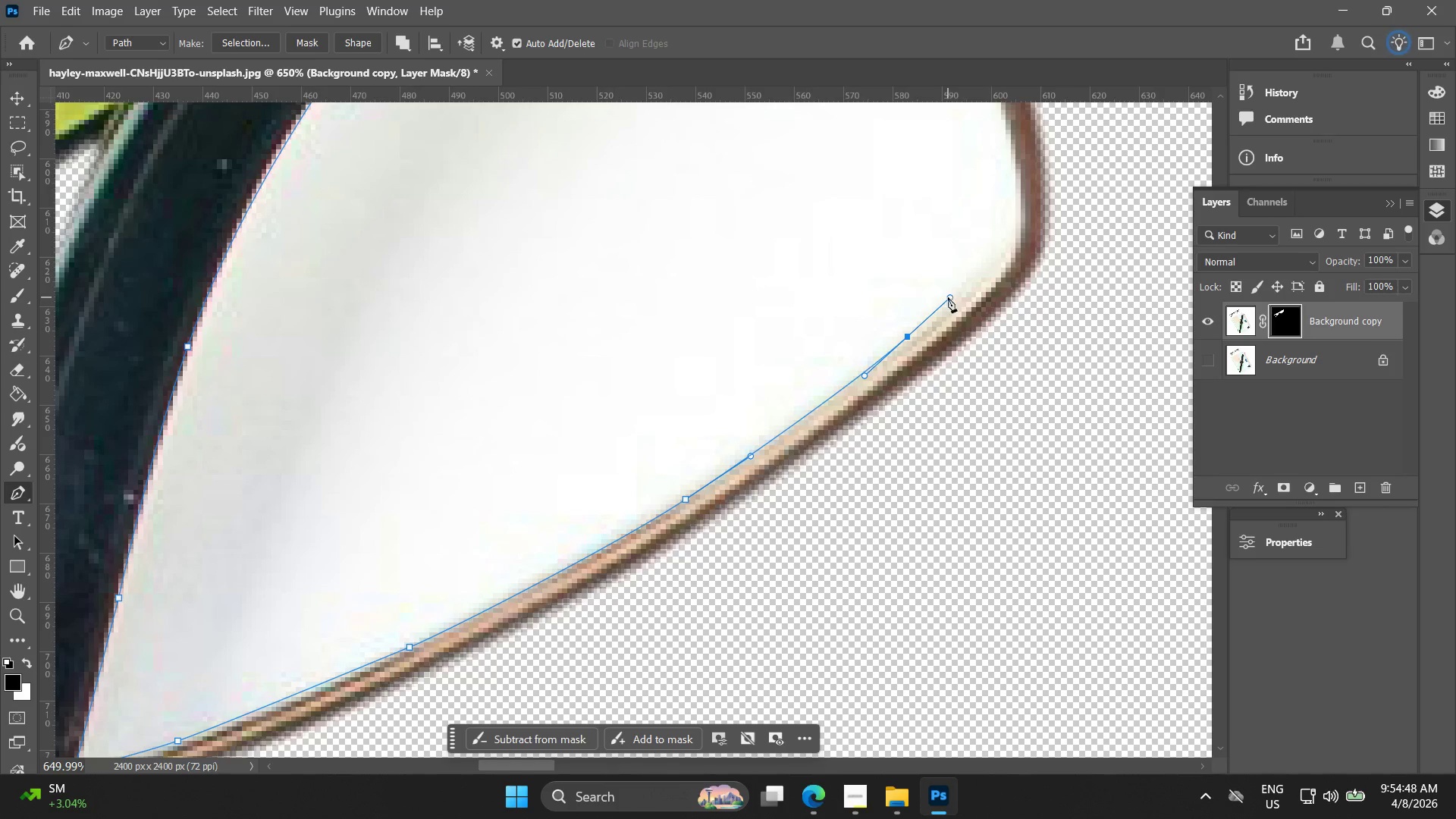 
hold_key(key=Space, duration=0.55)
 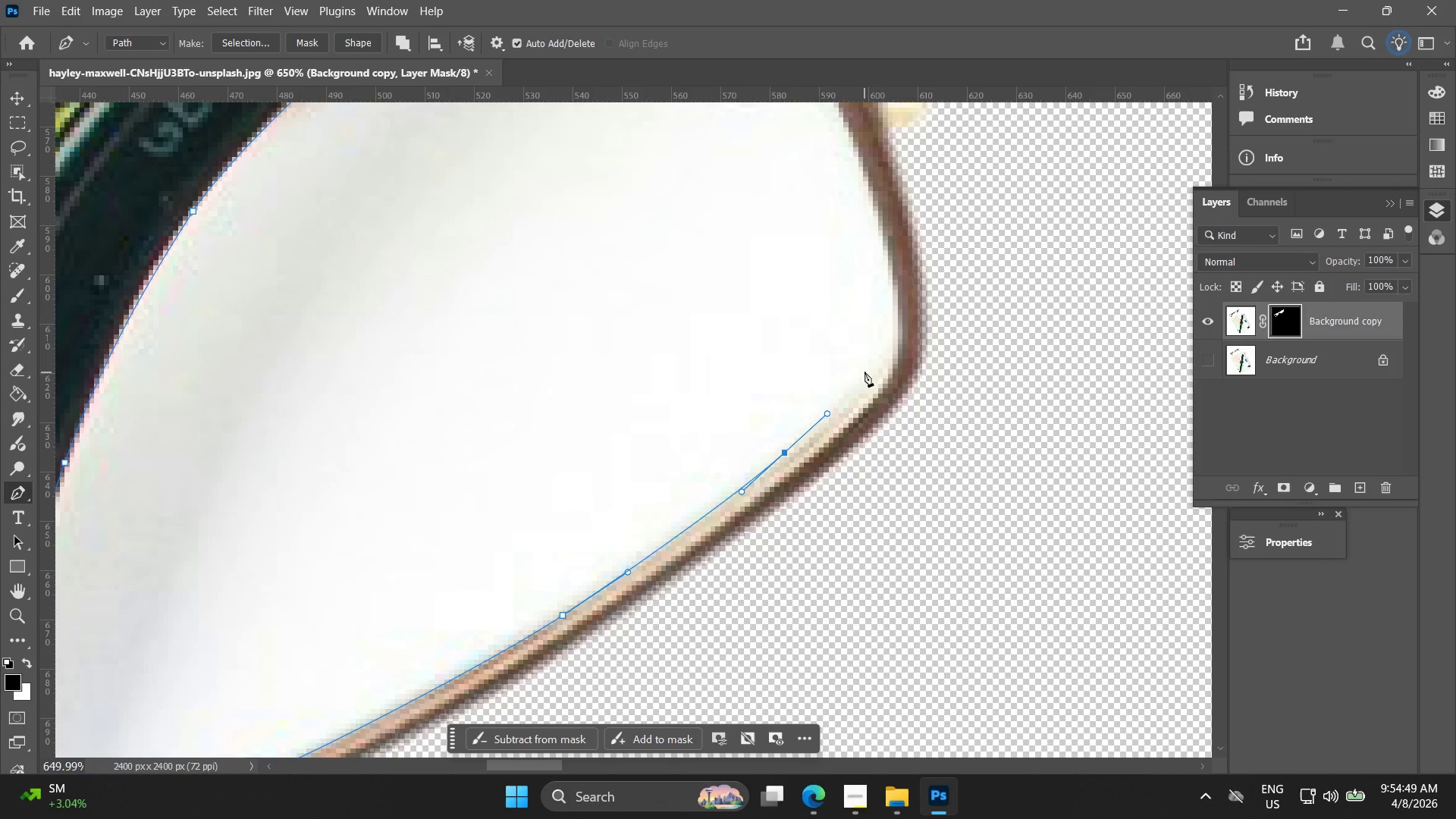 
left_click_drag(start_coordinate=[934, 317], to_coordinate=[811, 433])
 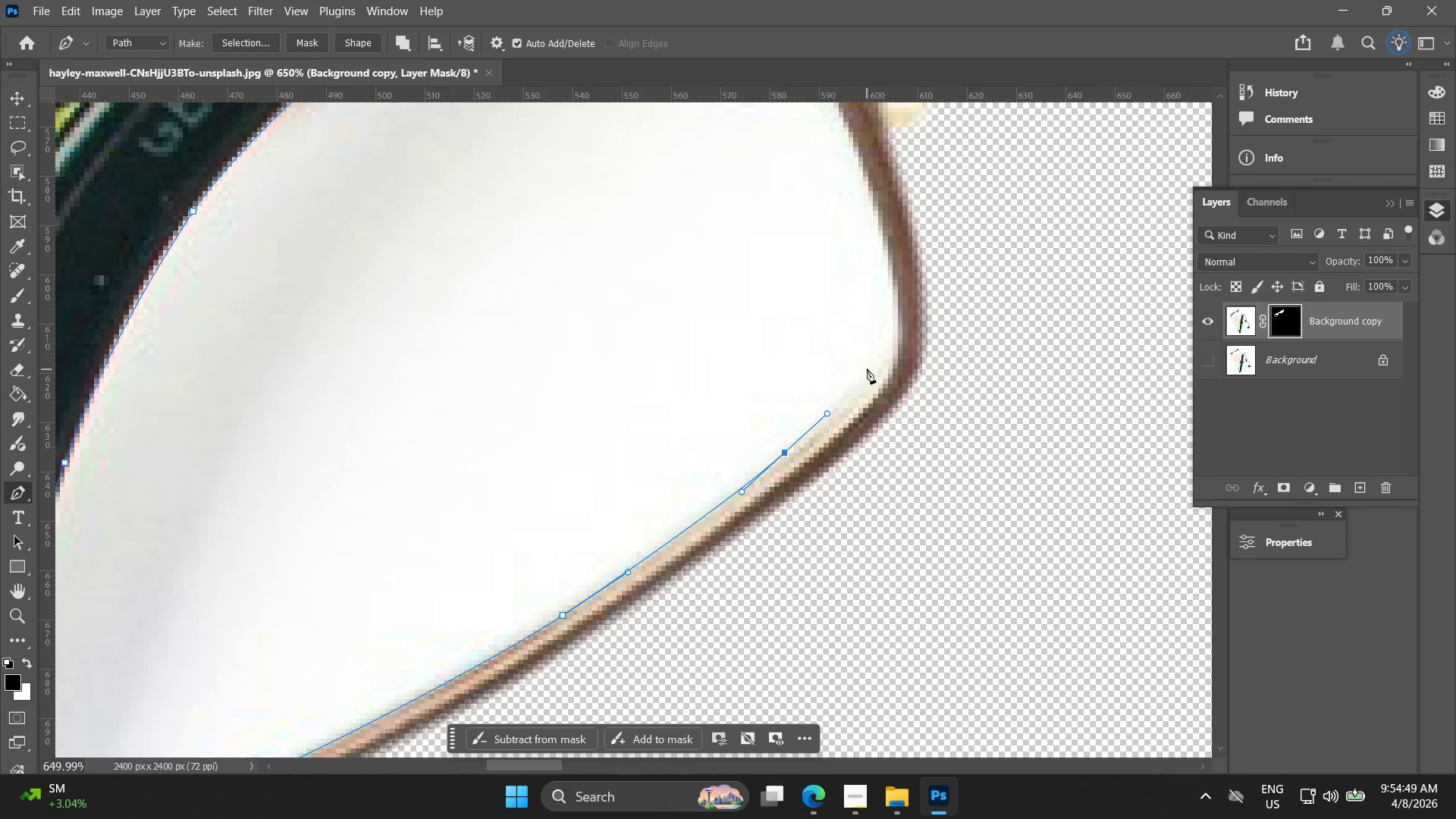 
left_click_drag(start_coordinate=[874, 362], to_coordinate=[890, 350])
 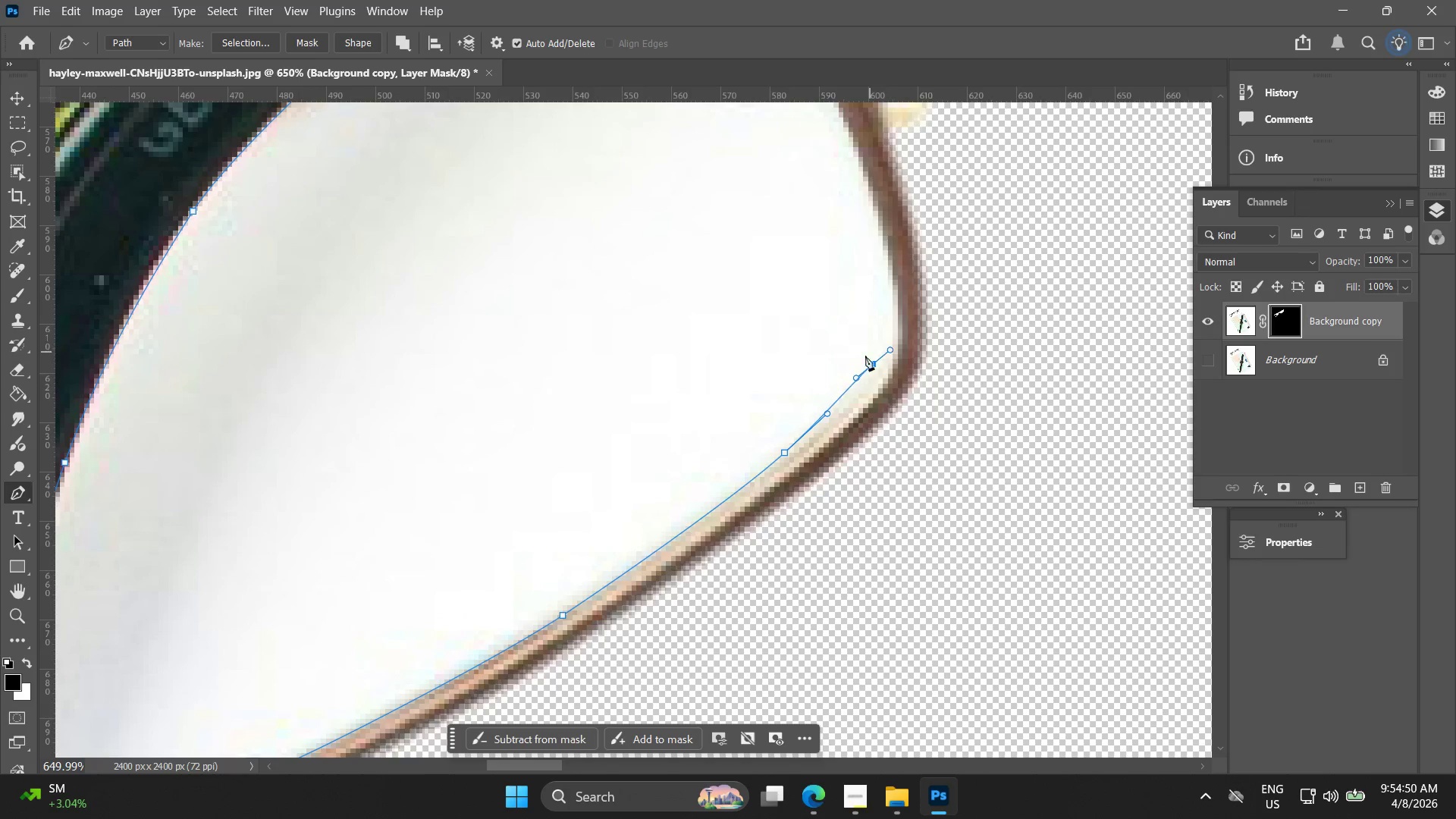 
key(Control+Z)
 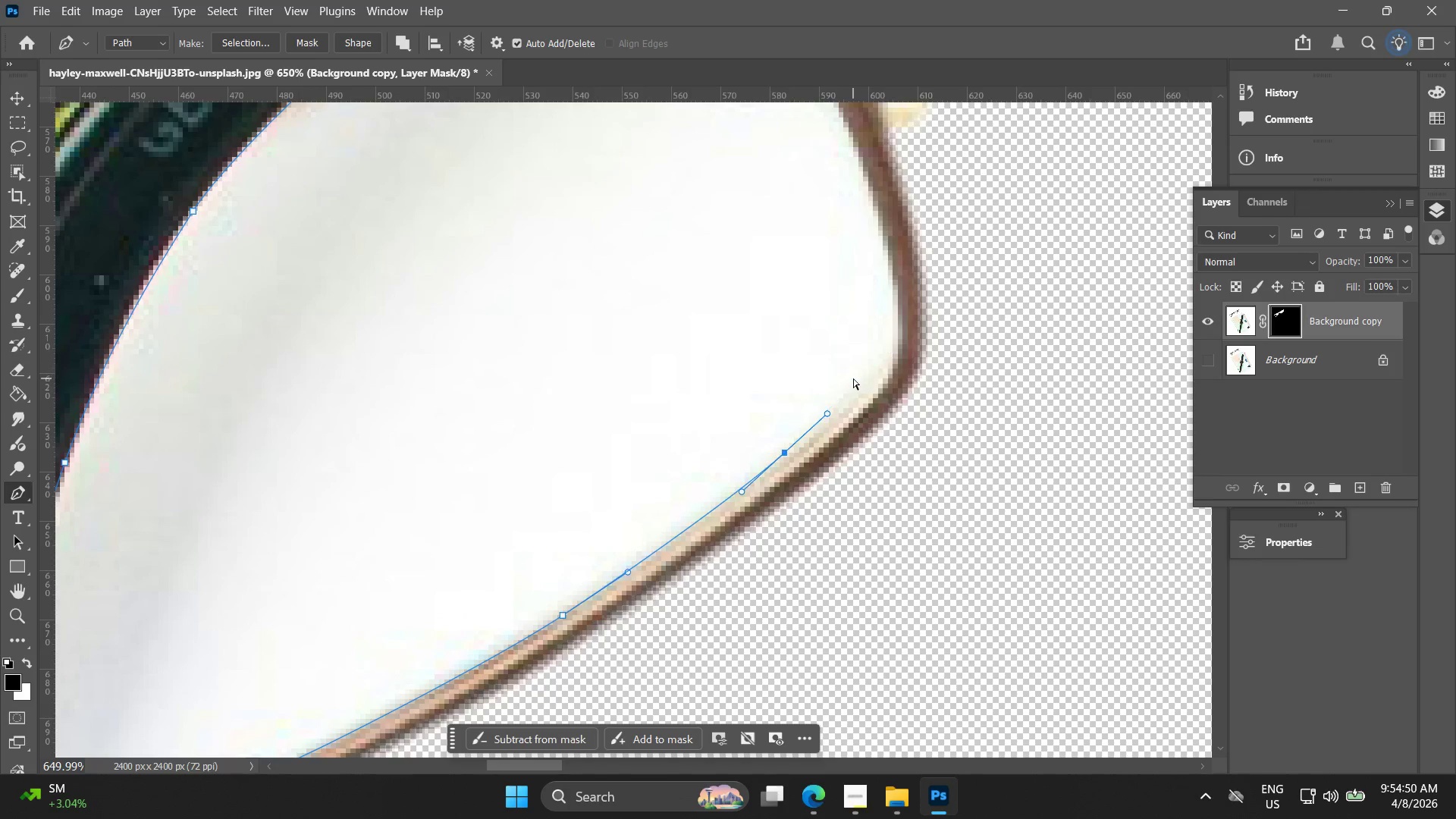 
key(Control+Z)
 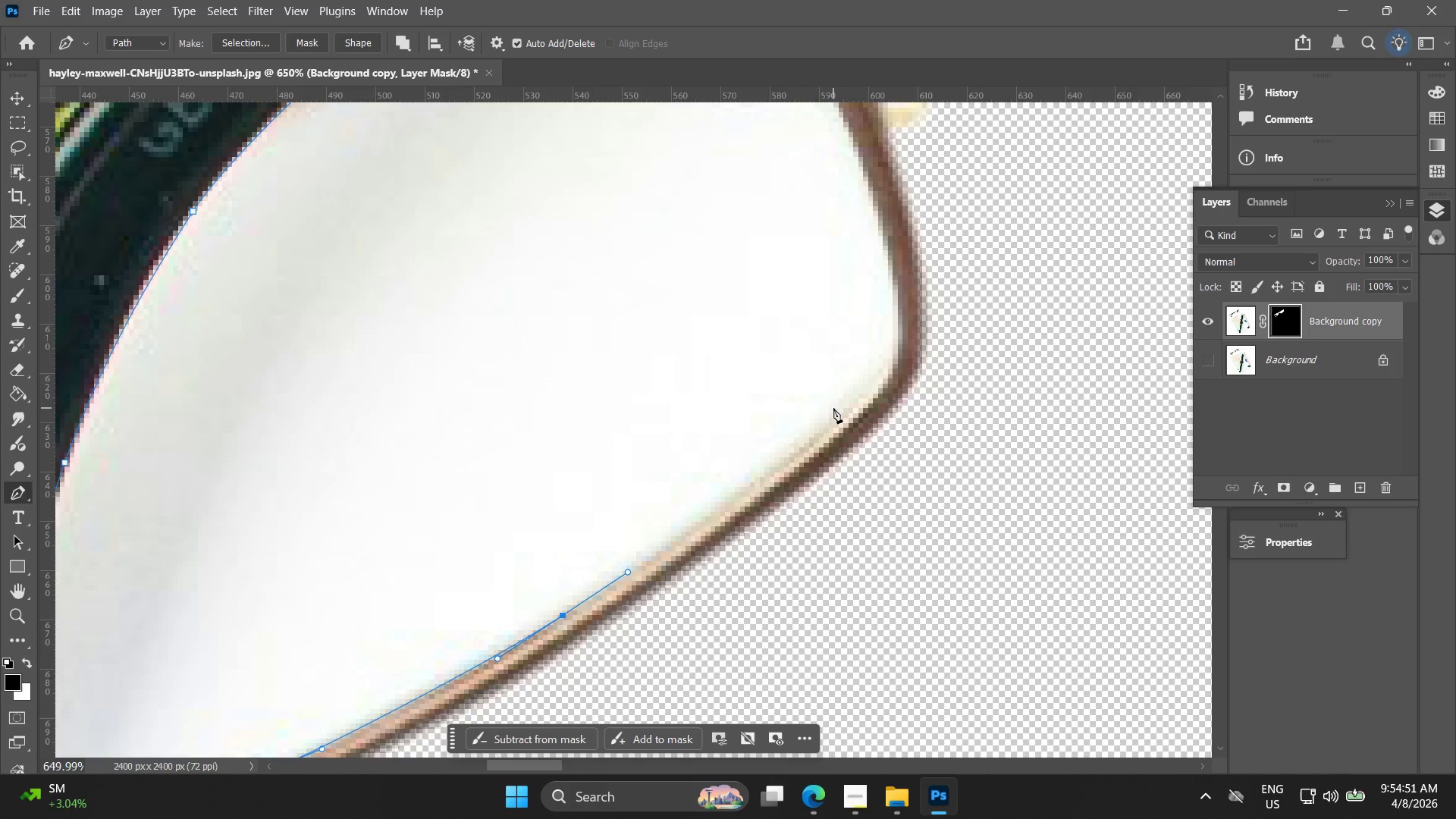 
left_click_drag(start_coordinate=[837, 413], to_coordinate=[858, 401])
 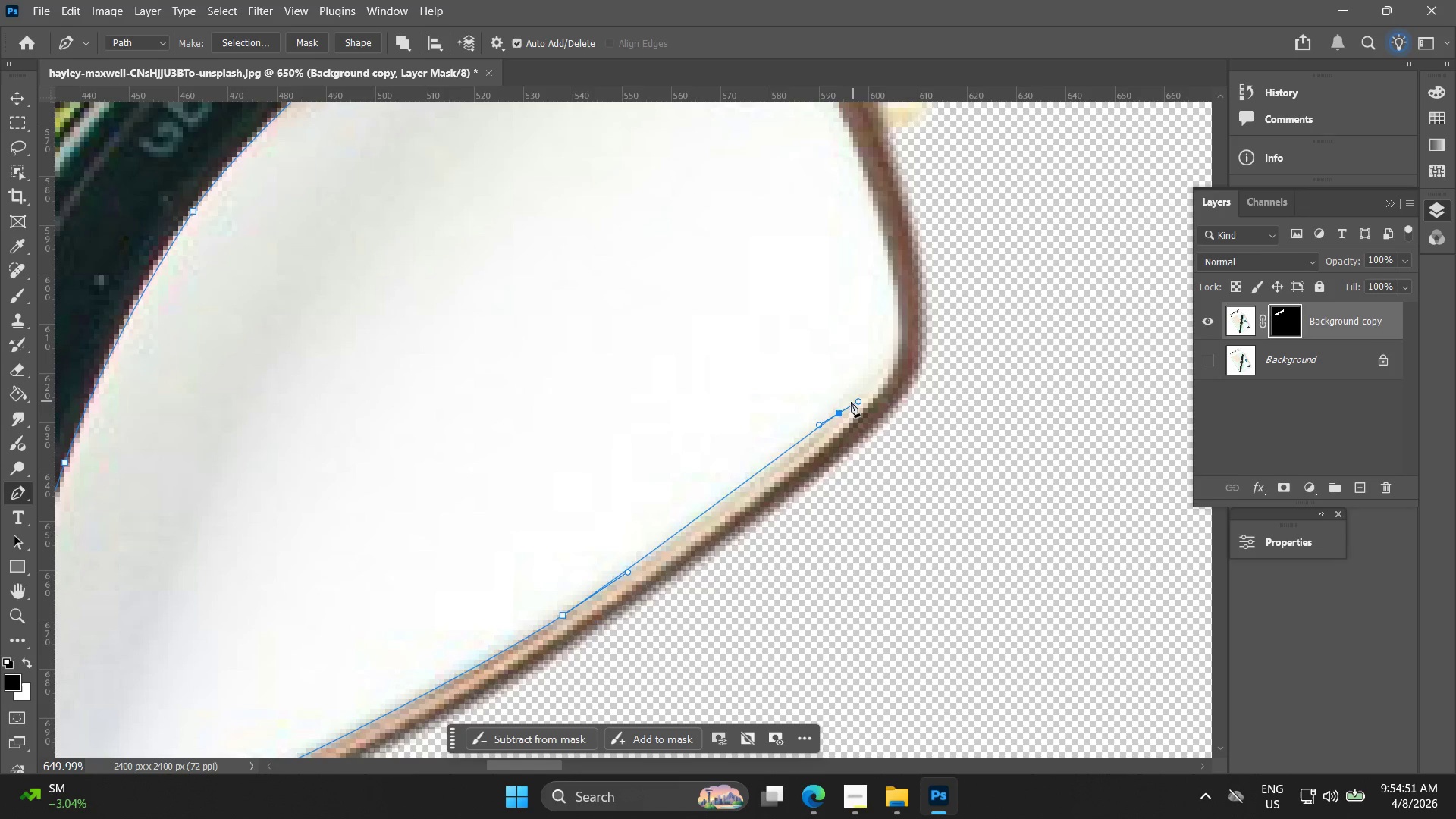 
key(Control+ControlLeft)
 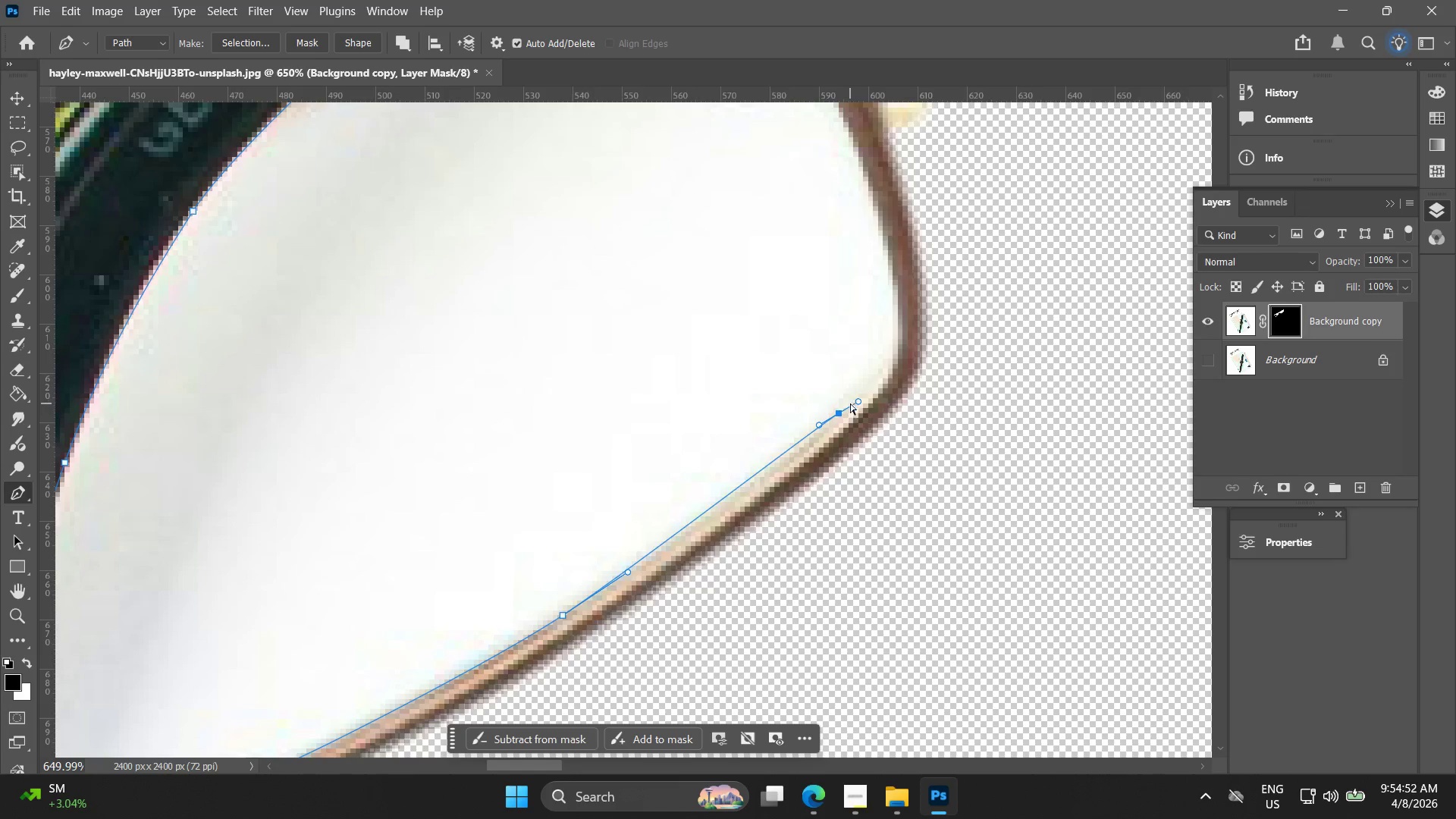 
key(Control+Z)
 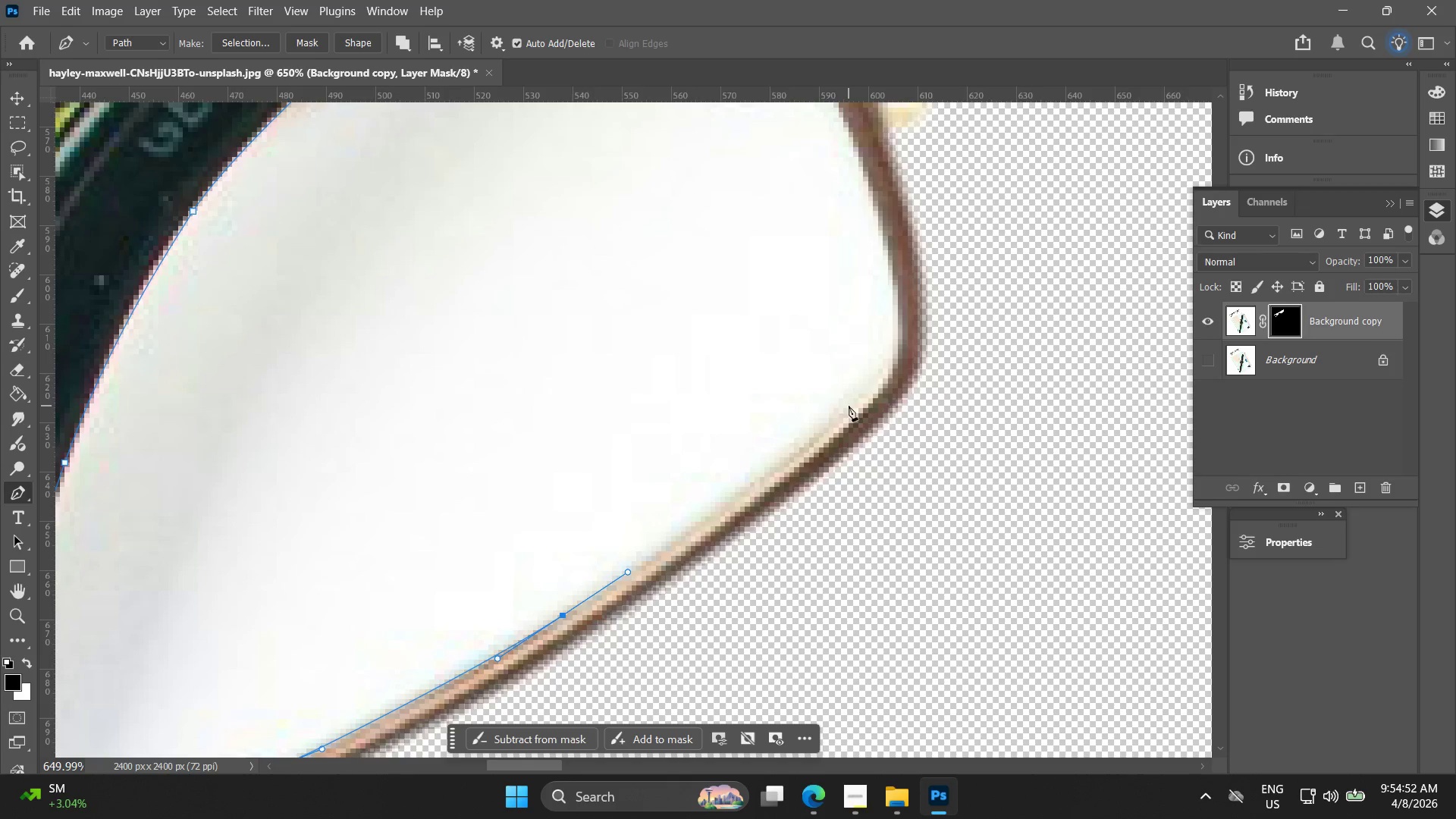 
left_click_drag(start_coordinate=[849, 406], to_coordinate=[871, 392])
 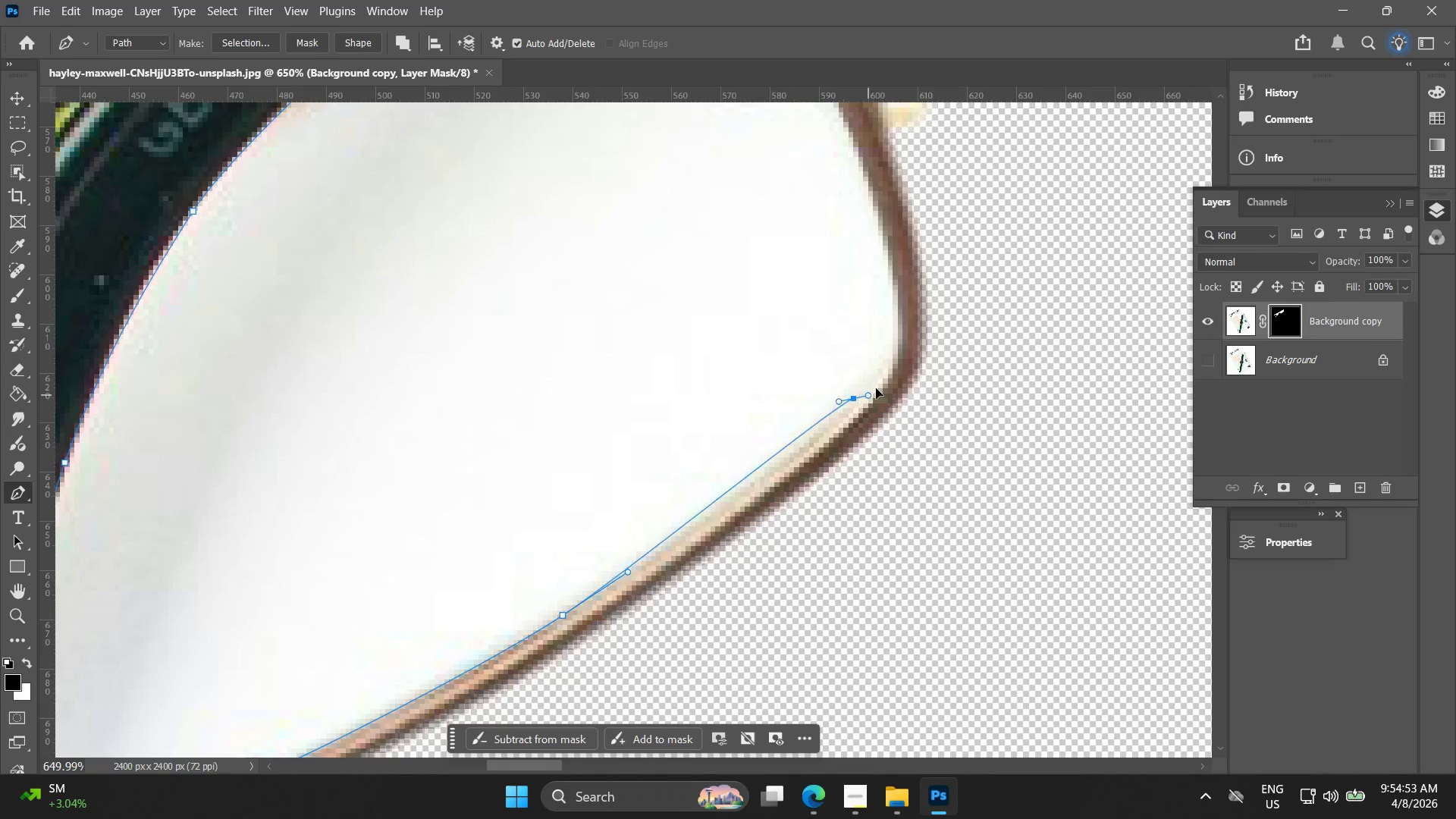 
key(Control+ControlLeft)
 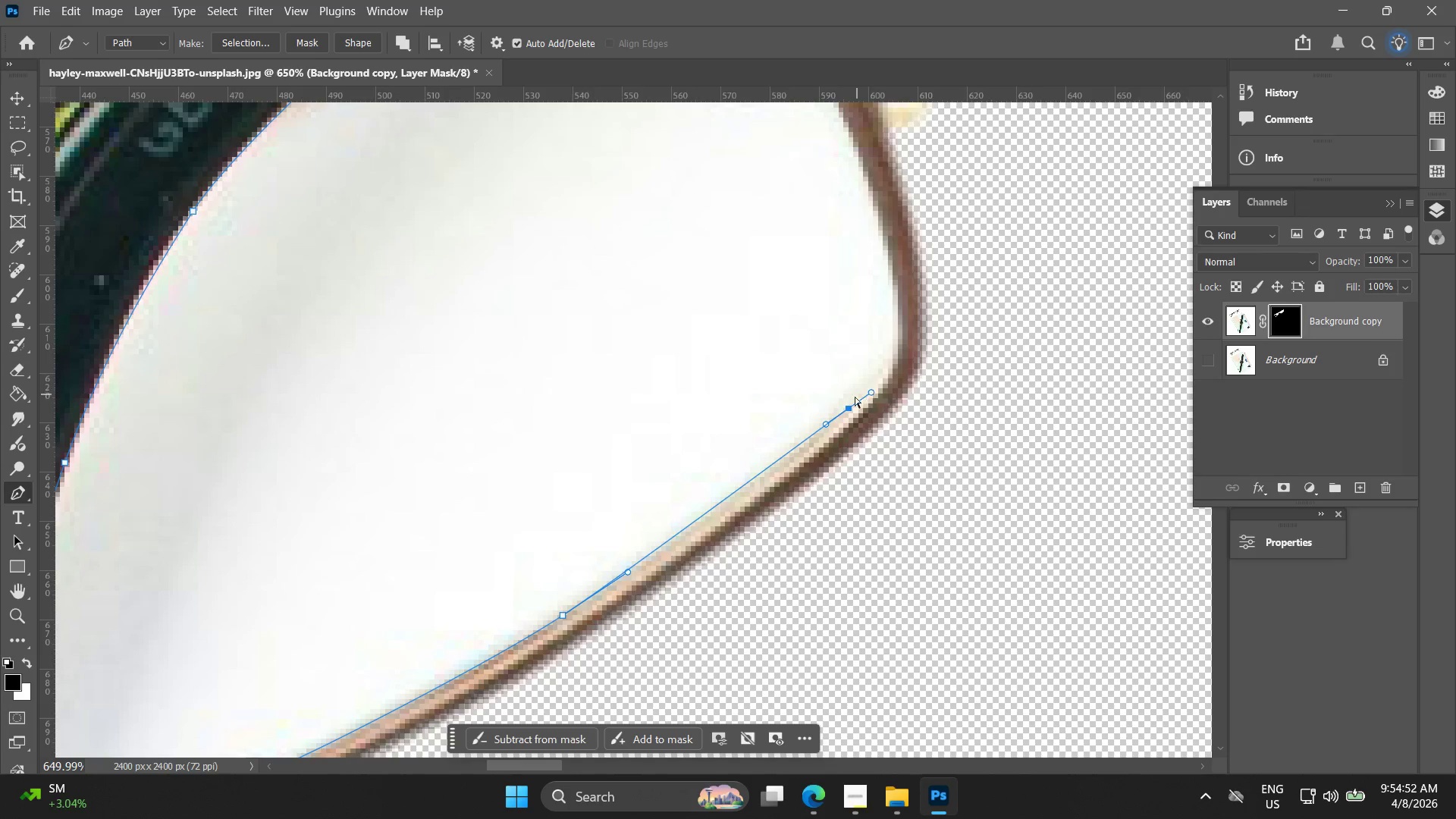 
key(Control+Z)
 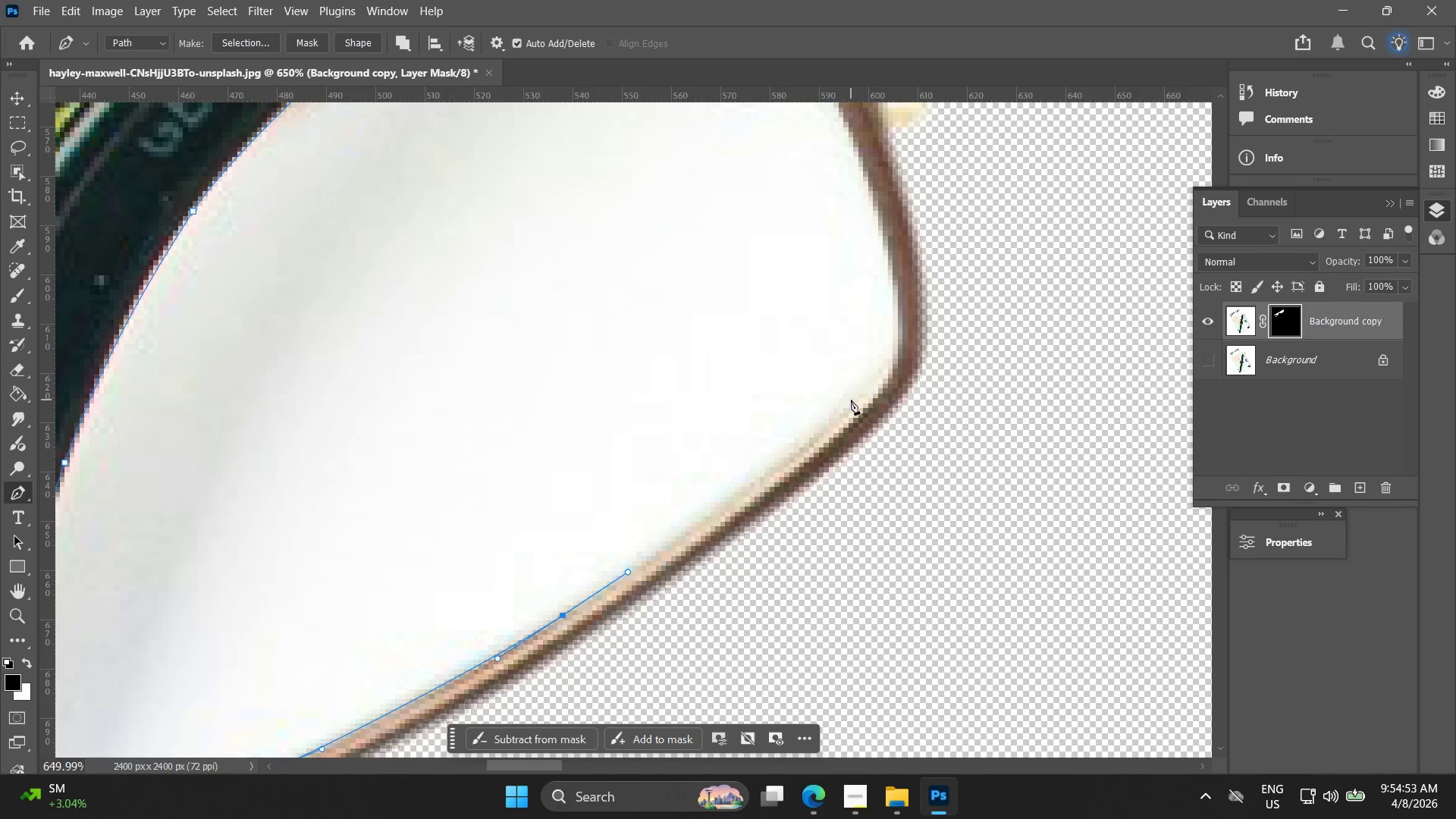 
left_click_drag(start_coordinate=[853, 400], to_coordinate=[881, 382])
 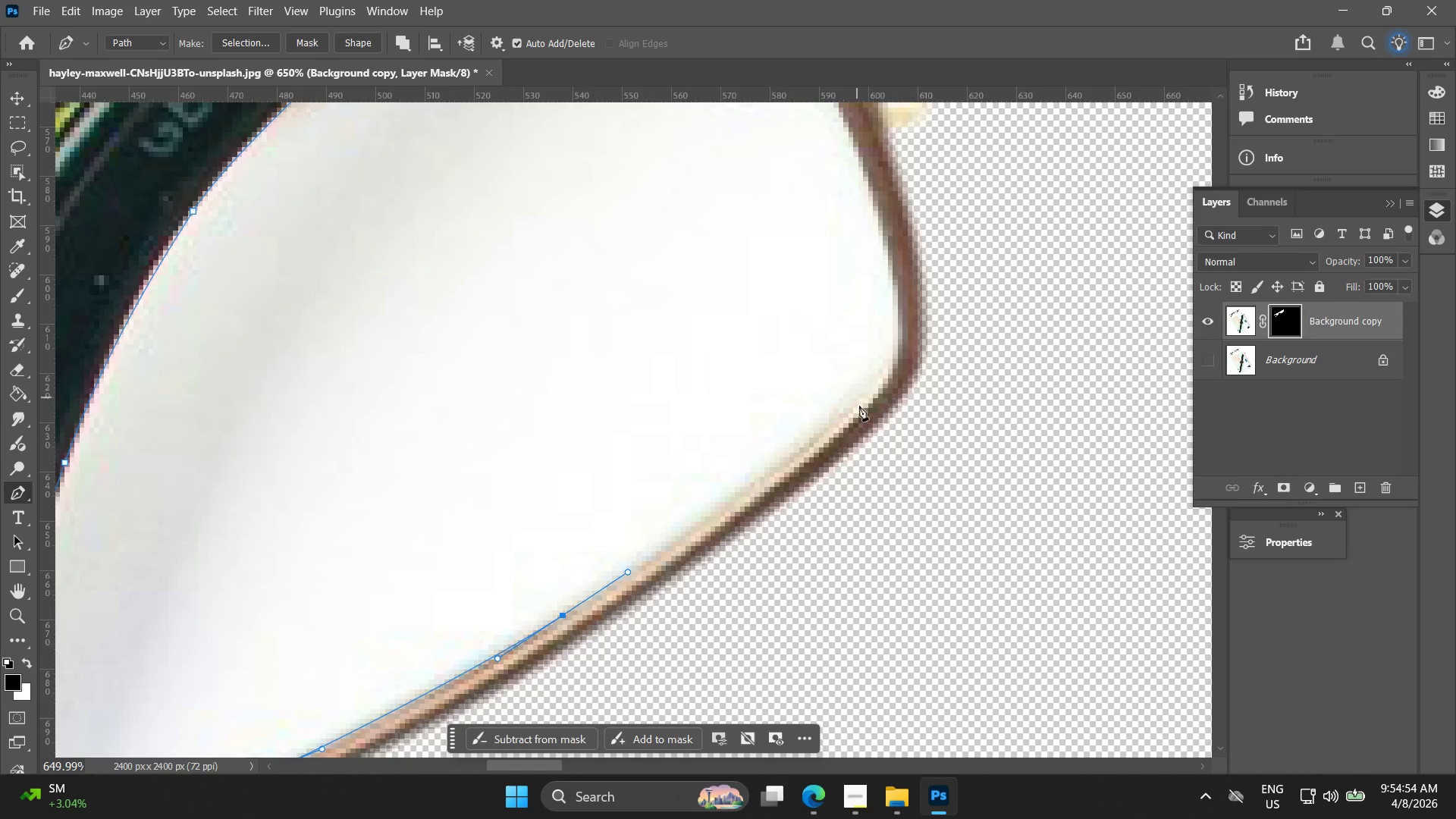 
key(Control+ControlLeft)
 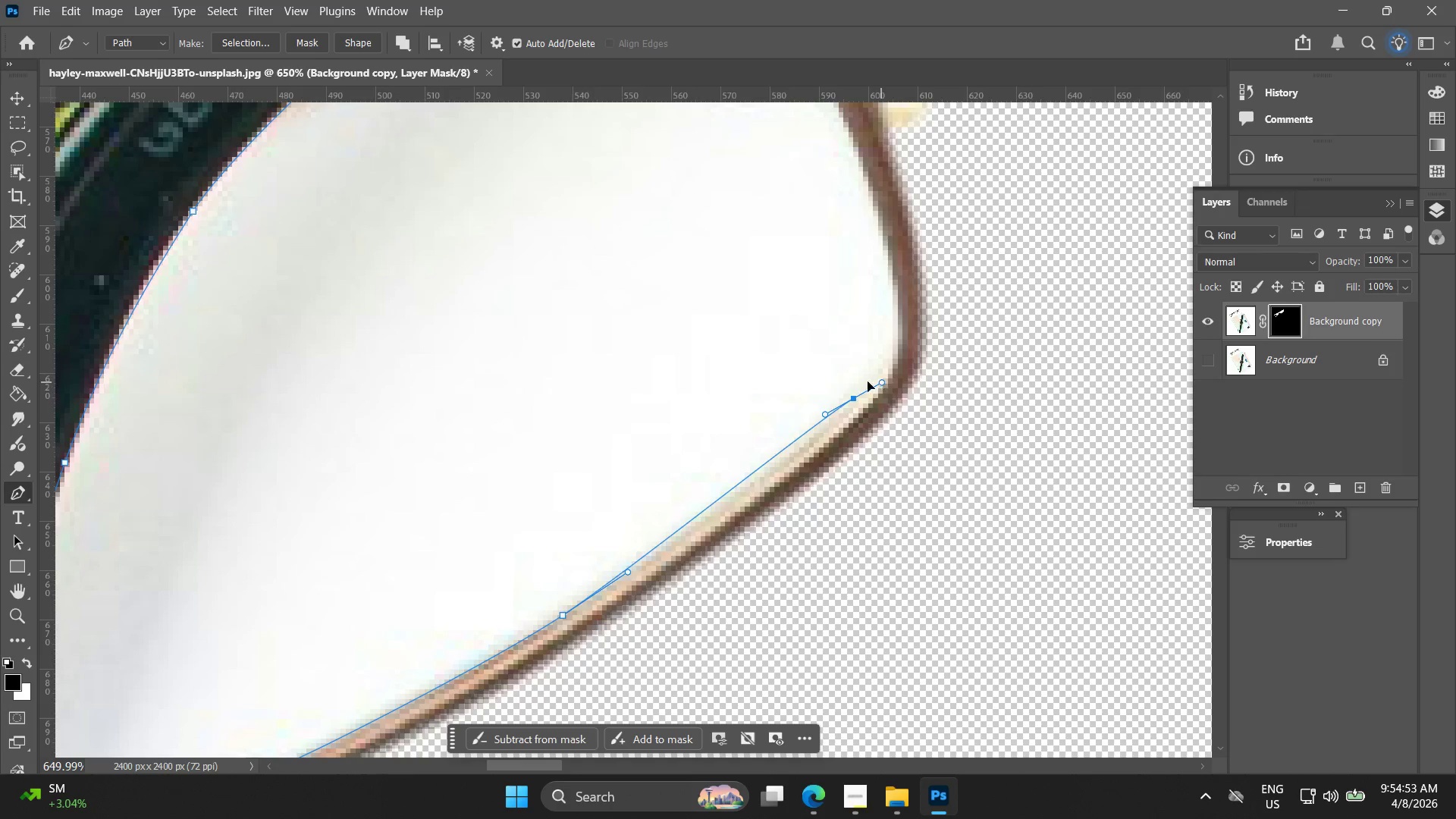 
key(Control+Z)
 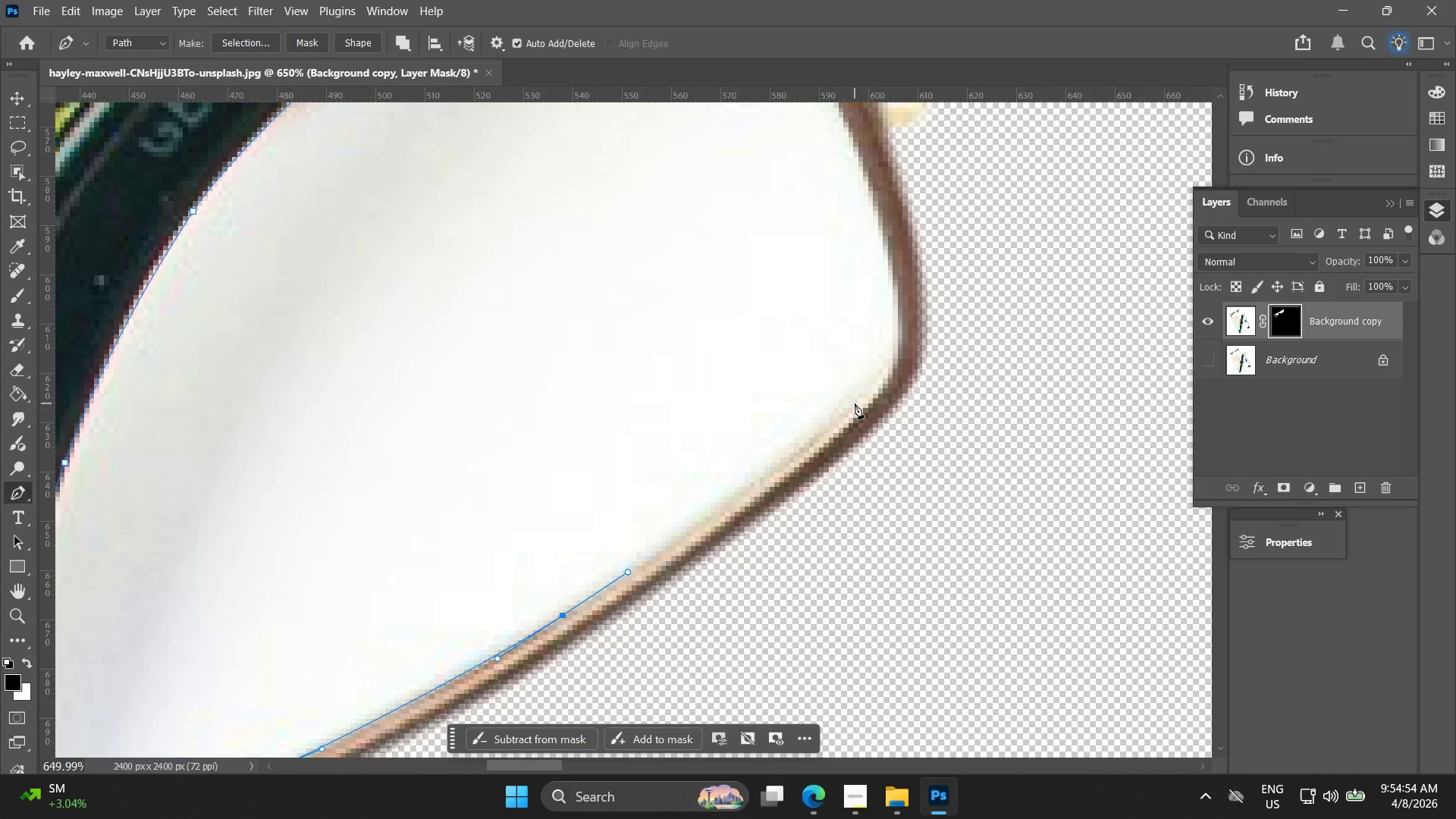 
left_click_drag(start_coordinate=[855, 403], to_coordinate=[883, 378])
 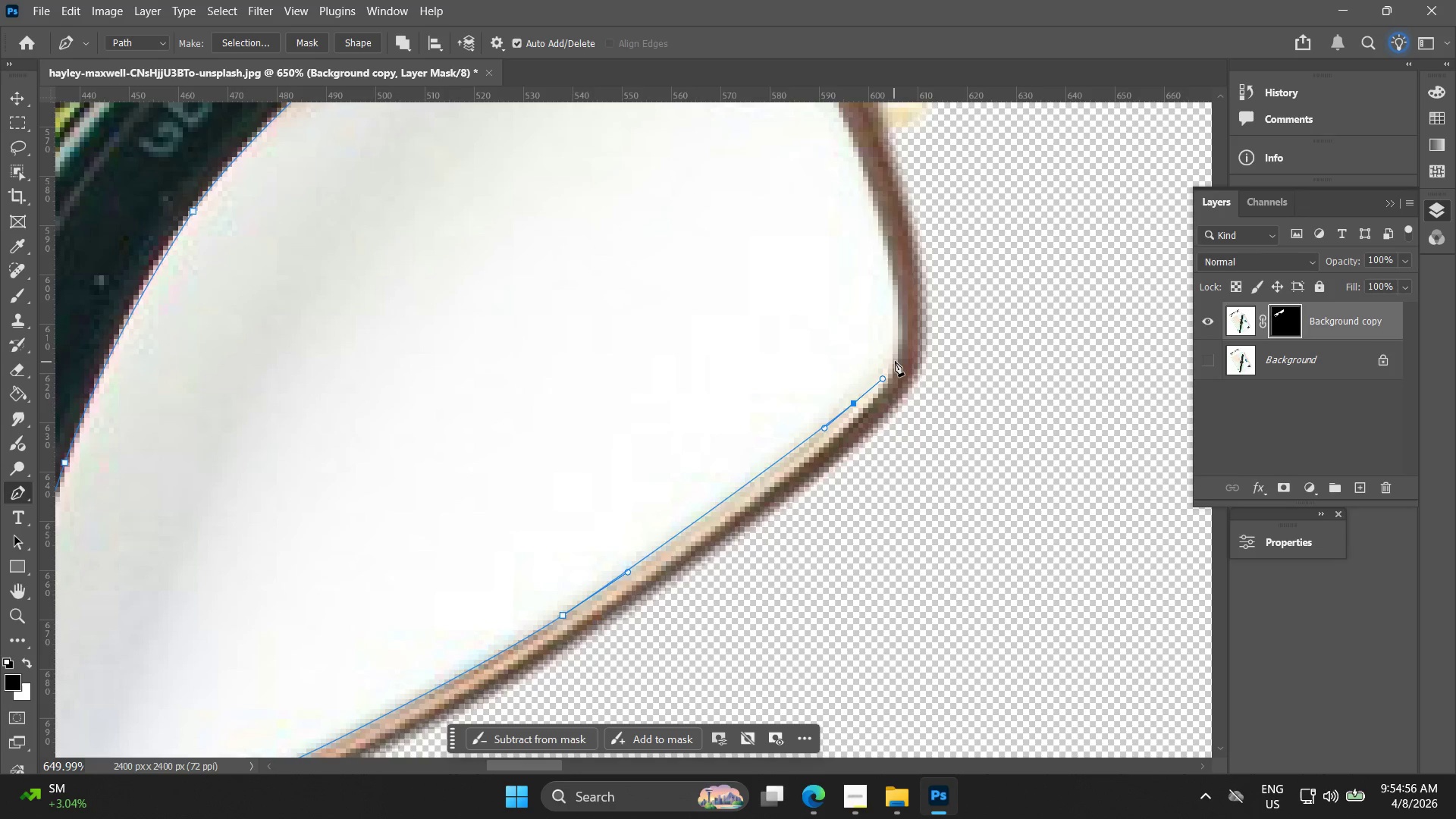 
left_click([897, 358])
 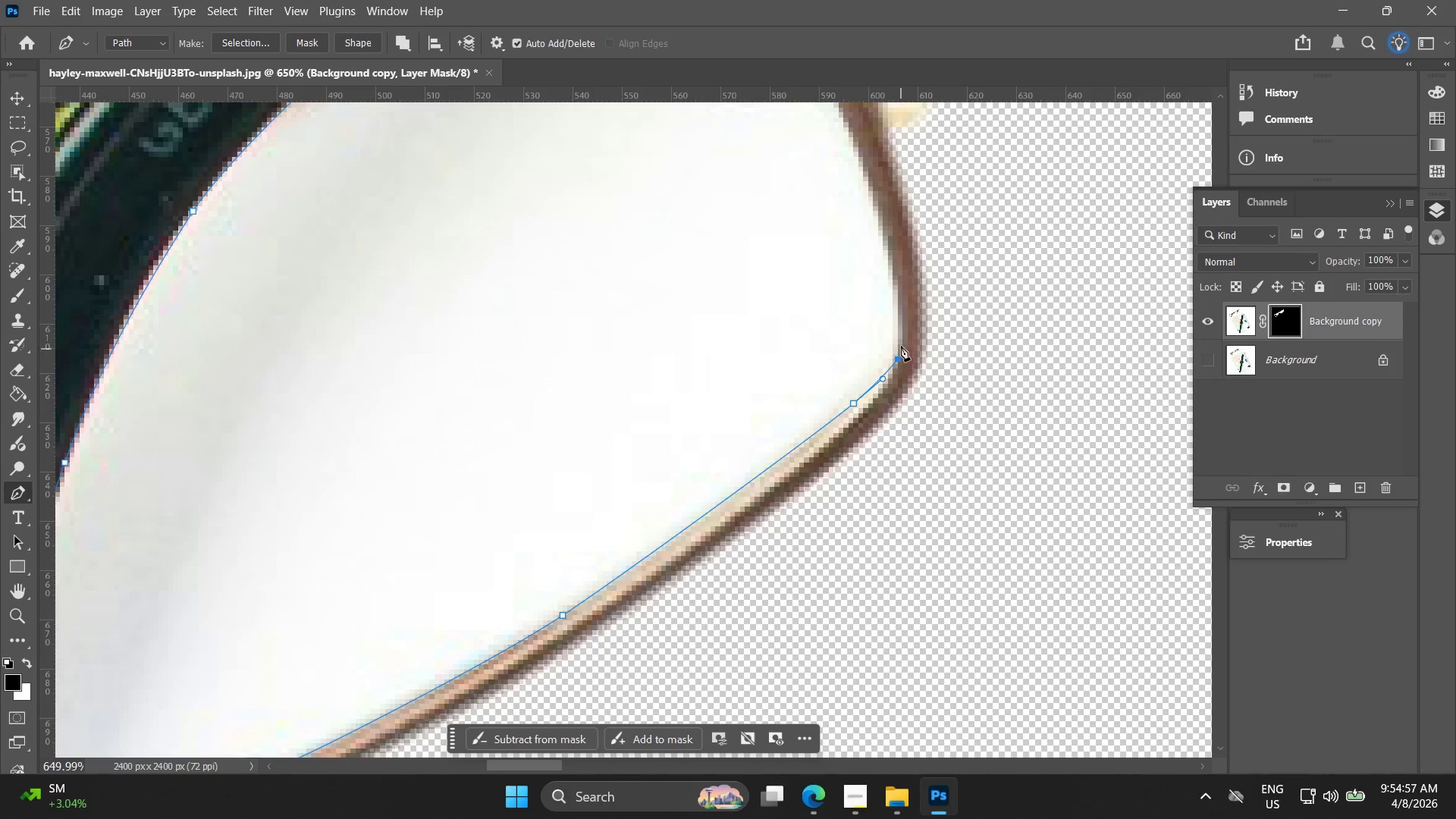 
hold_key(key=Space, duration=0.52)
 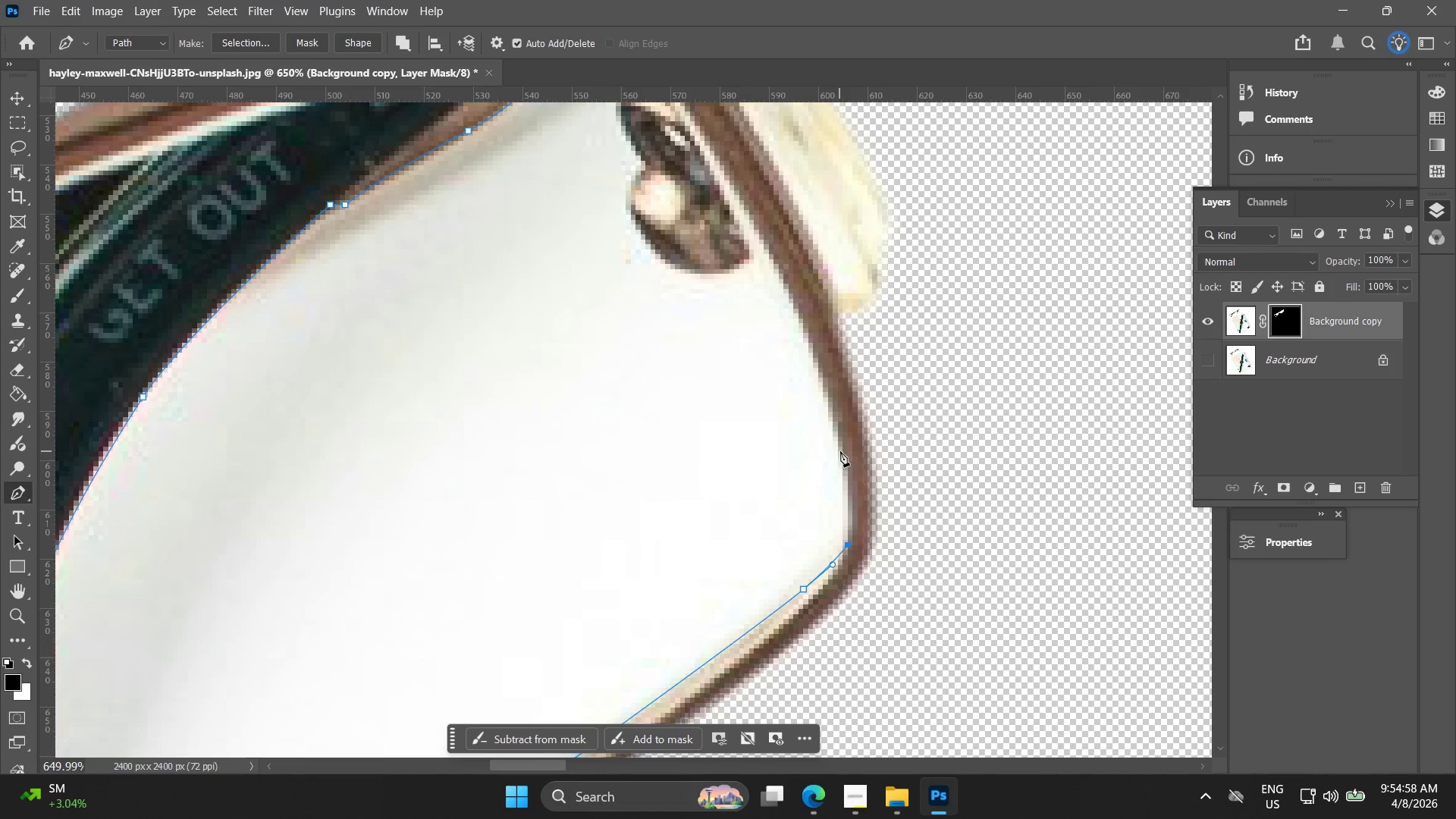 
left_click_drag(start_coordinate=[896, 331], to_coordinate=[846, 517])
 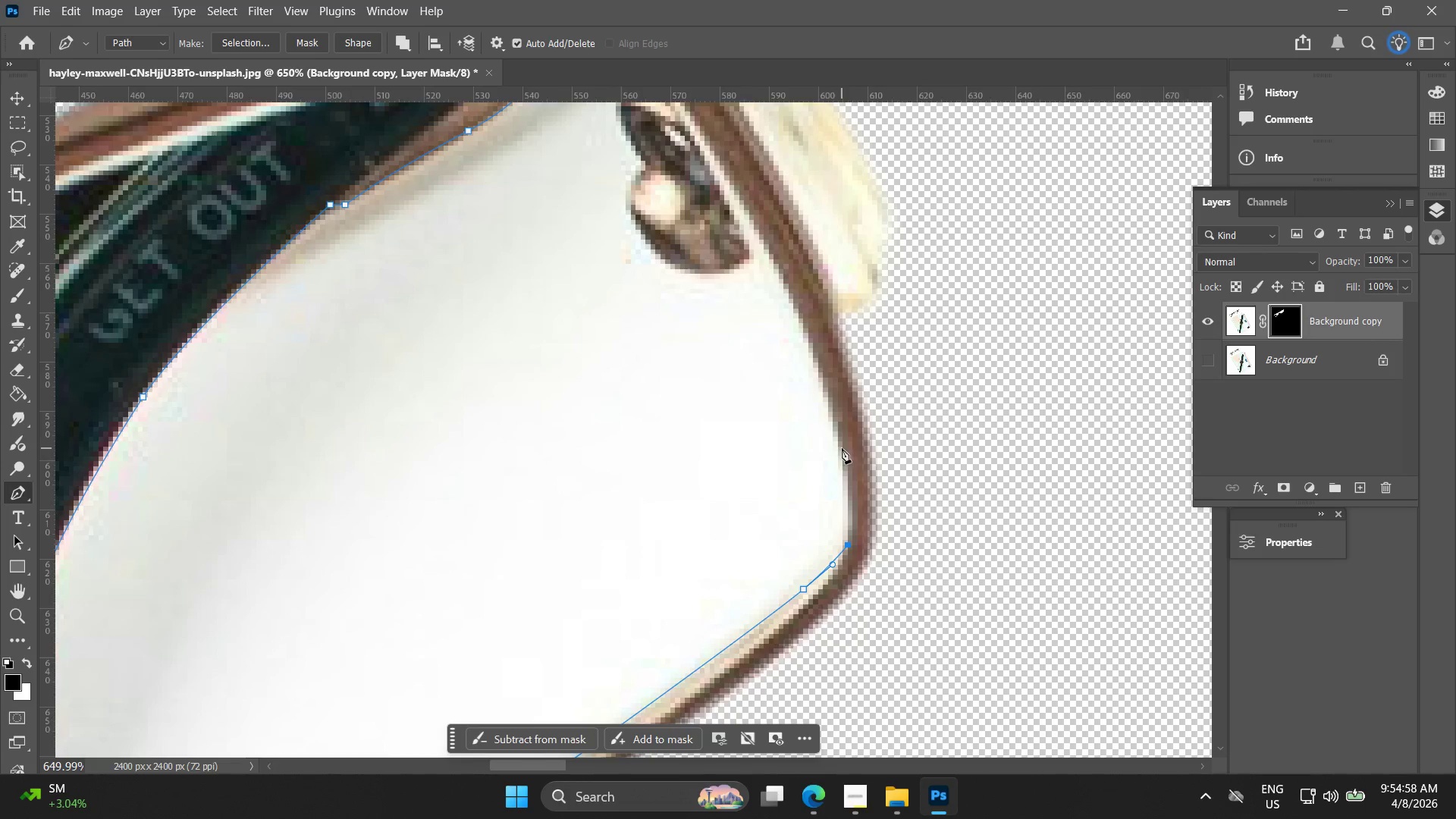 
left_click_drag(start_coordinate=[842, 447], to_coordinate=[834, 413])
 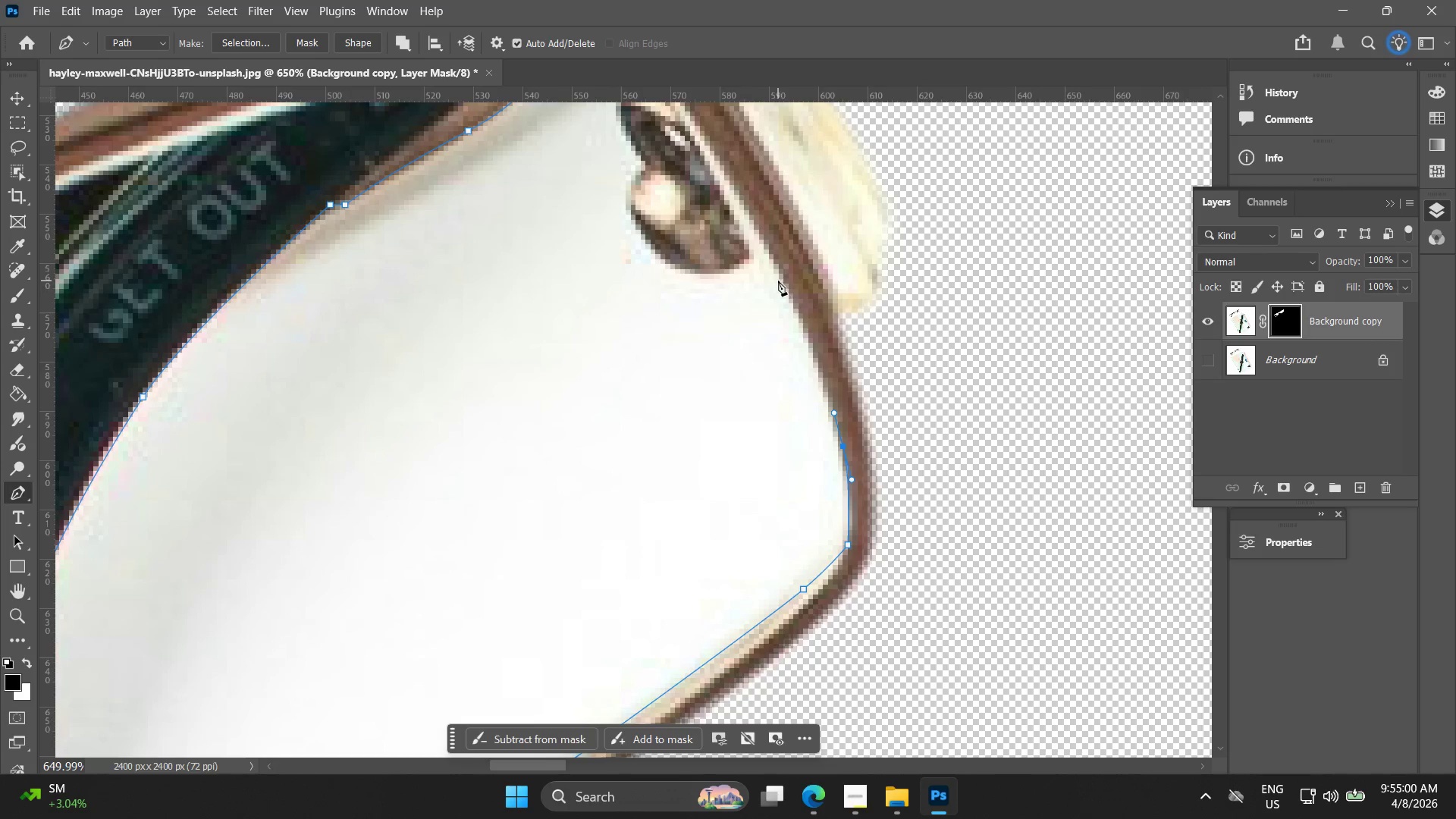 
left_click([777, 281])
 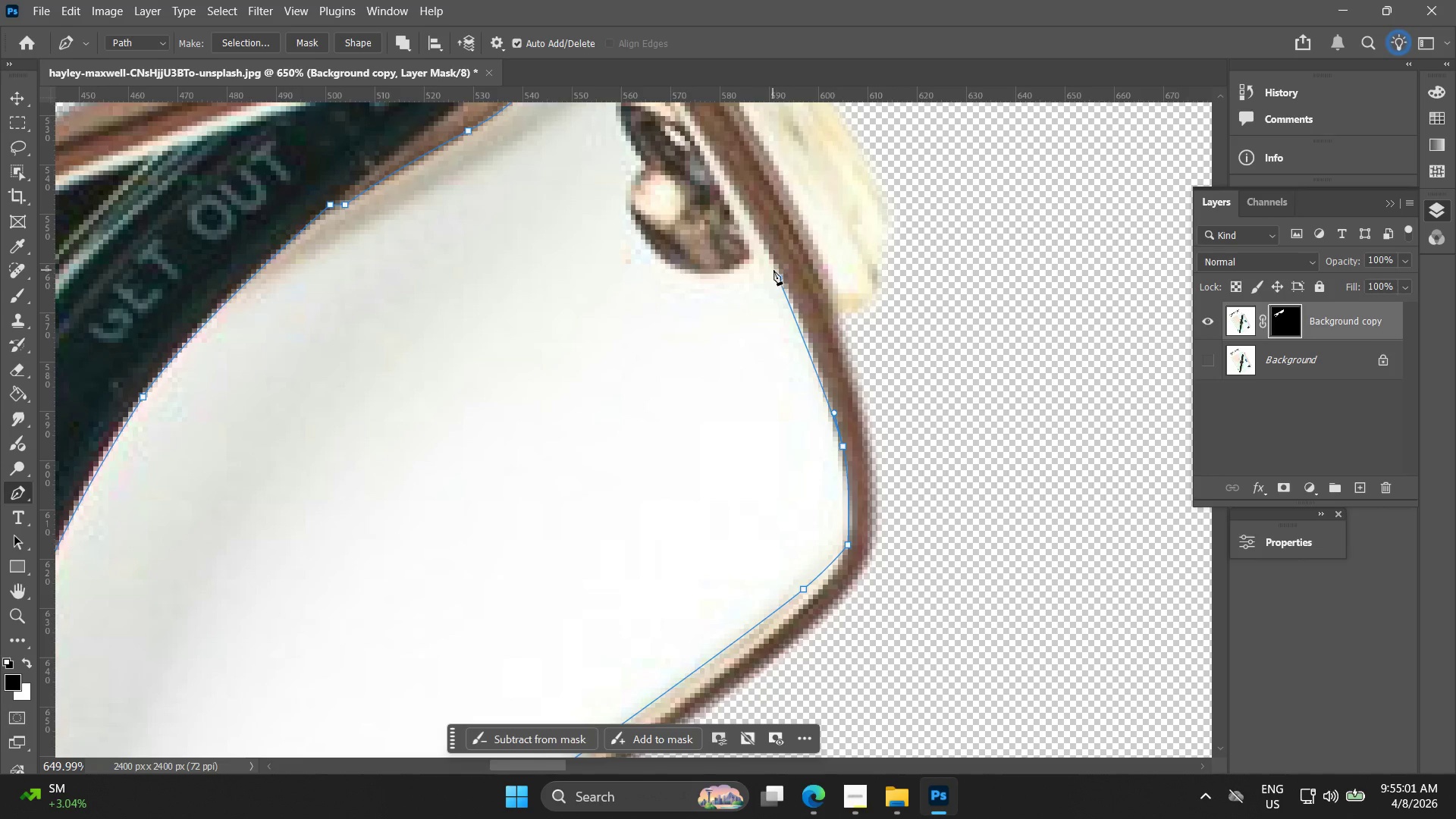 
key(Control+ControlLeft)
 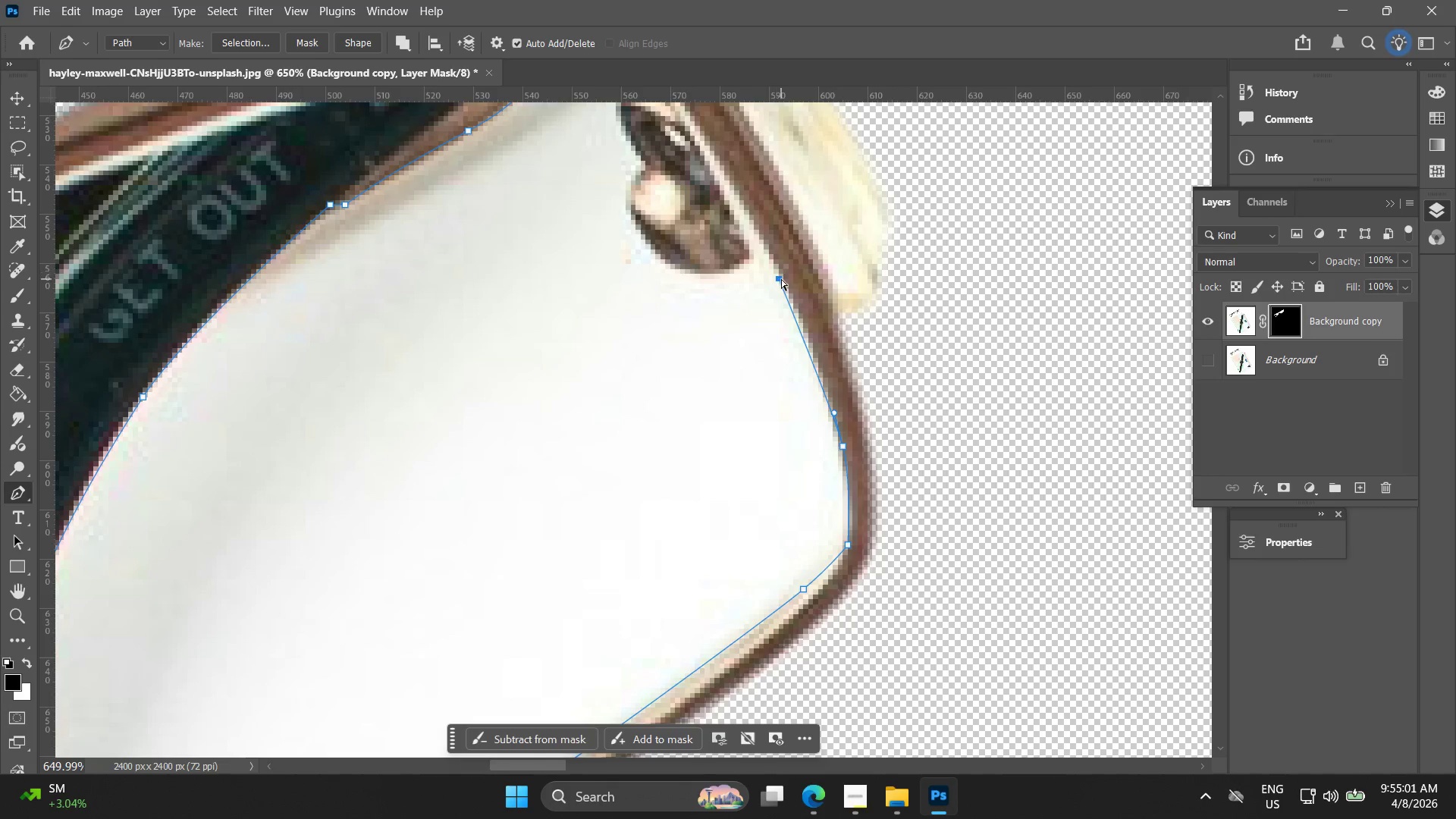 
key(Control+Z)
 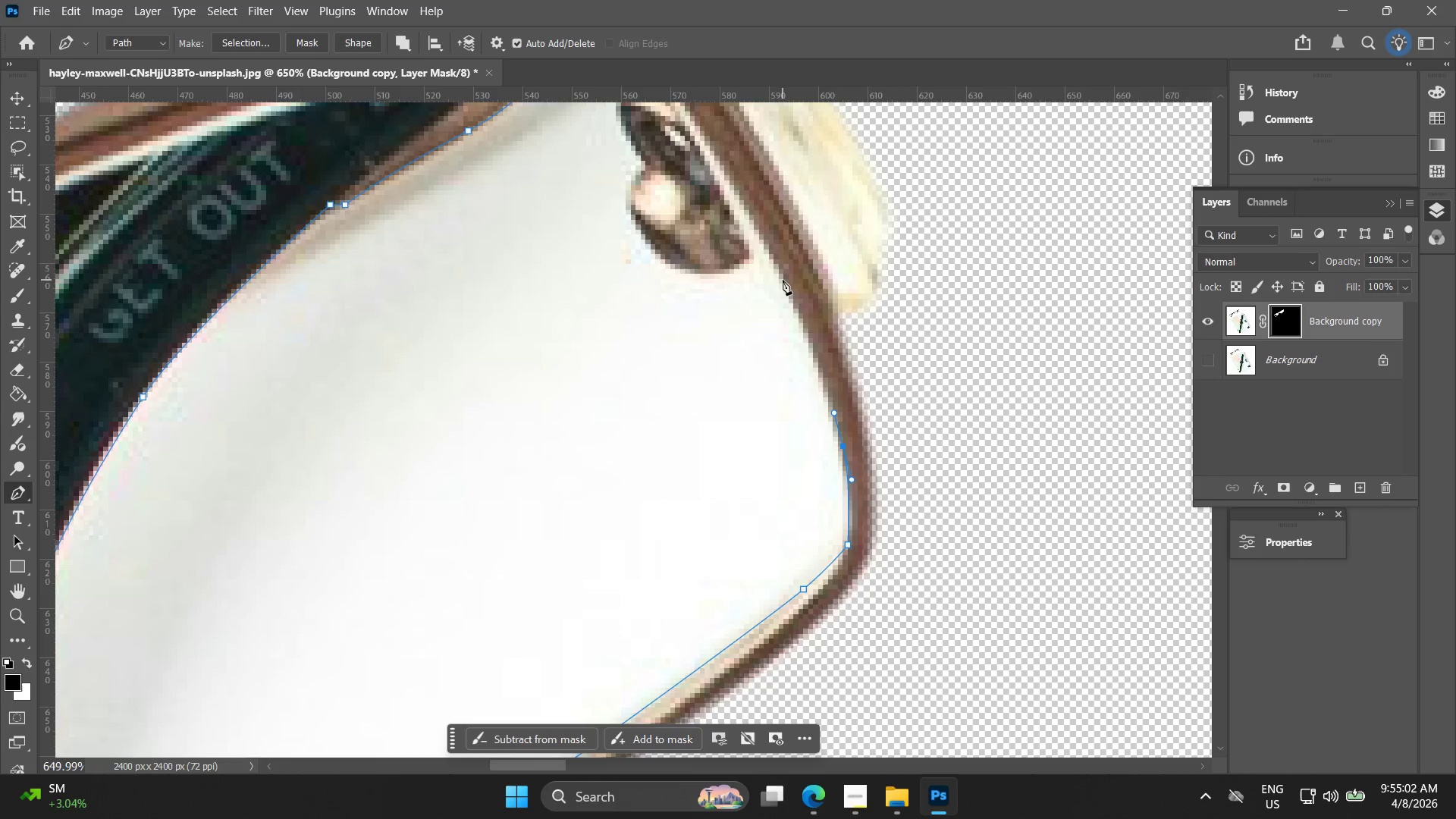 
left_click_drag(start_coordinate=[783, 280], to_coordinate=[777, 266])
 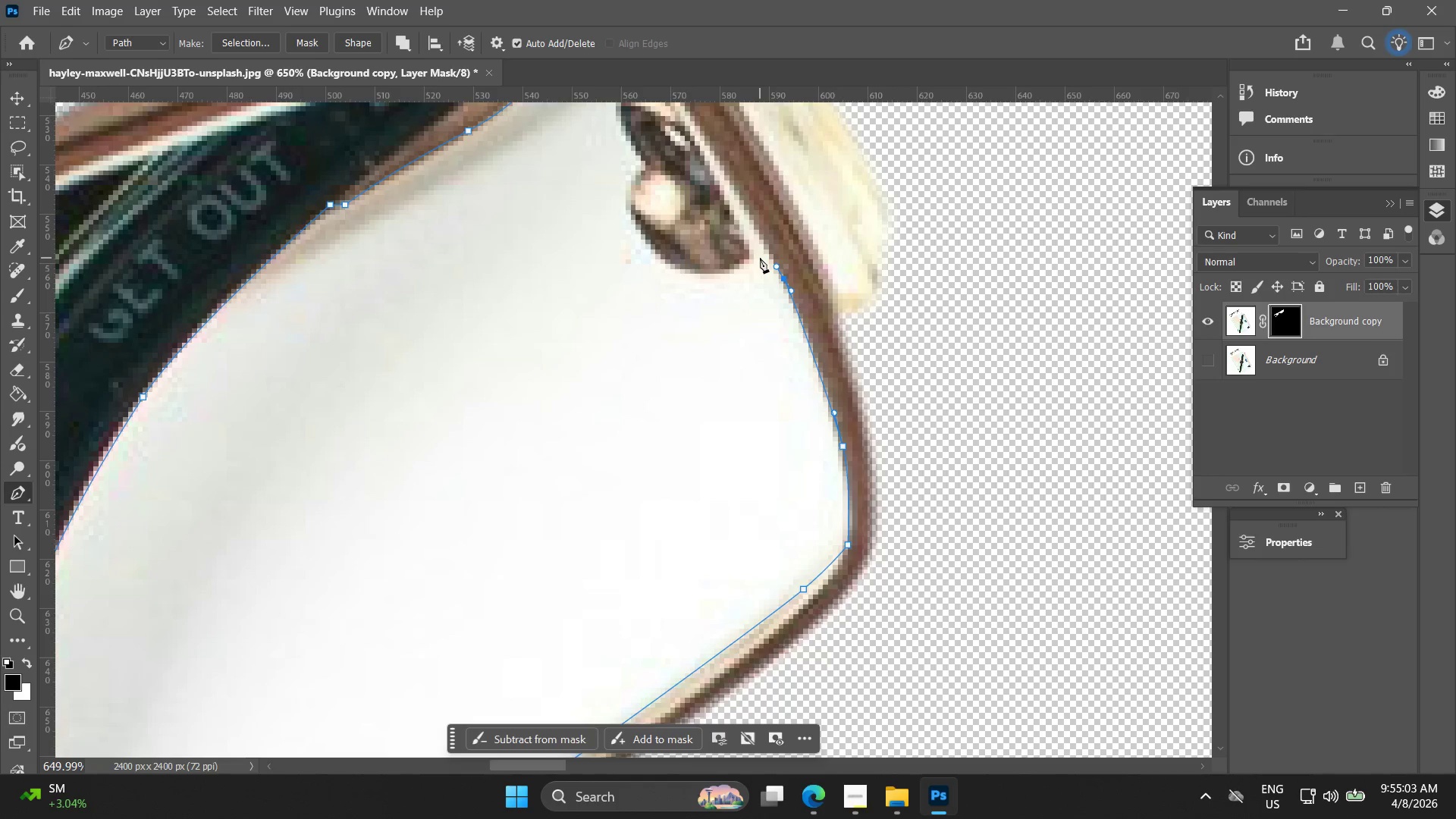 
left_click([760, 258])
 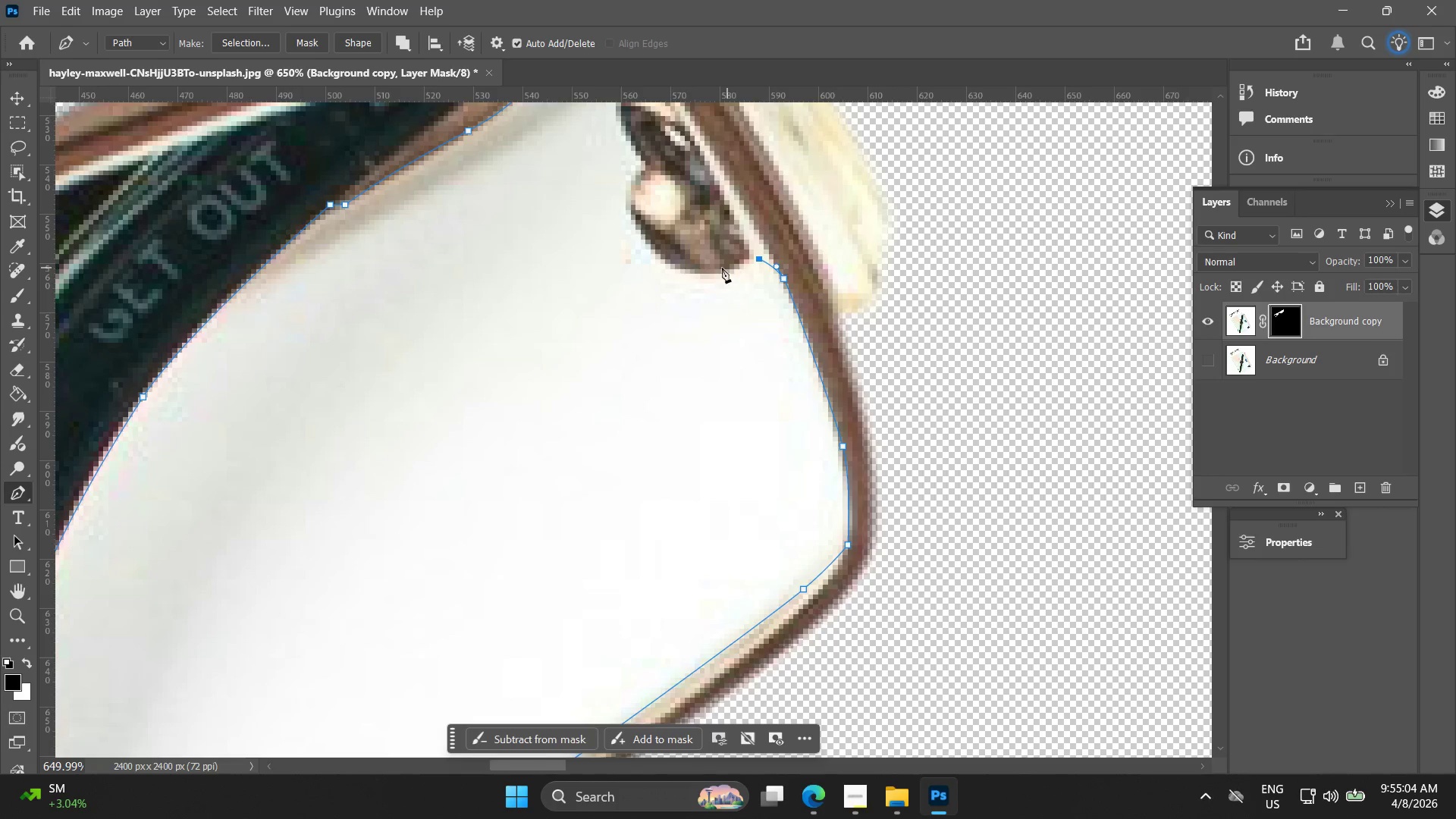 
left_click_drag(start_coordinate=[712, 268], to_coordinate=[695, 269])
 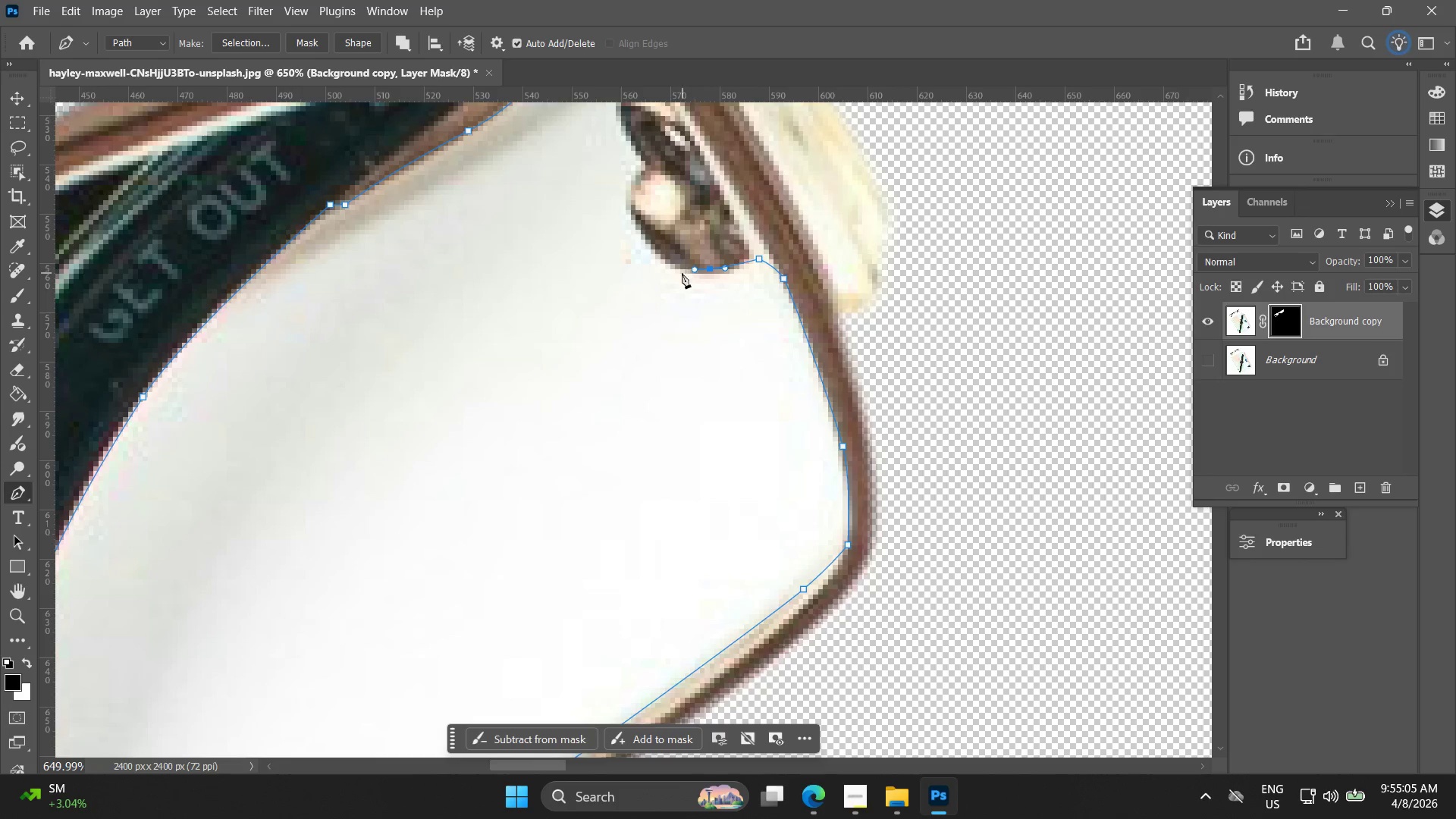 
hold_key(key=AltLeft, duration=0.77)
 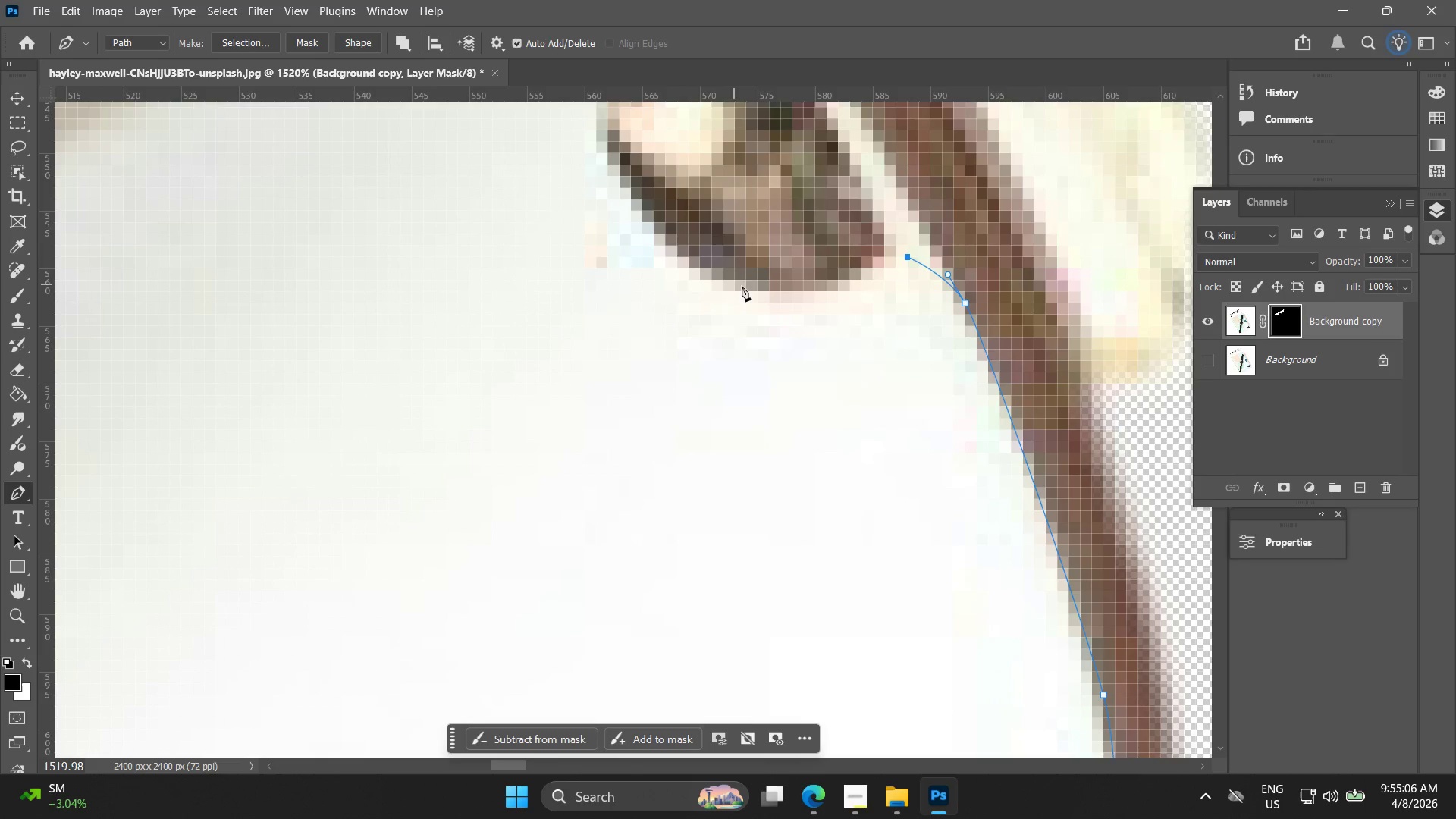 
key(Control+ControlLeft)
 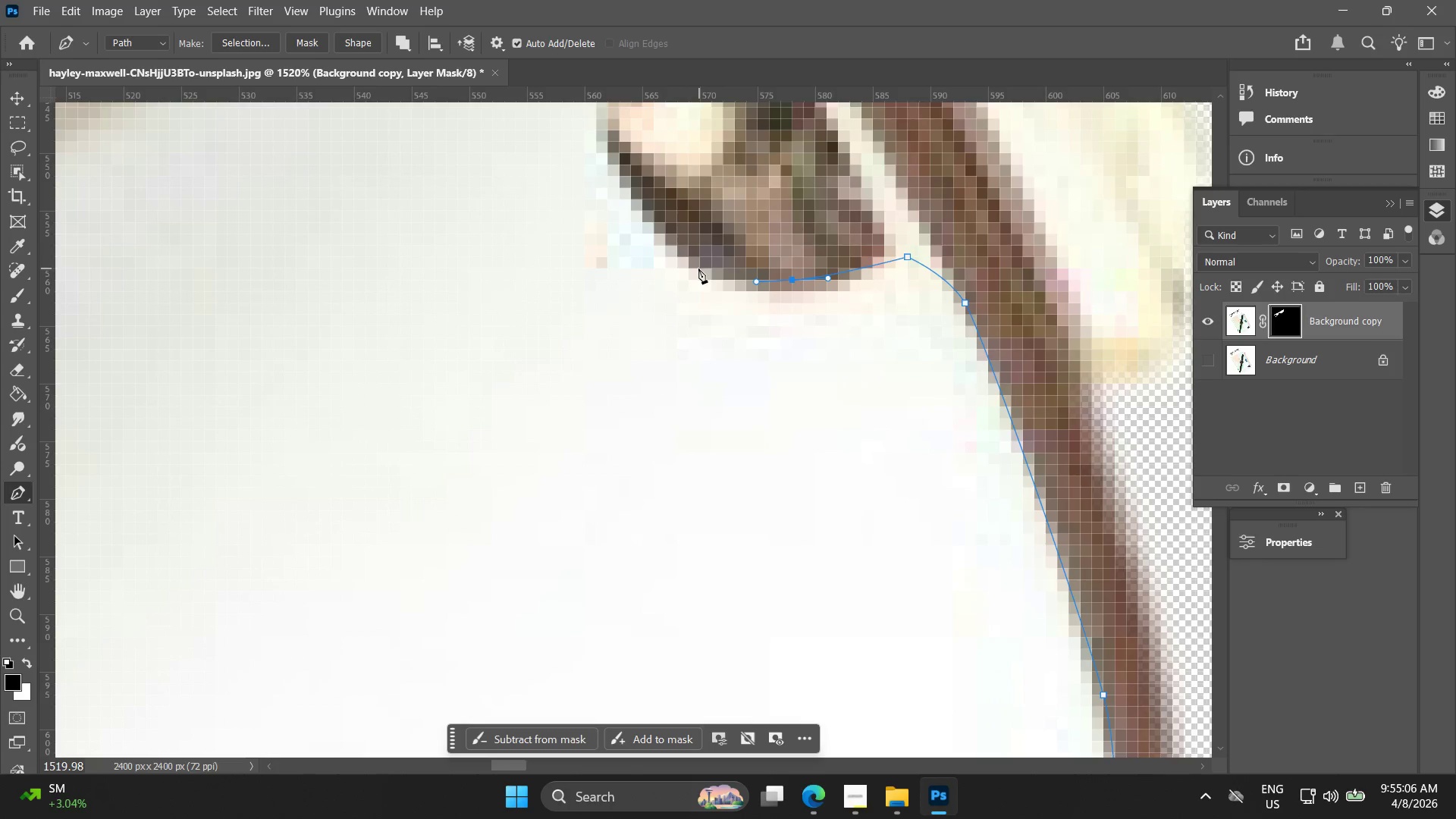 
key(Control+Z)
 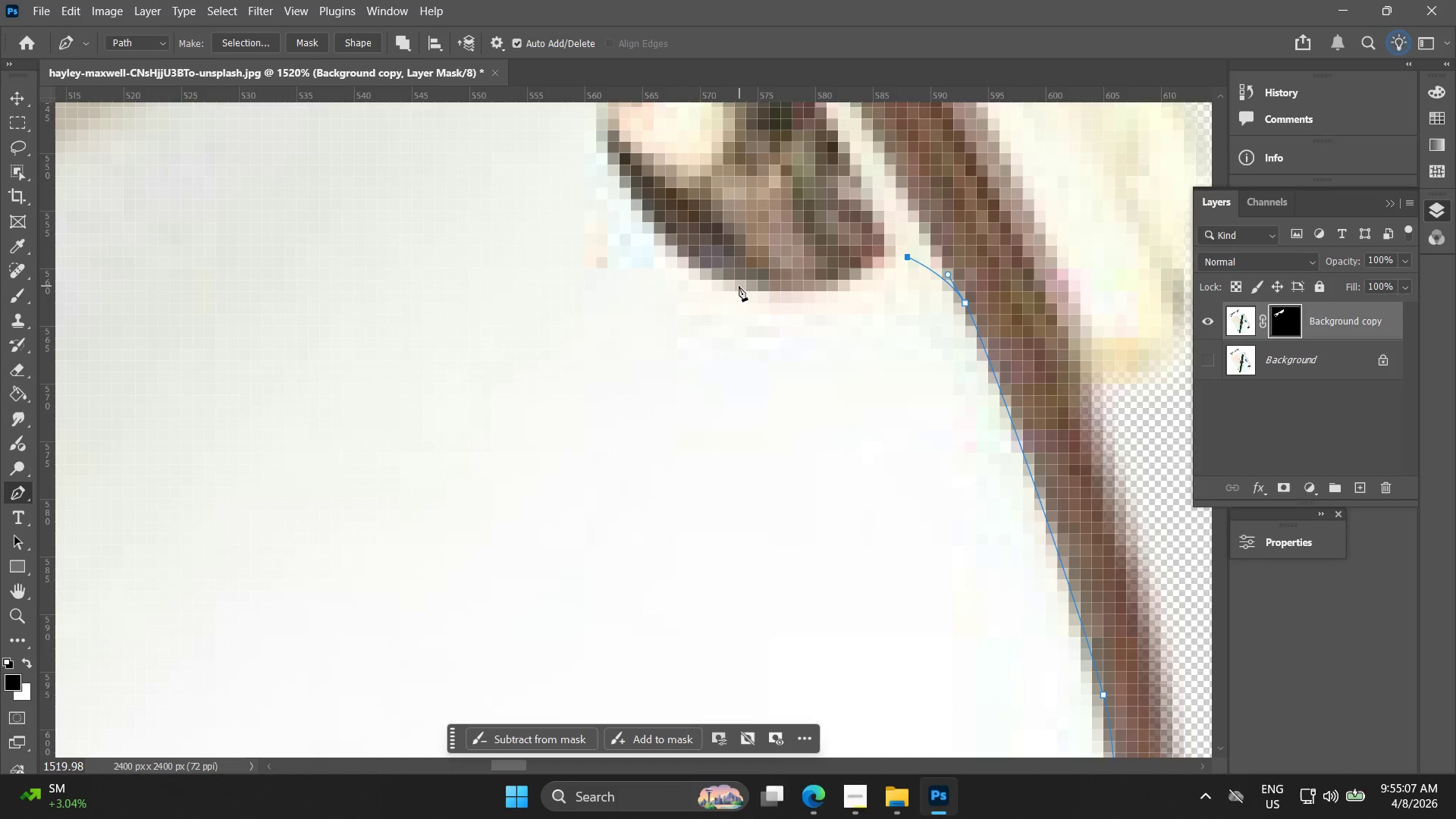 
scroll: coordinate [674, 259], scroll_direction: up, amount: 9.0
 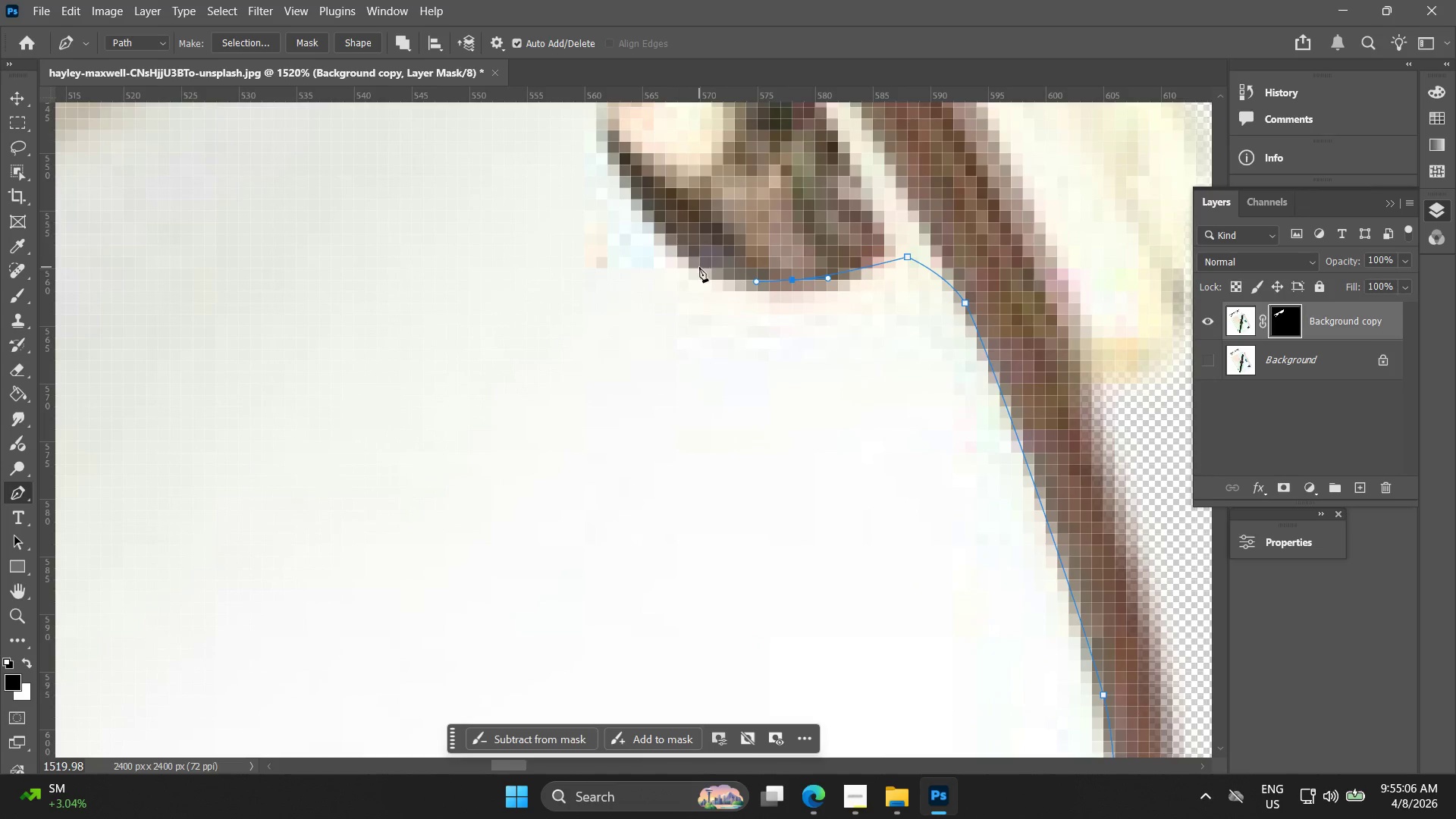 
left_click_drag(start_coordinate=[736, 287], to_coordinate=[699, 272])
 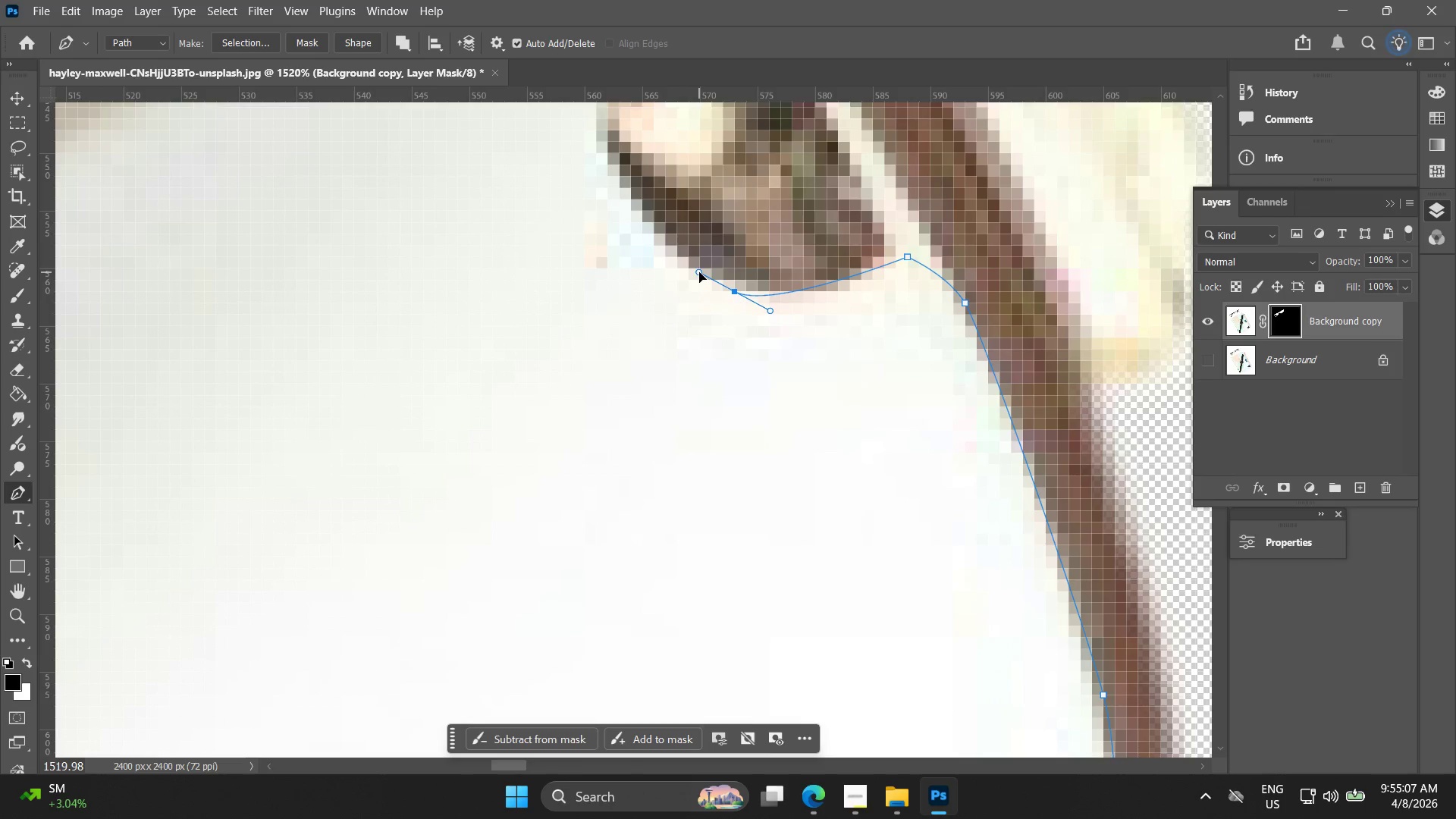 
key(Control+ControlLeft)
 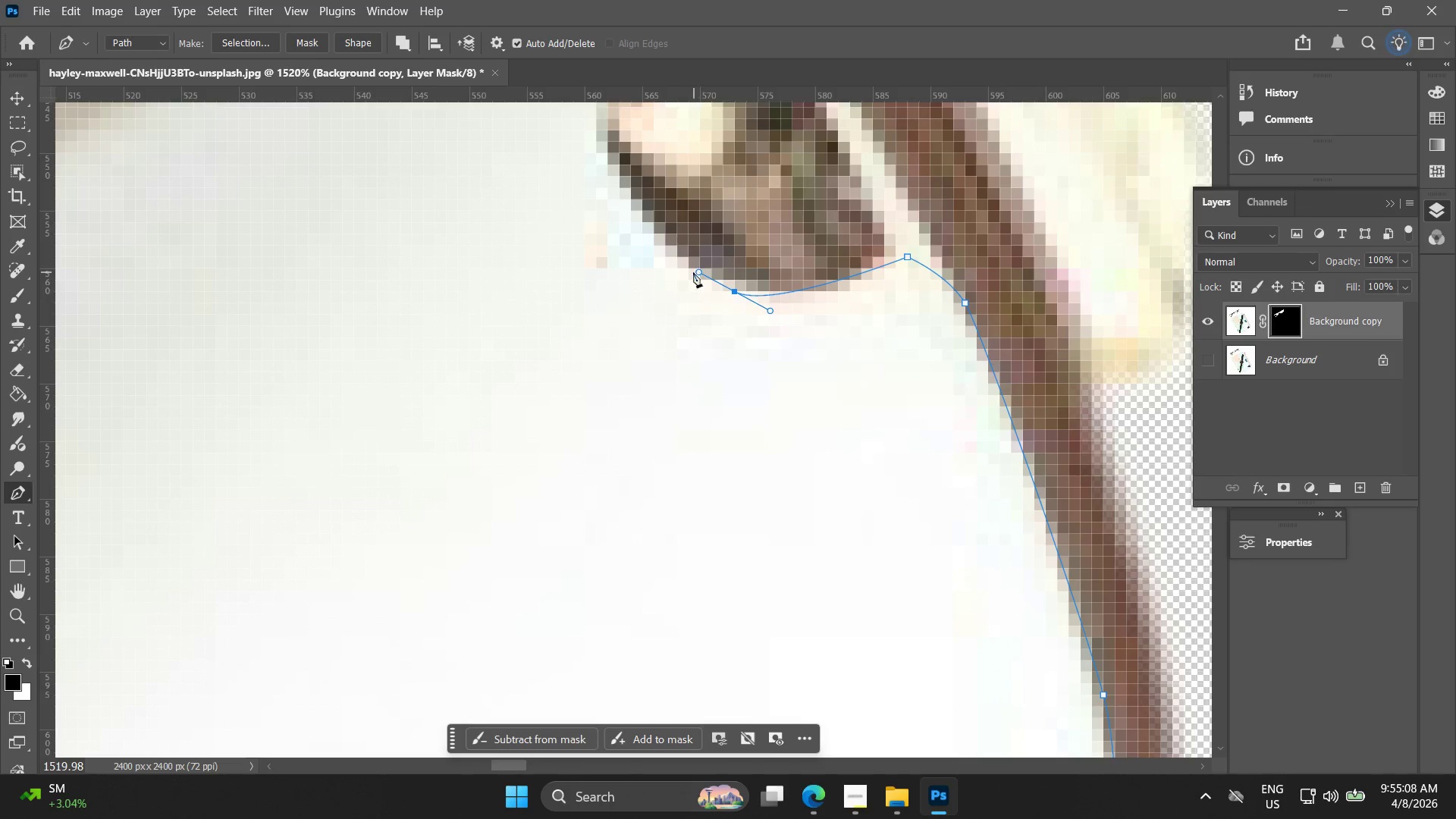 
key(Control+Z)
 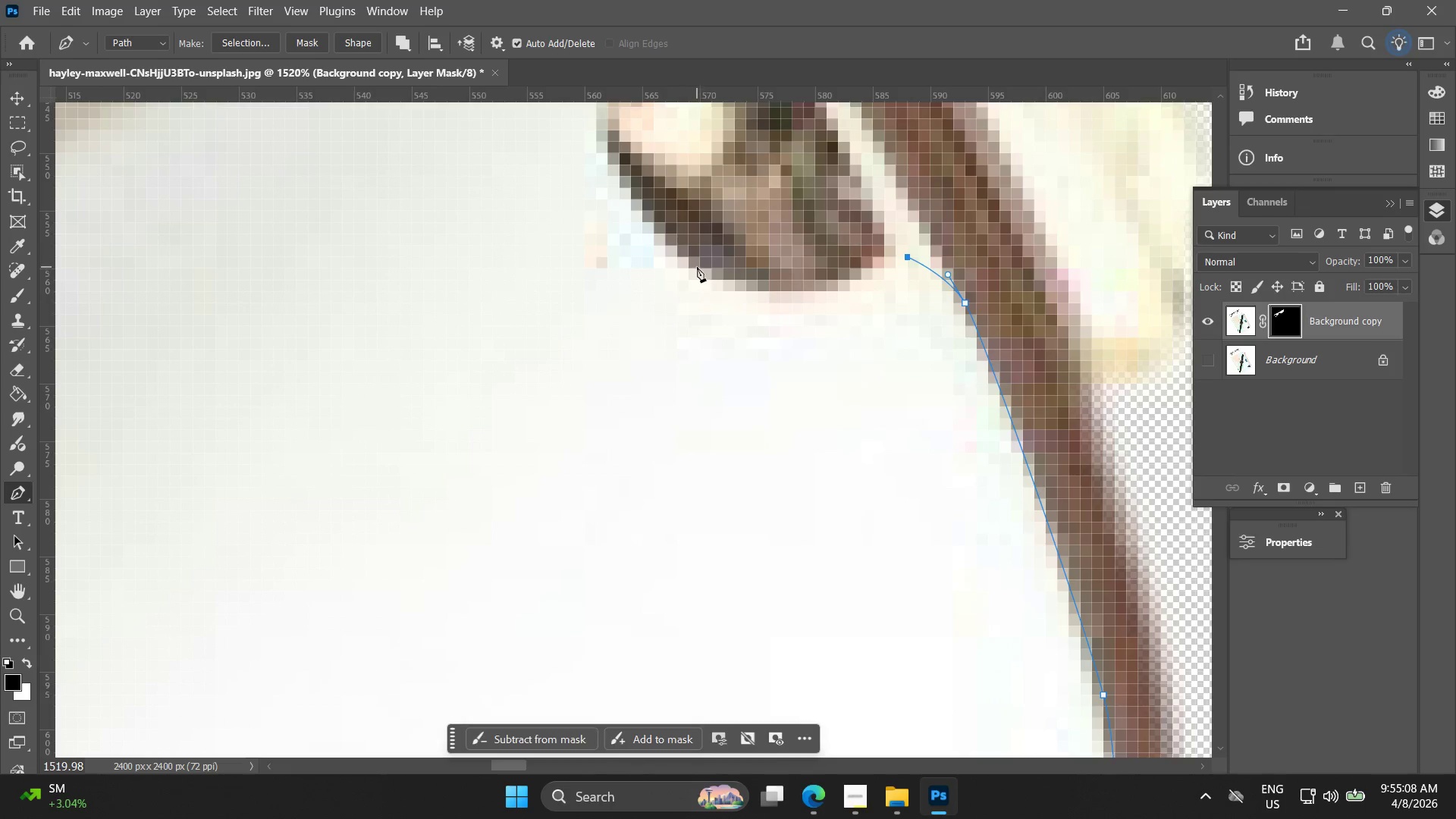 
left_click_drag(start_coordinate=[697, 267], to_coordinate=[607, 218])
 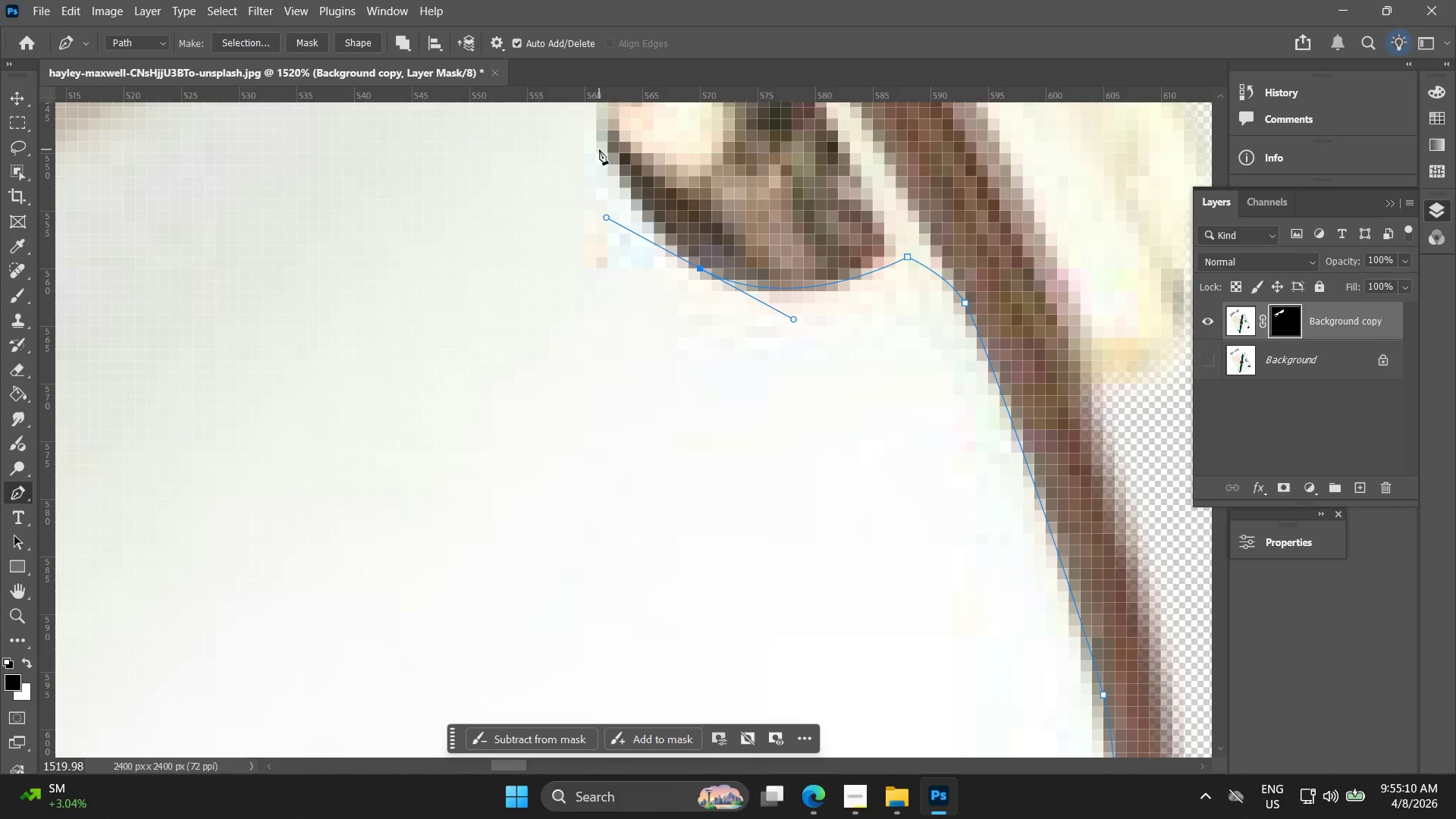 
left_click([605, 148])
 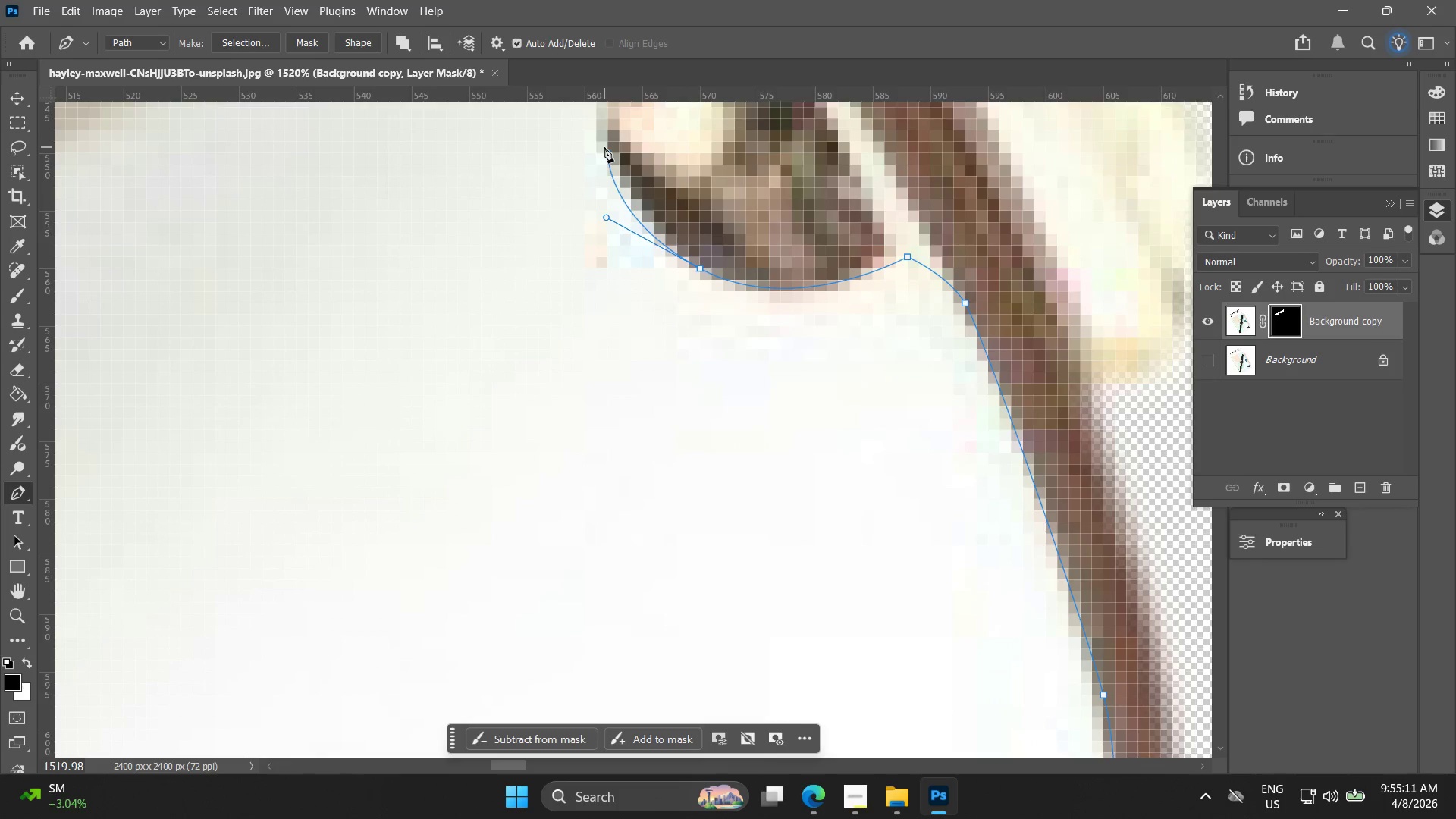 
key(Control+ControlLeft)
 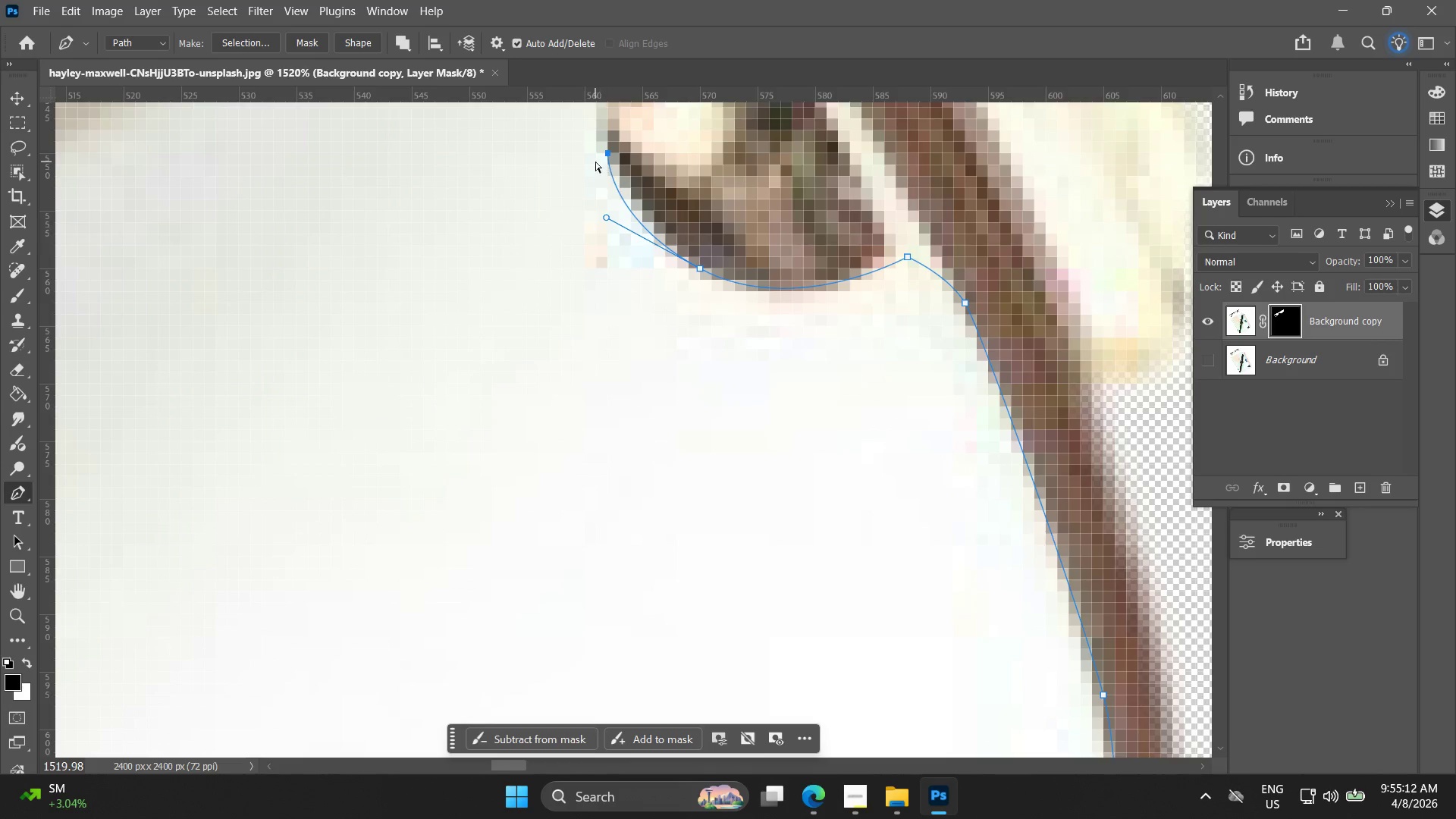 
key(Control+Z)
 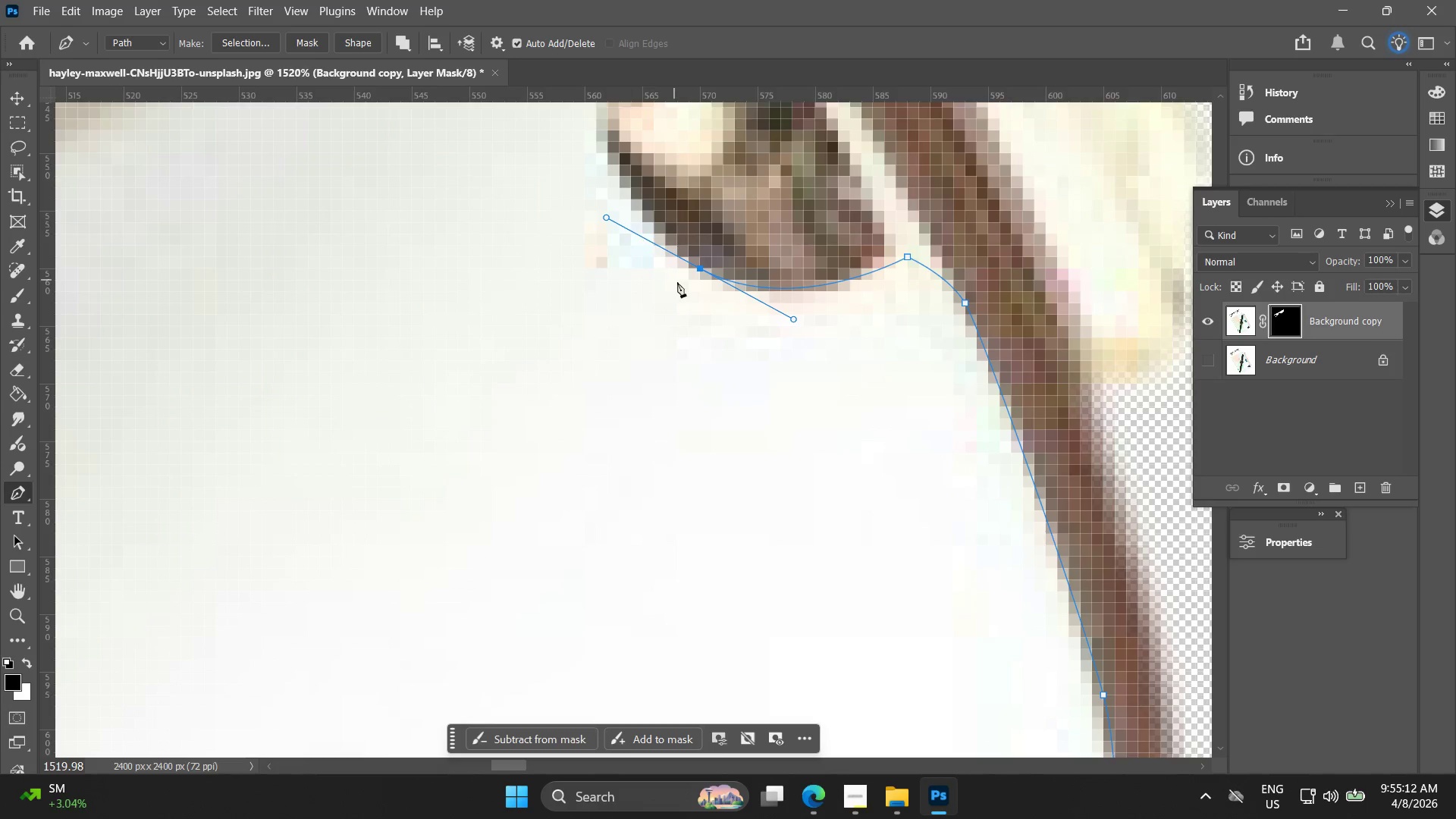 
hold_key(key=AltLeft, duration=0.7)
left_click([701, 271])
 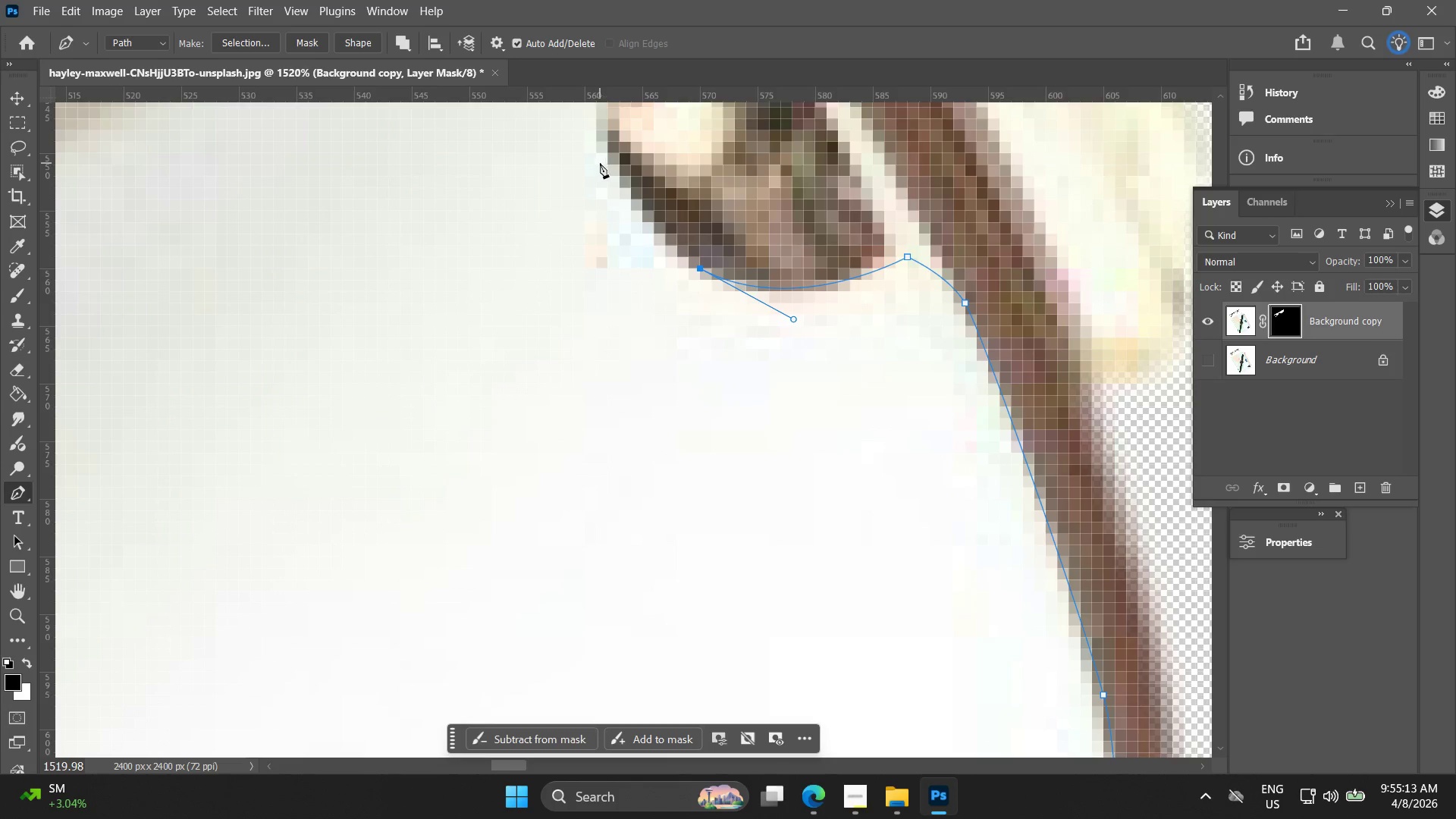 
left_click_drag(start_coordinate=[604, 149], to_coordinate=[600, 130])
 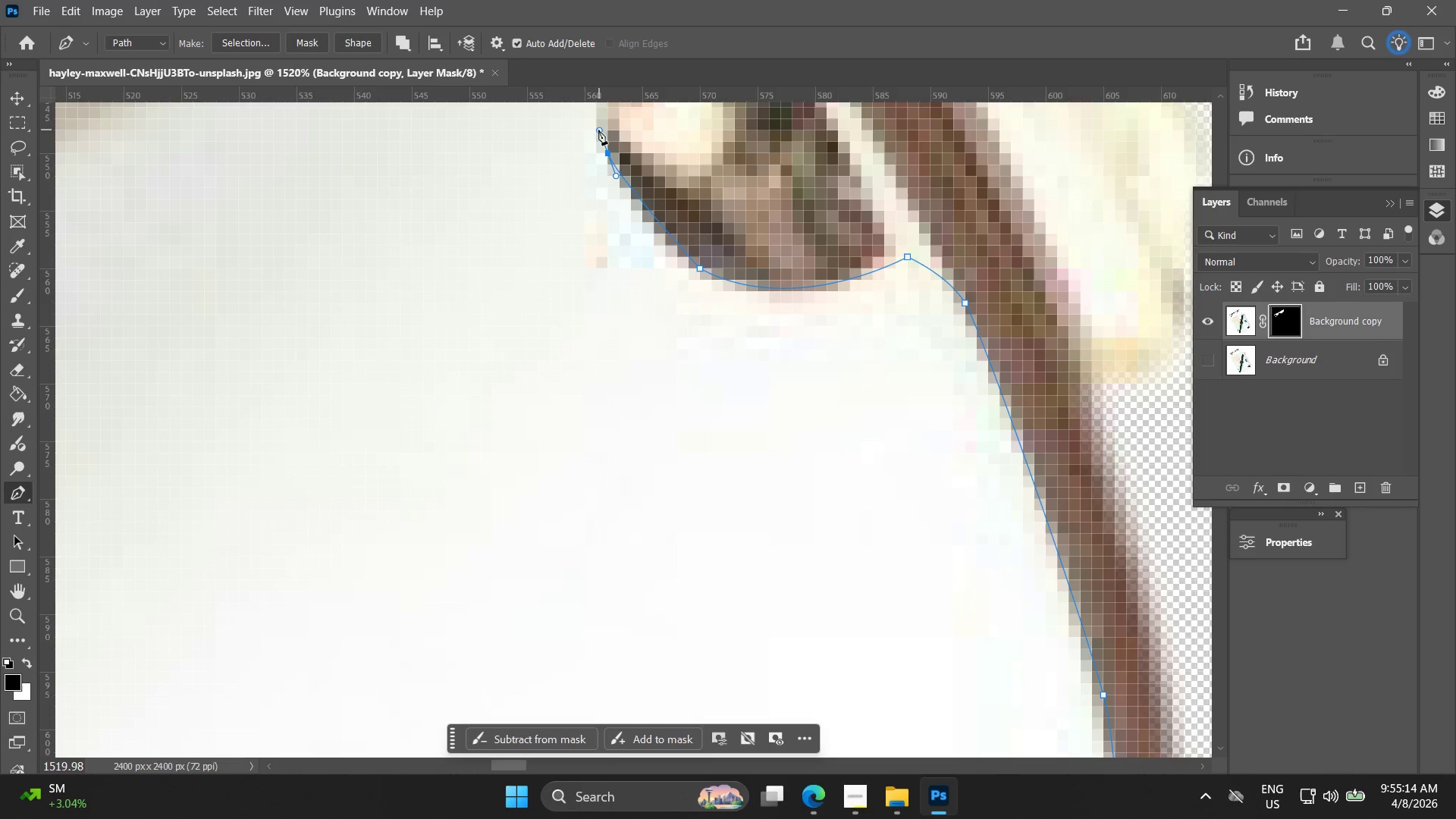 
hold_key(key=Space, duration=0.58)
 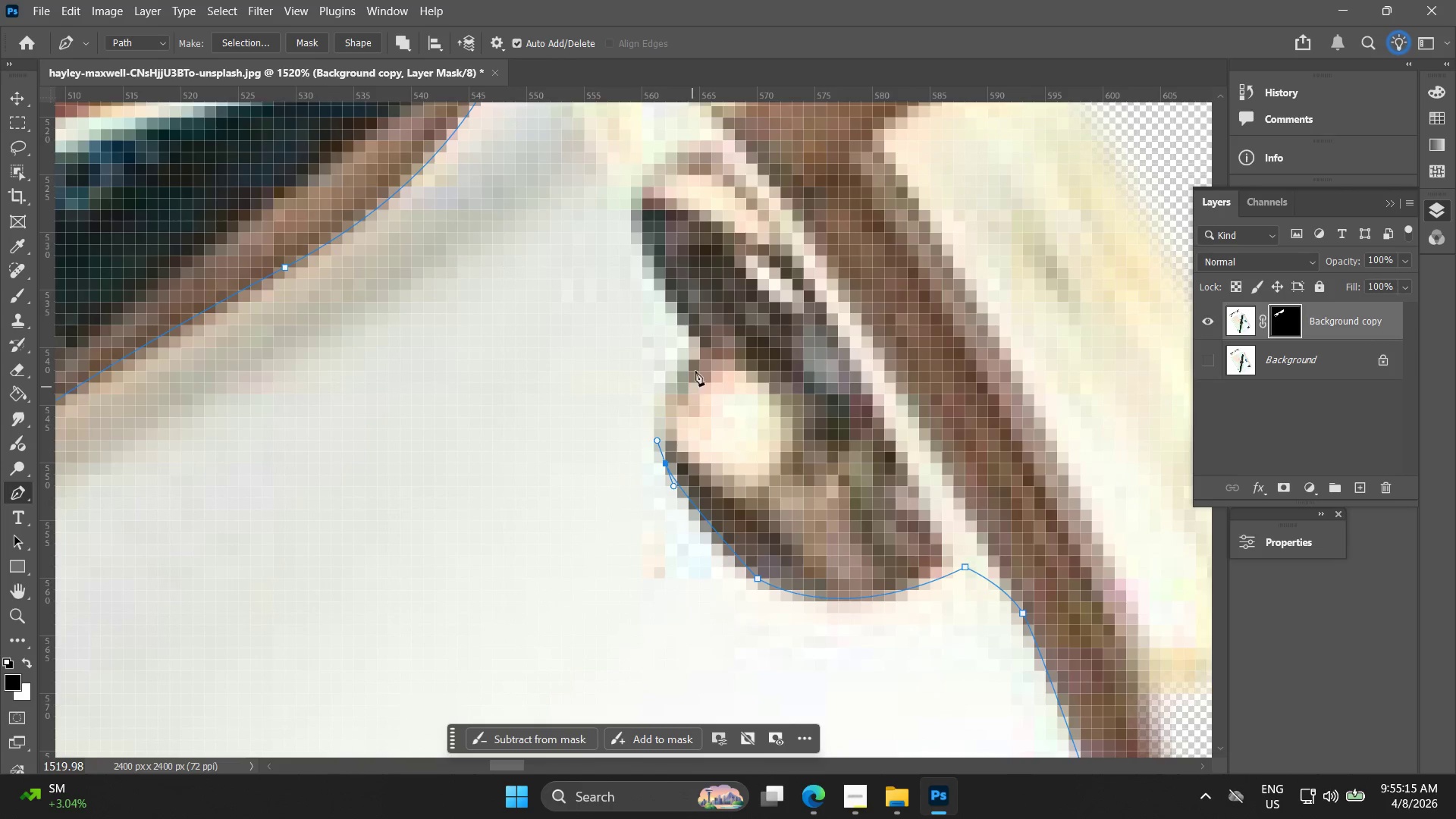 
left_click_drag(start_coordinate=[582, 144], to_coordinate=[636, 439])
 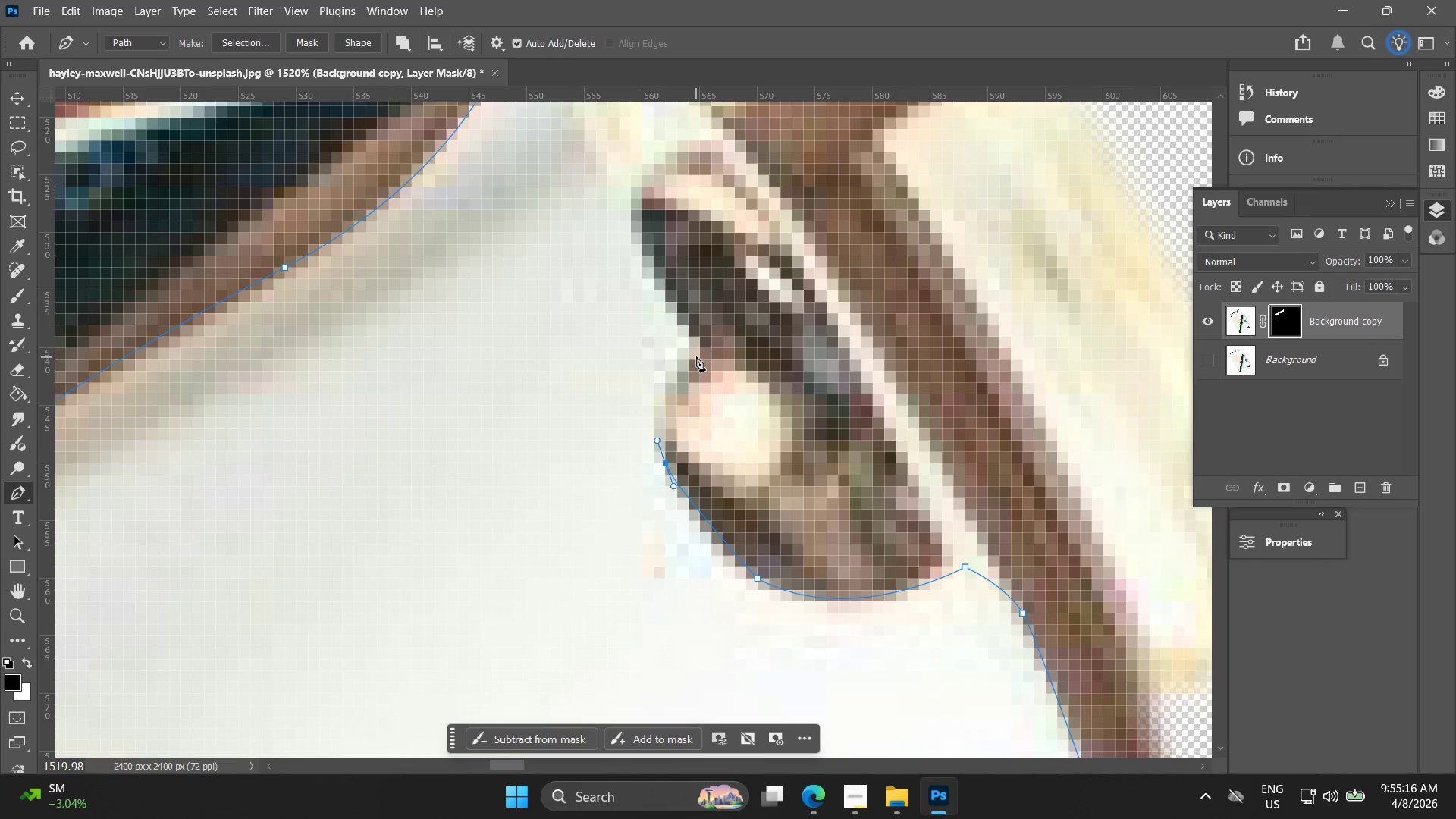 
left_click_drag(start_coordinate=[695, 350], to_coordinate=[741, 328])
 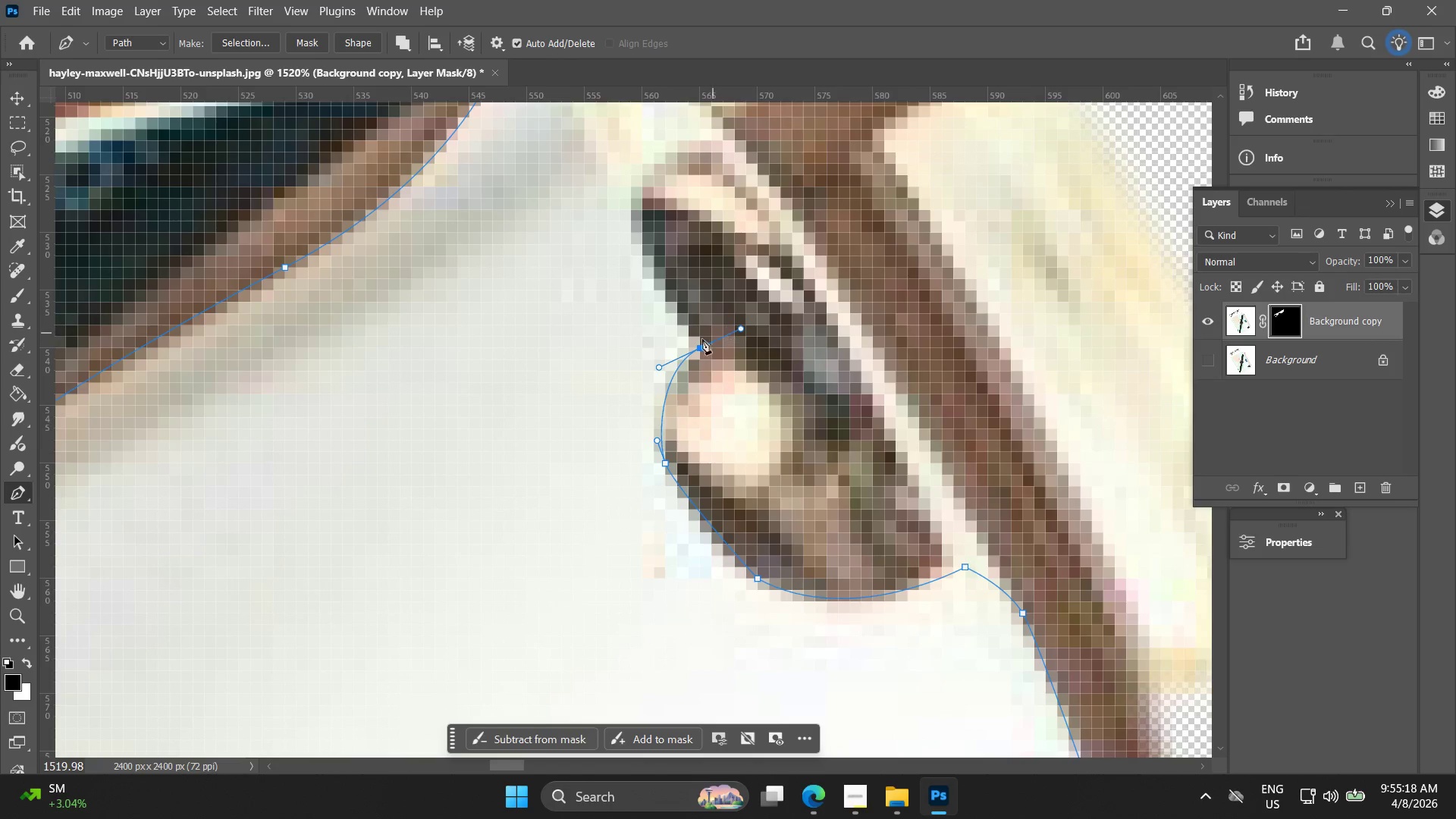 
hold_key(key=AltLeft, duration=1.27)
 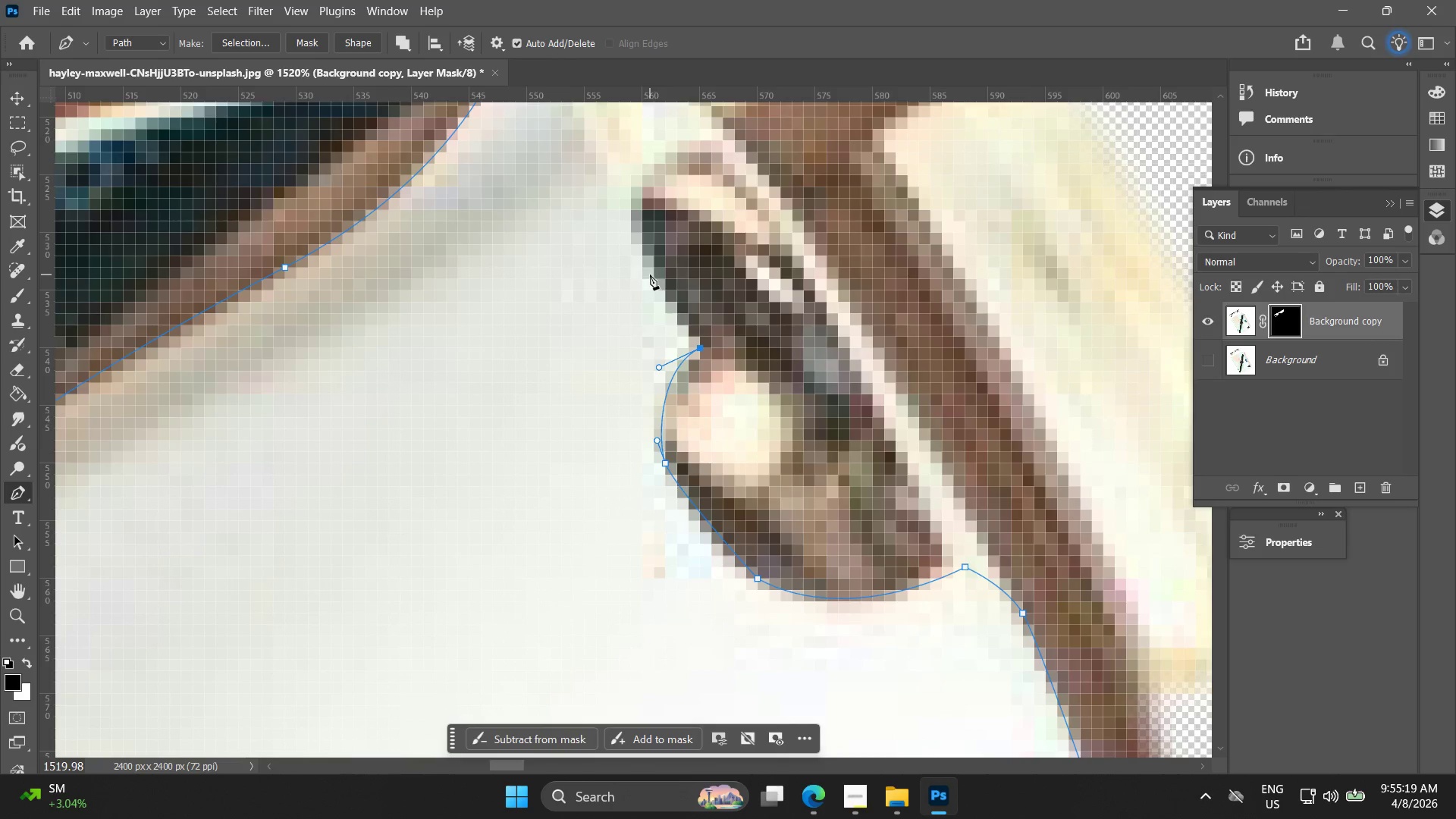 
left_click_drag(start_coordinate=[648, 272], to_coordinate=[634, 244])
 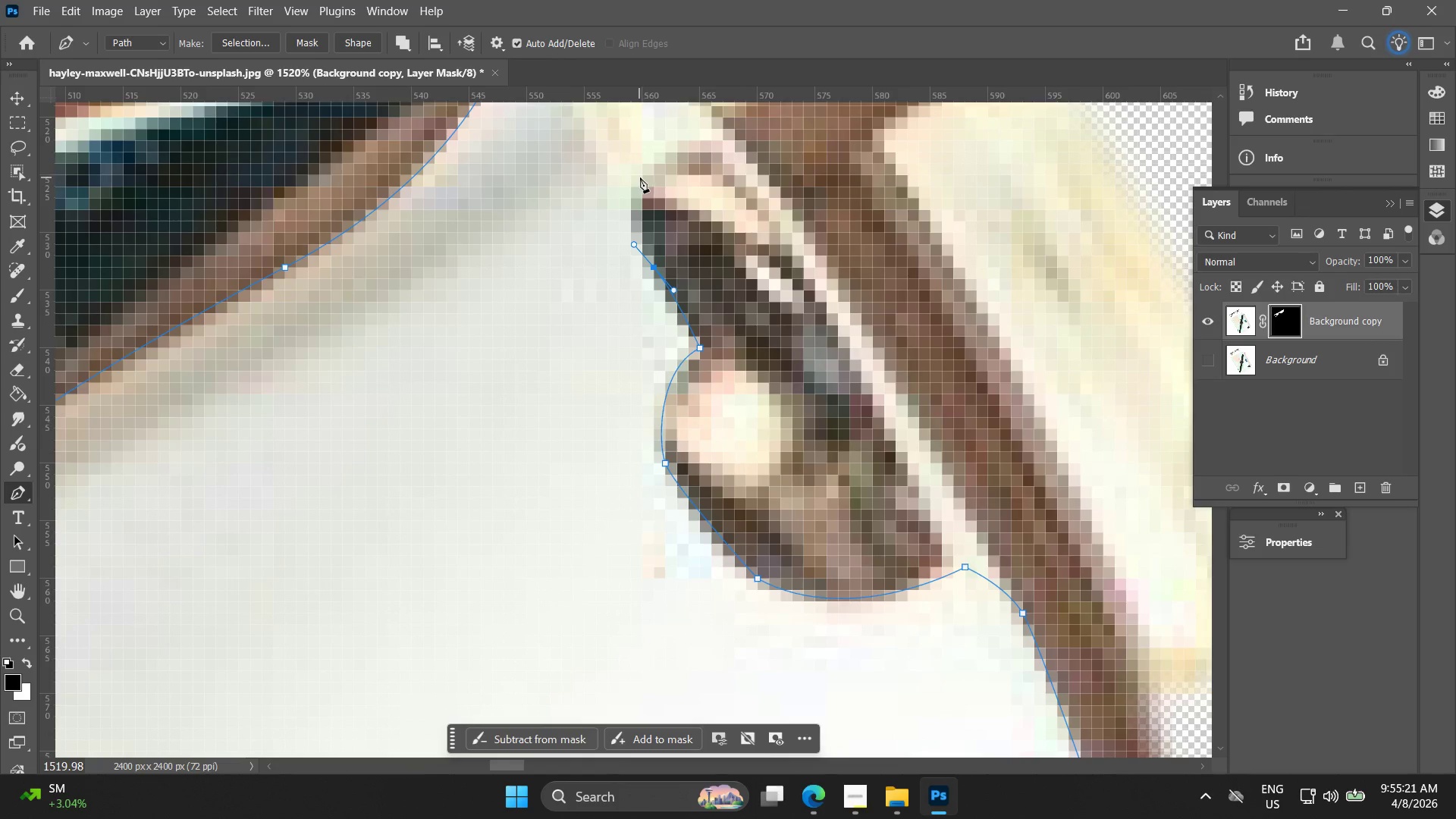 
left_click_drag(start_coordinate=[644, 185], to_coordinate=[660, 168])
 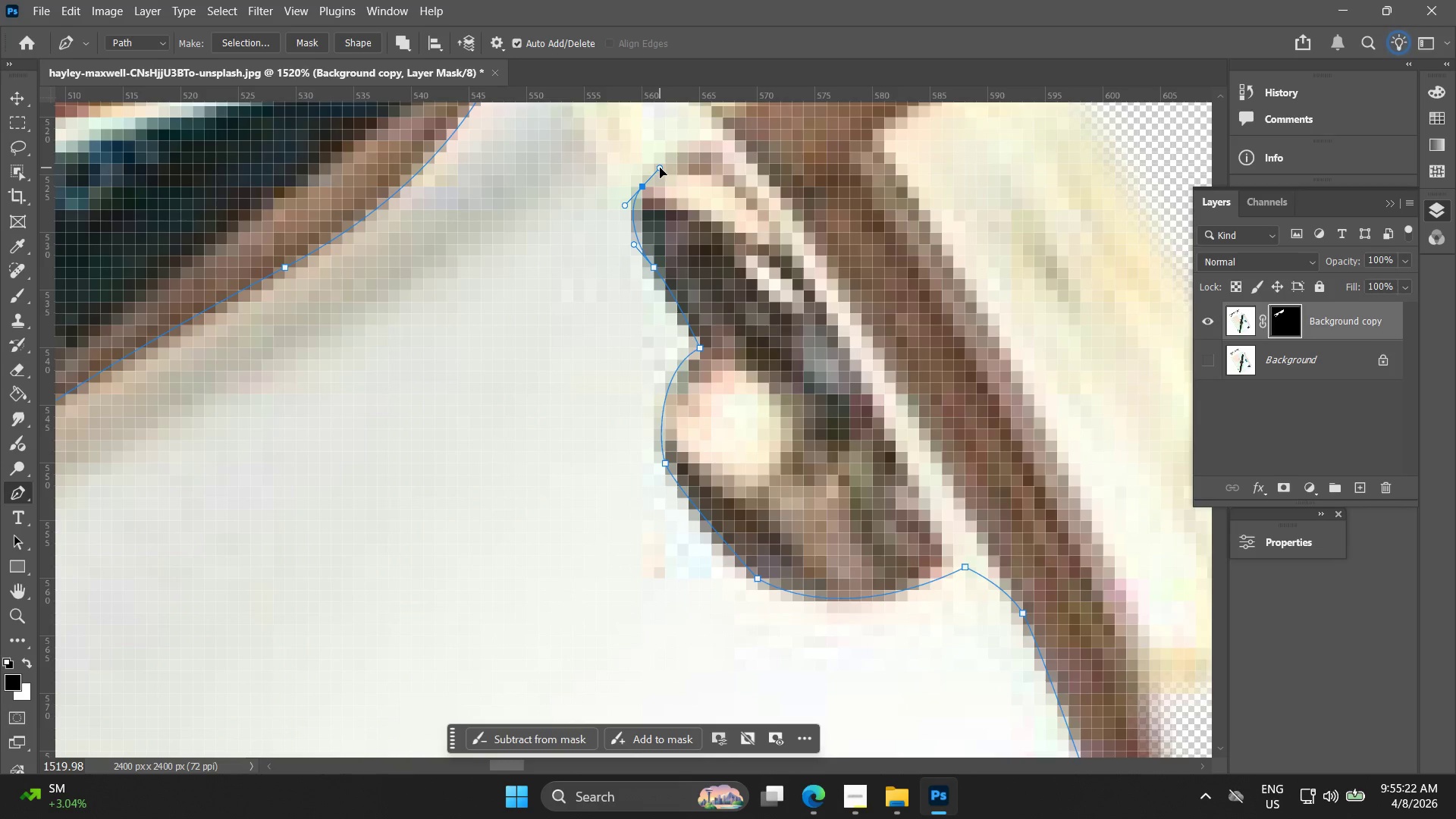 
key(Control+ControlLeft)
 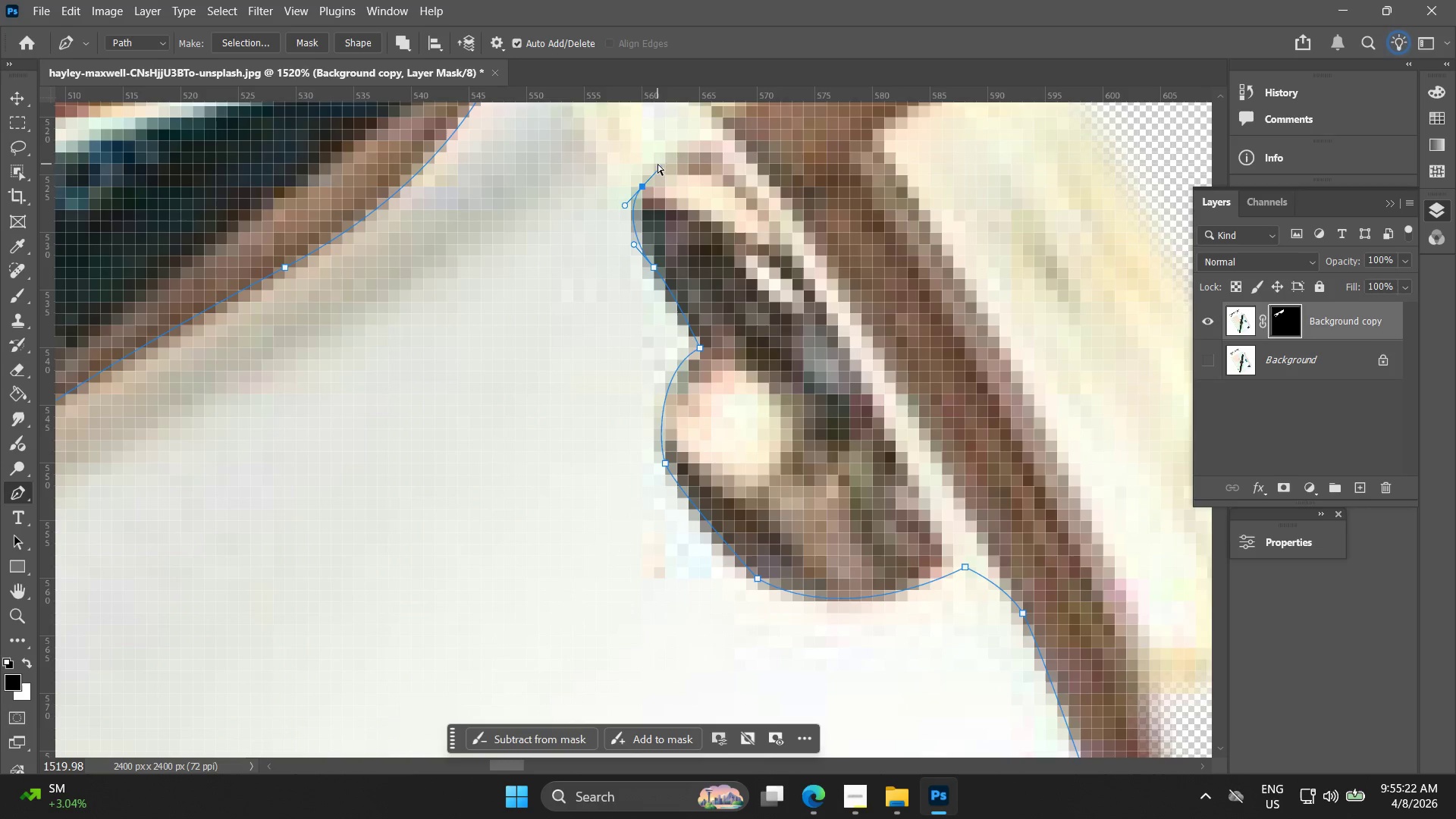 
key(Control+Z)
 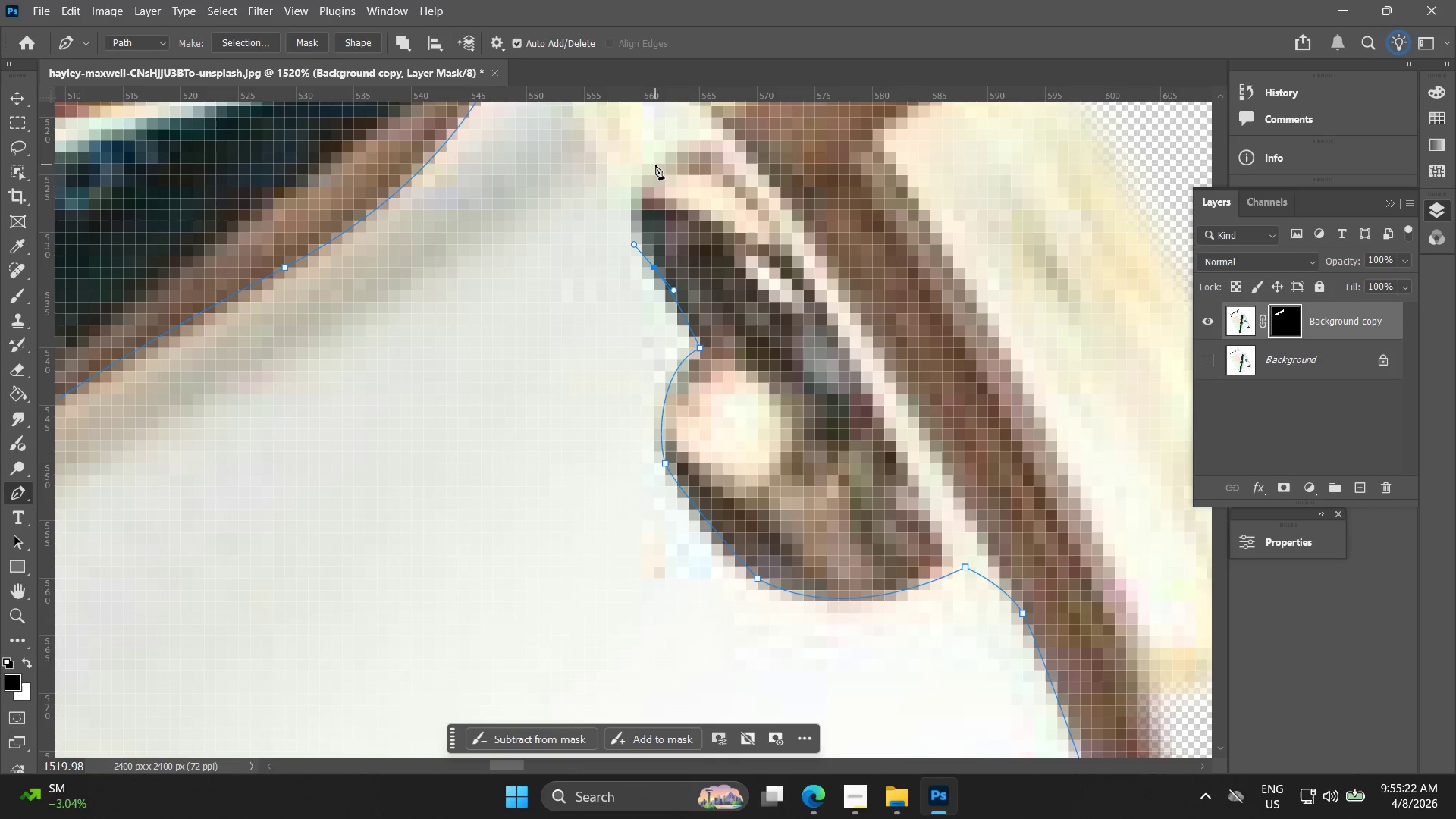 
left_click_drag(start_coordinate=[655, 165], to_coordinate=[674, 151])
 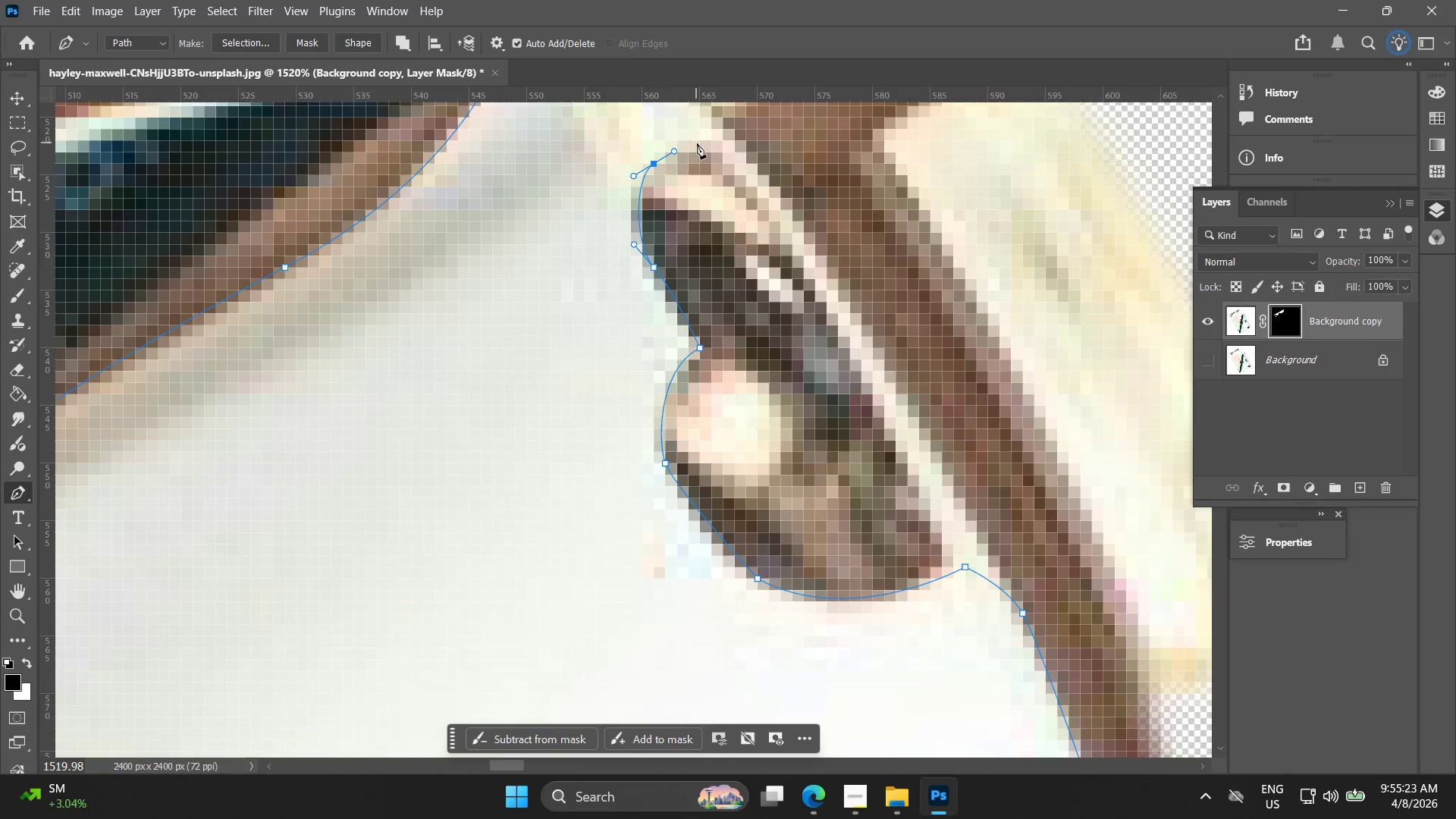 
left_click_drag(start_coordinate=[701, 144], to_coordinate=[719, 150])
 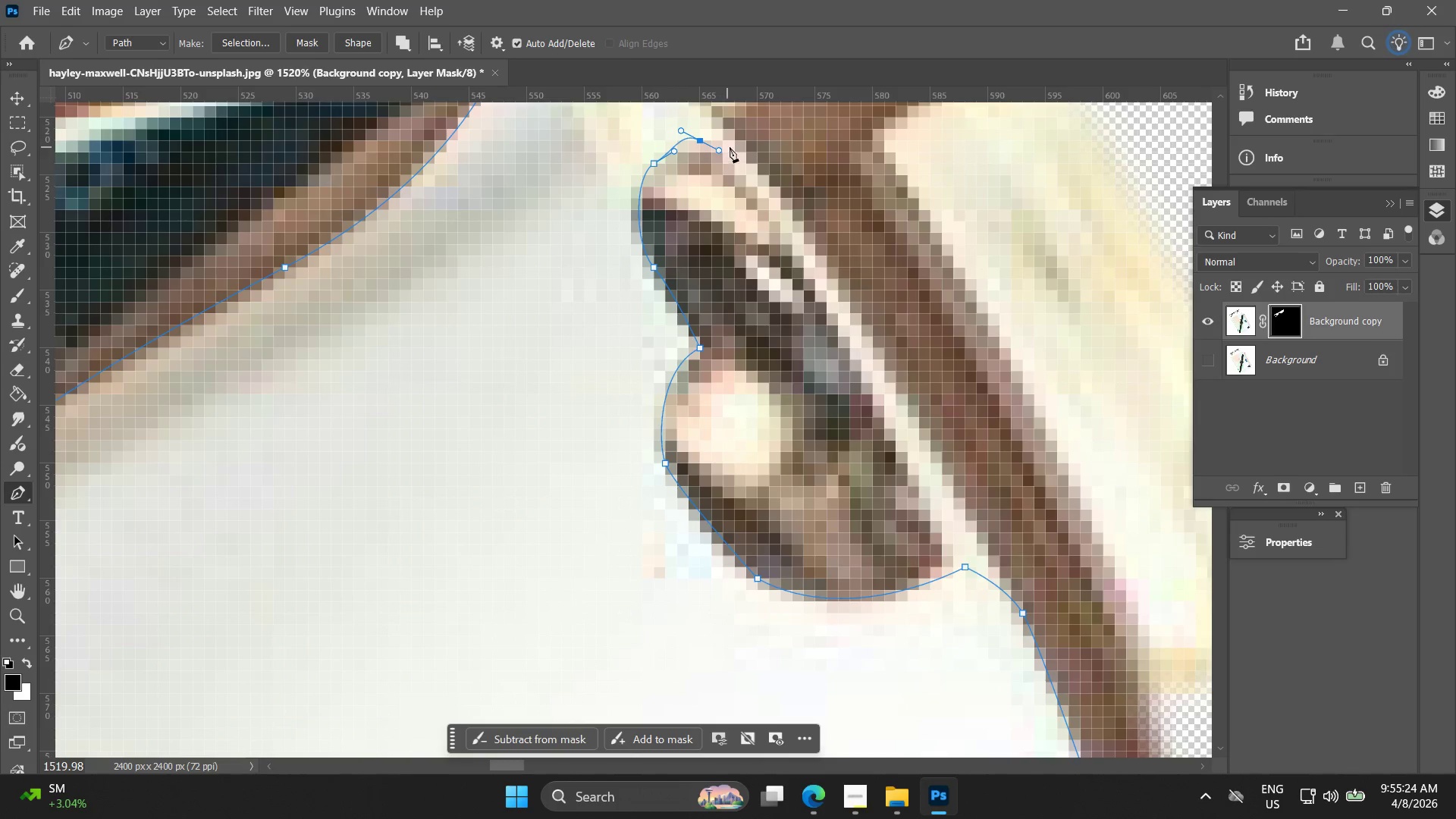 
key(Control+ControlLeft)
 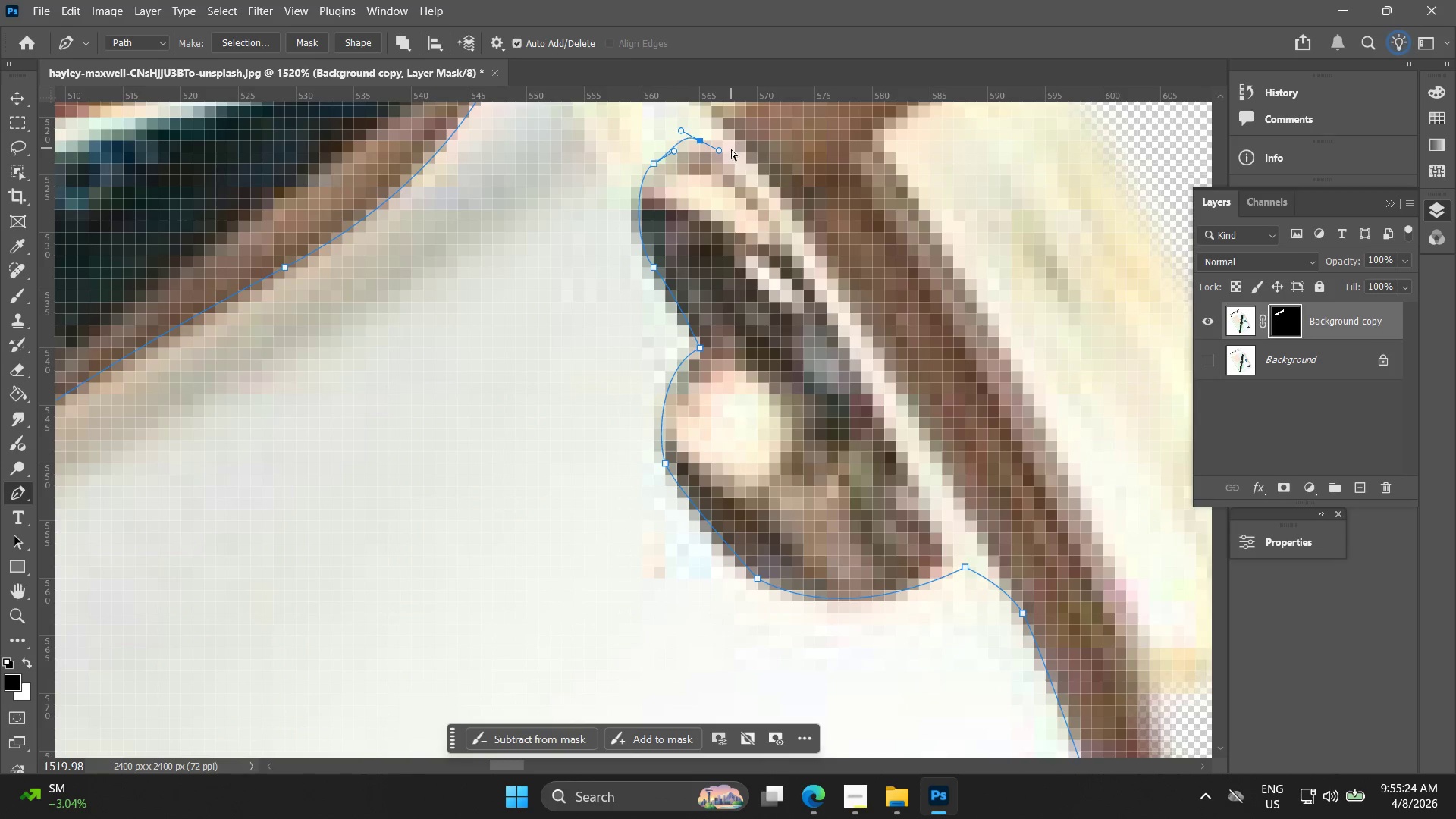 
key(Control+Z)
 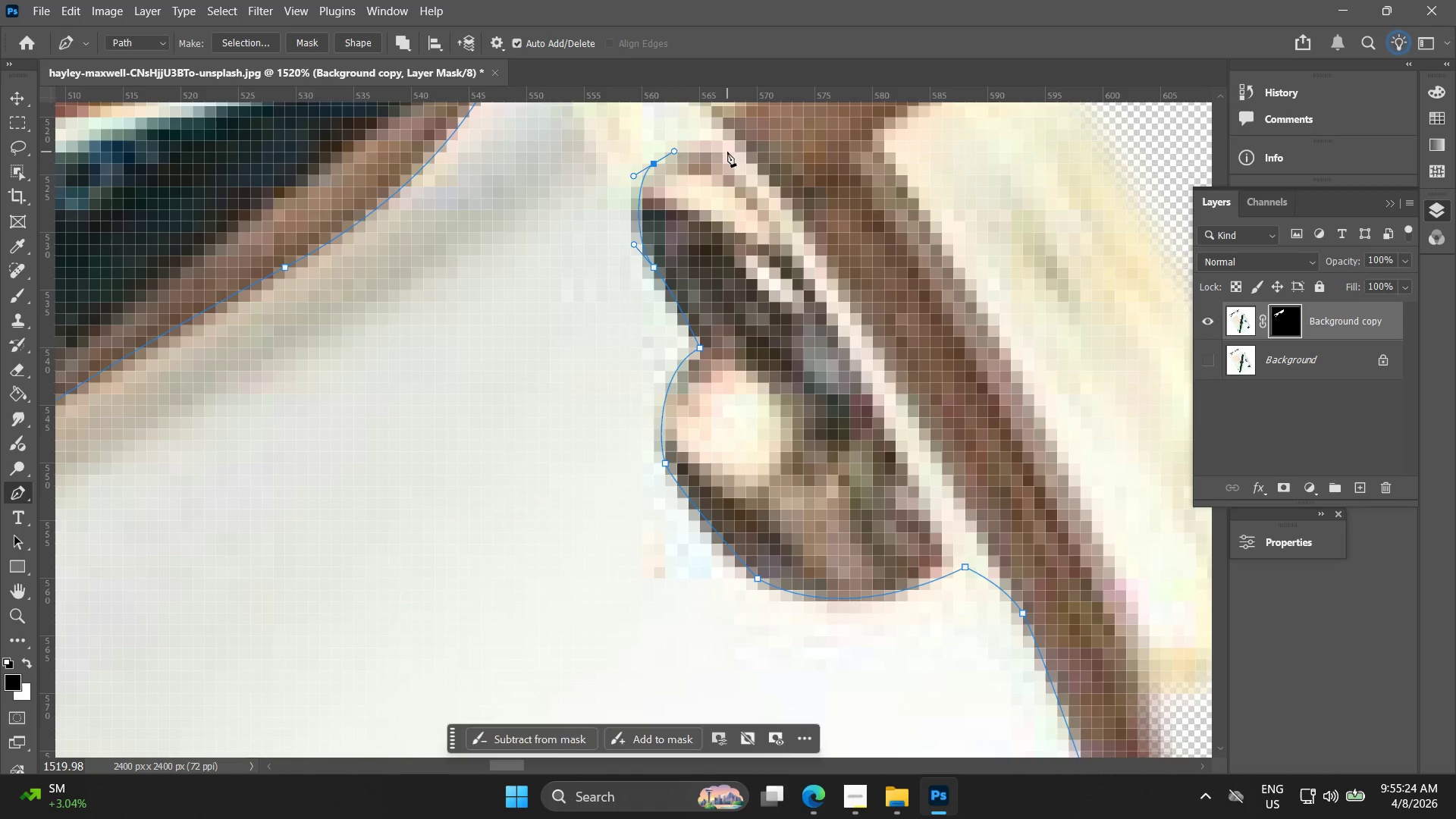 
left_click_drag(start_coordinate=[727, 152], to_coordinate=[741, 158])
 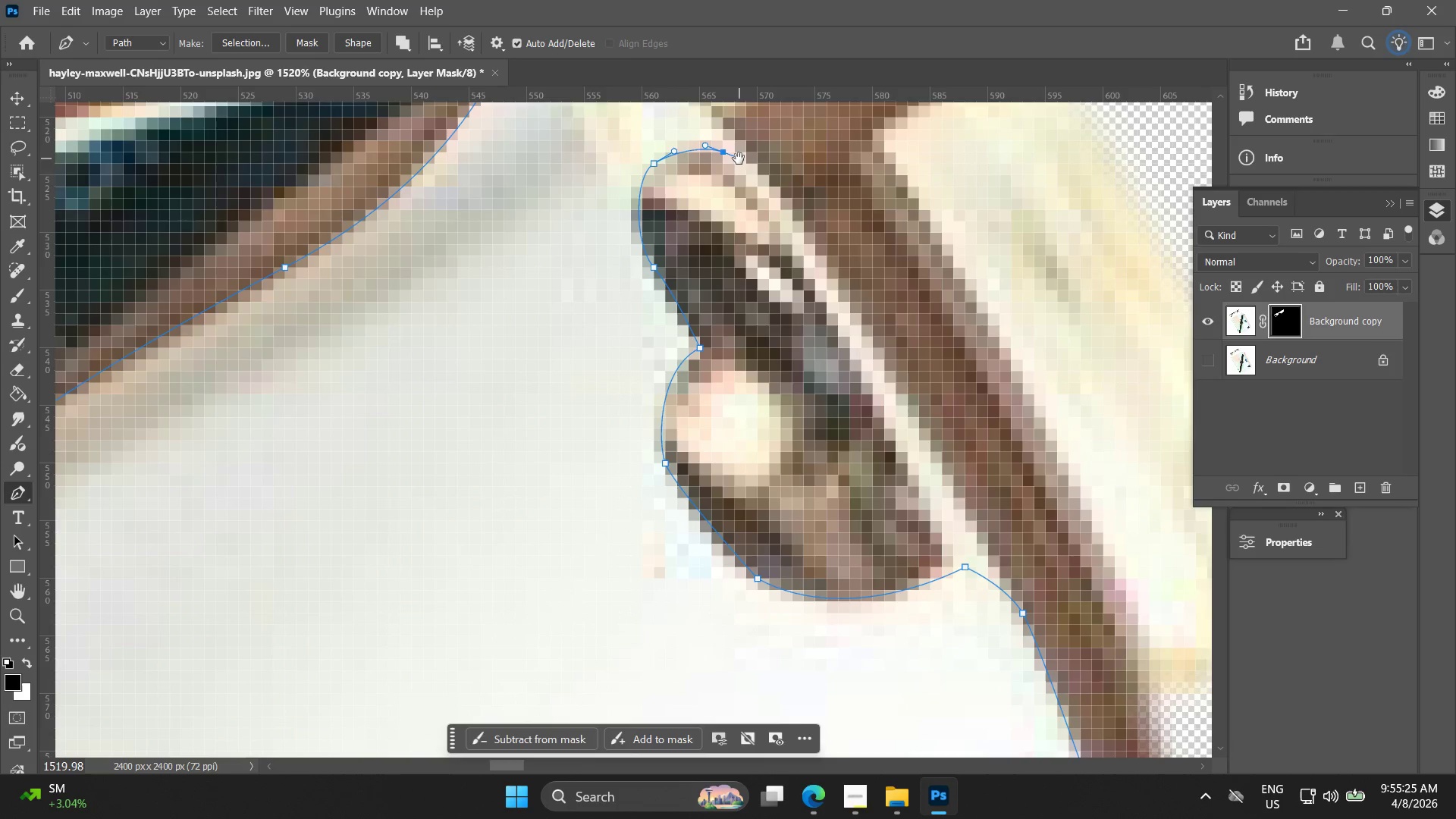 
hold_key(key=Space, duration=0.56)
 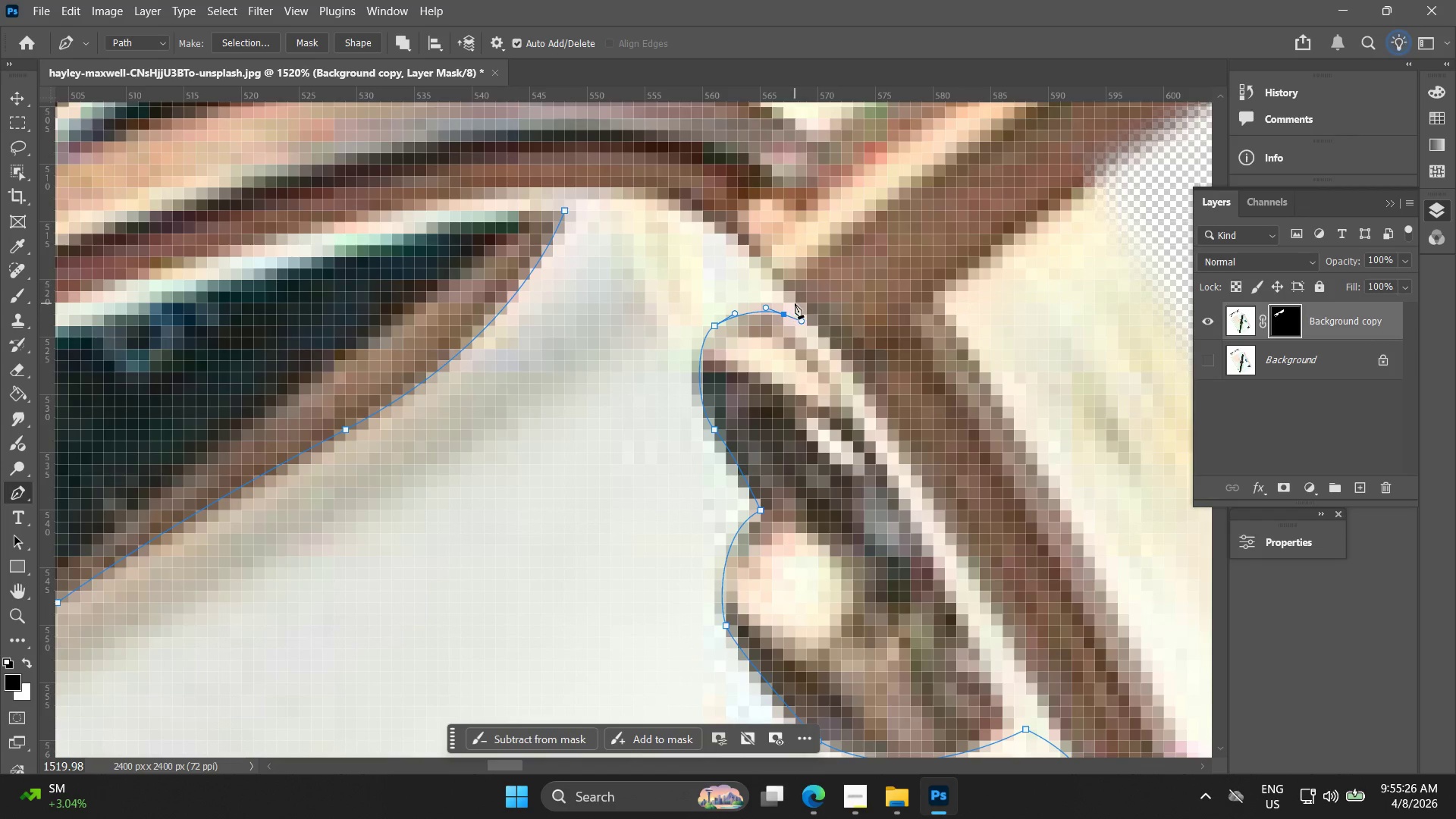 
left_click_drag(start_coordinate=[728, 158], to_coordinate=[789, 321])
 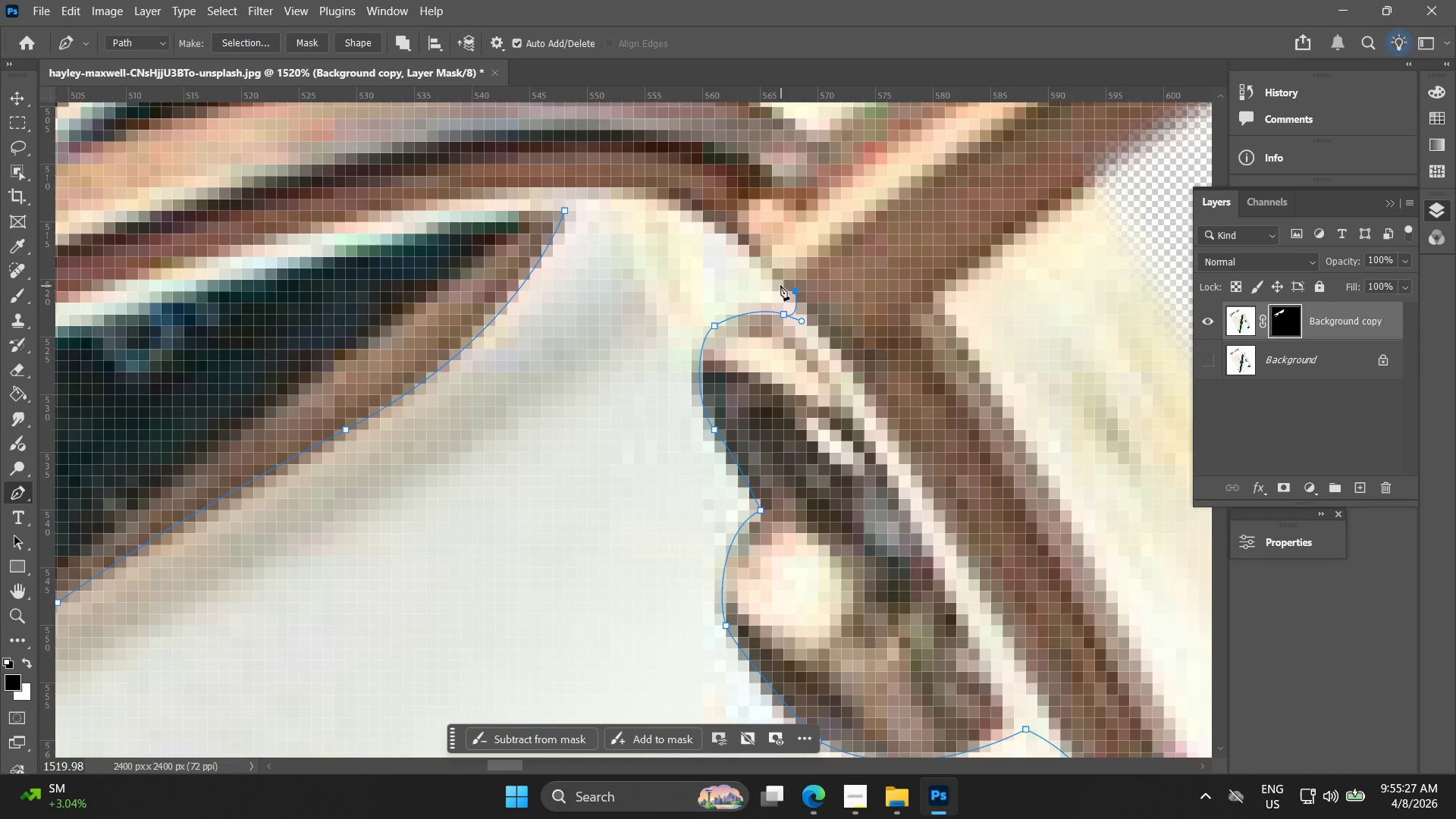 
left_click([729, 233])
 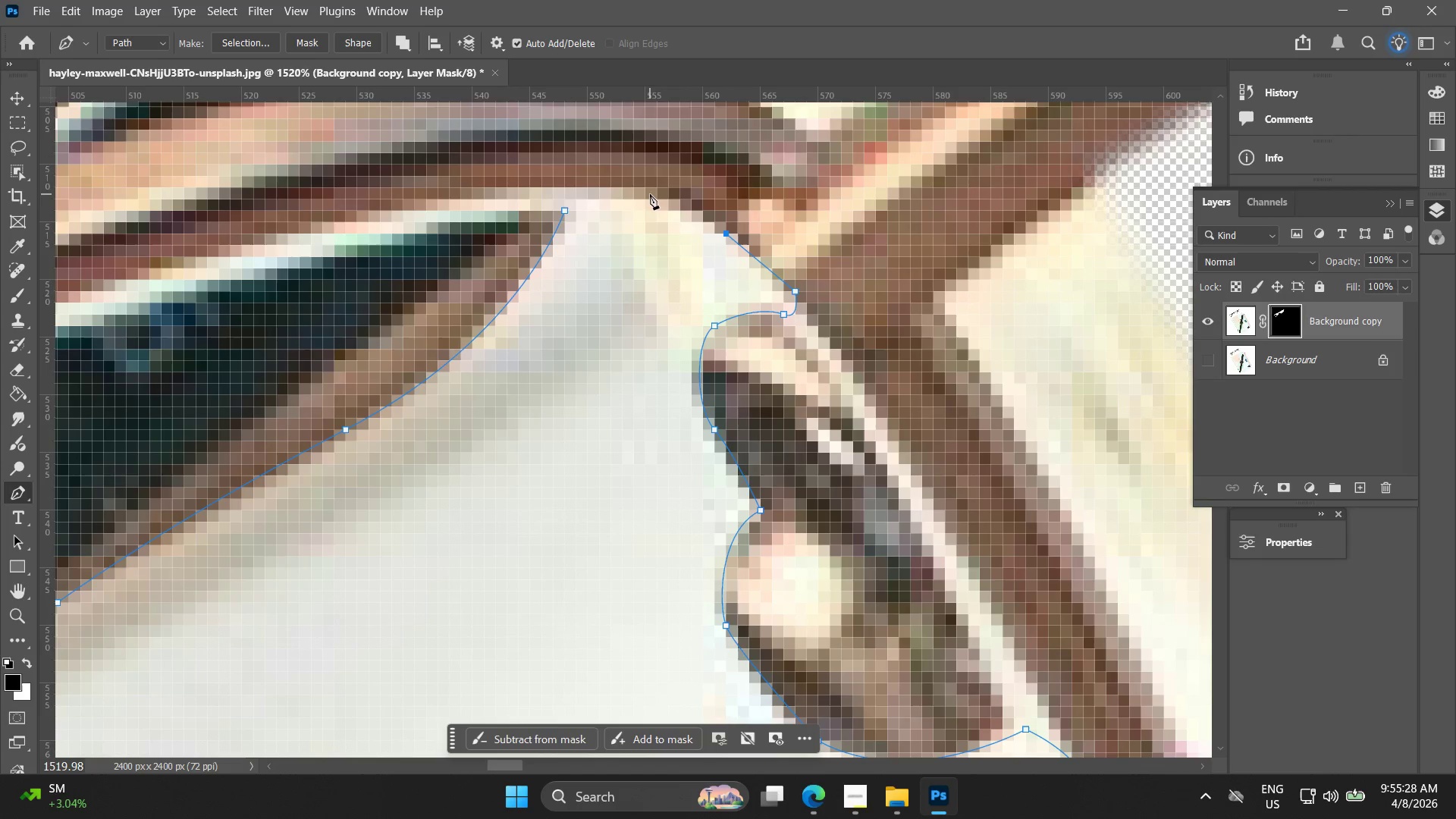 
left_click_drag(start_coordinate=[644, 193], to_coordinate=[576, 184])
 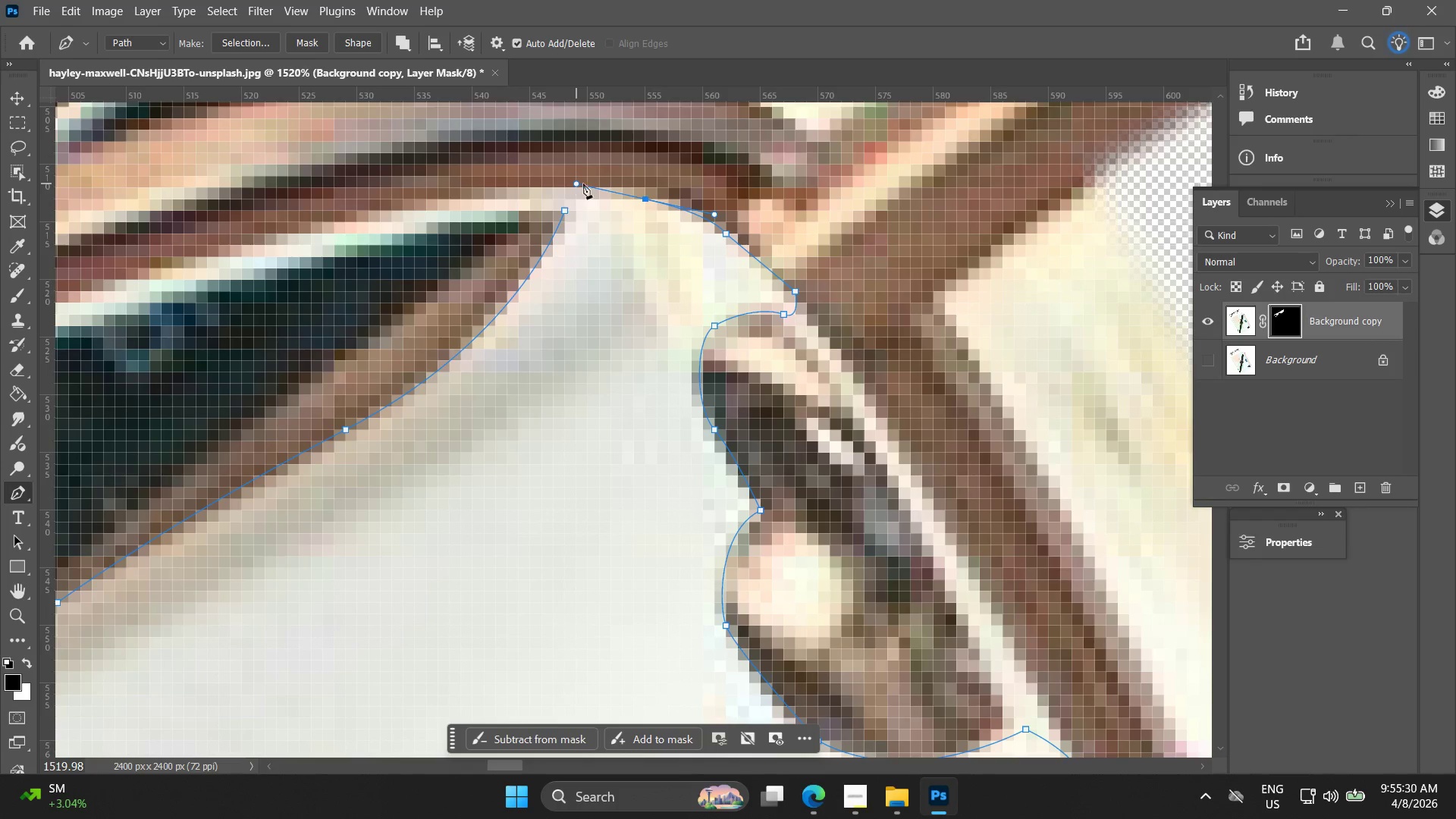 
key(Control+ControlLeft)
 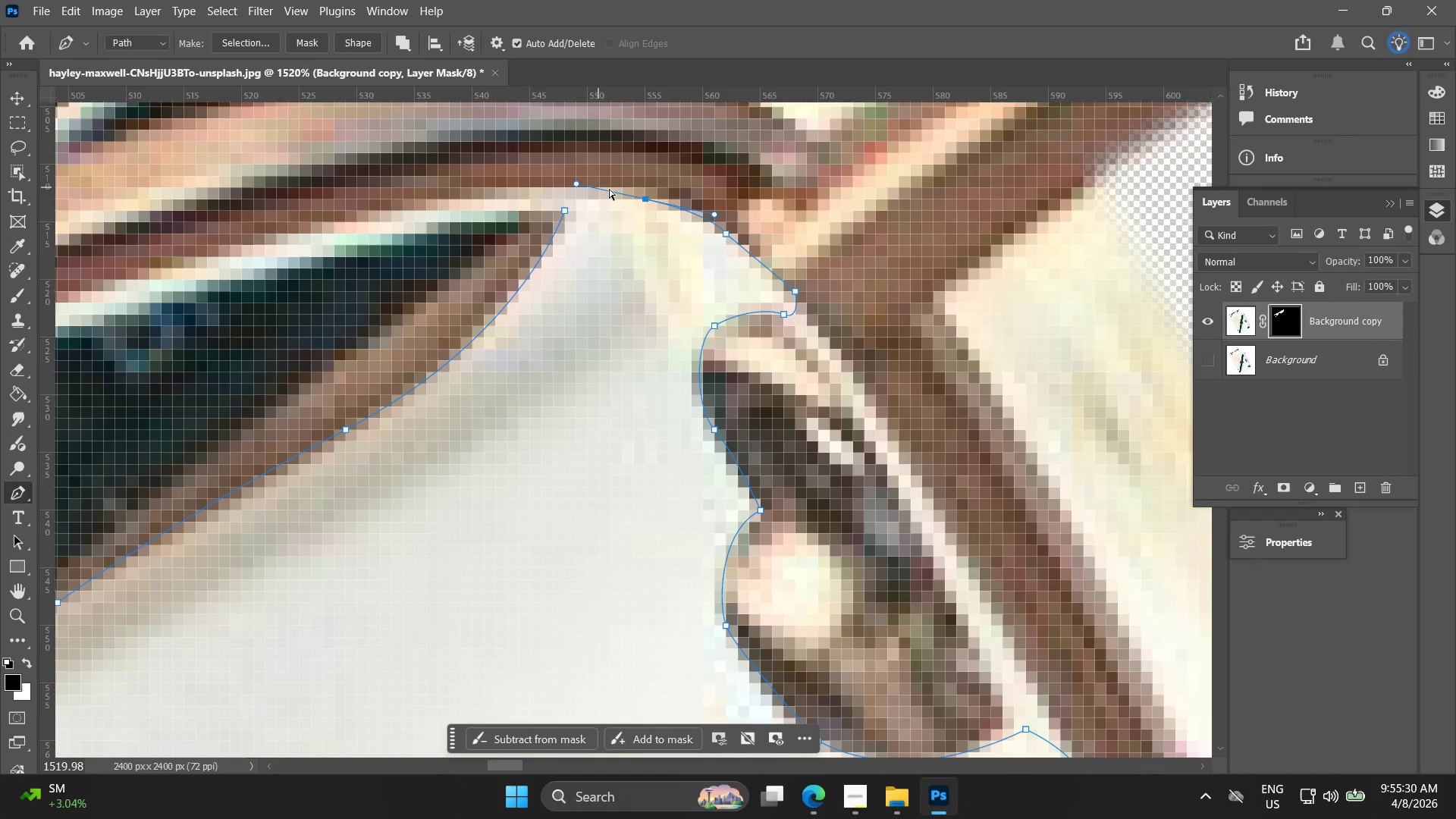 
key(Control+Z)
 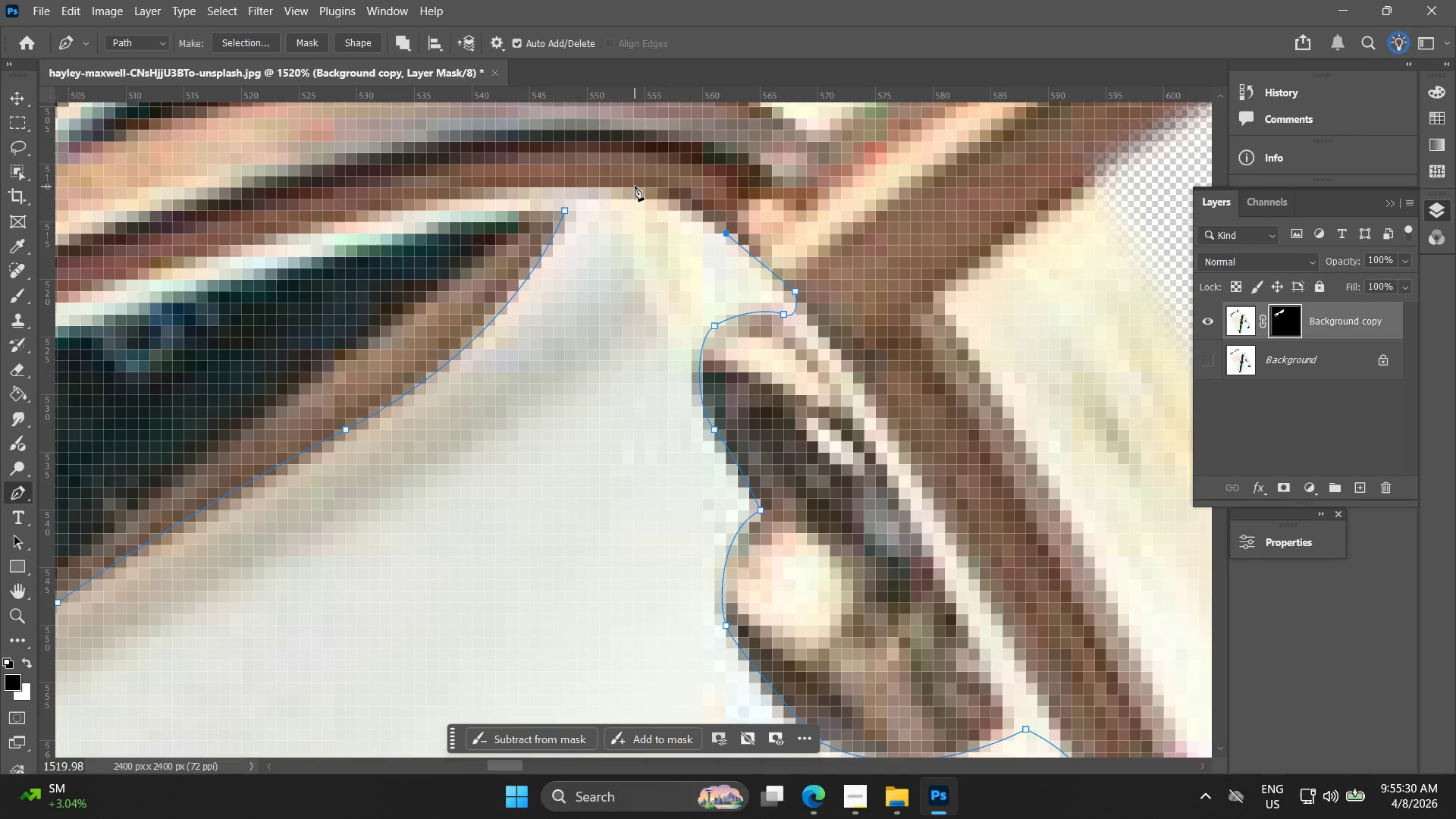 
left_click_drag(start_coordinate=[635, 186], to_coordinate=[583, 182])
 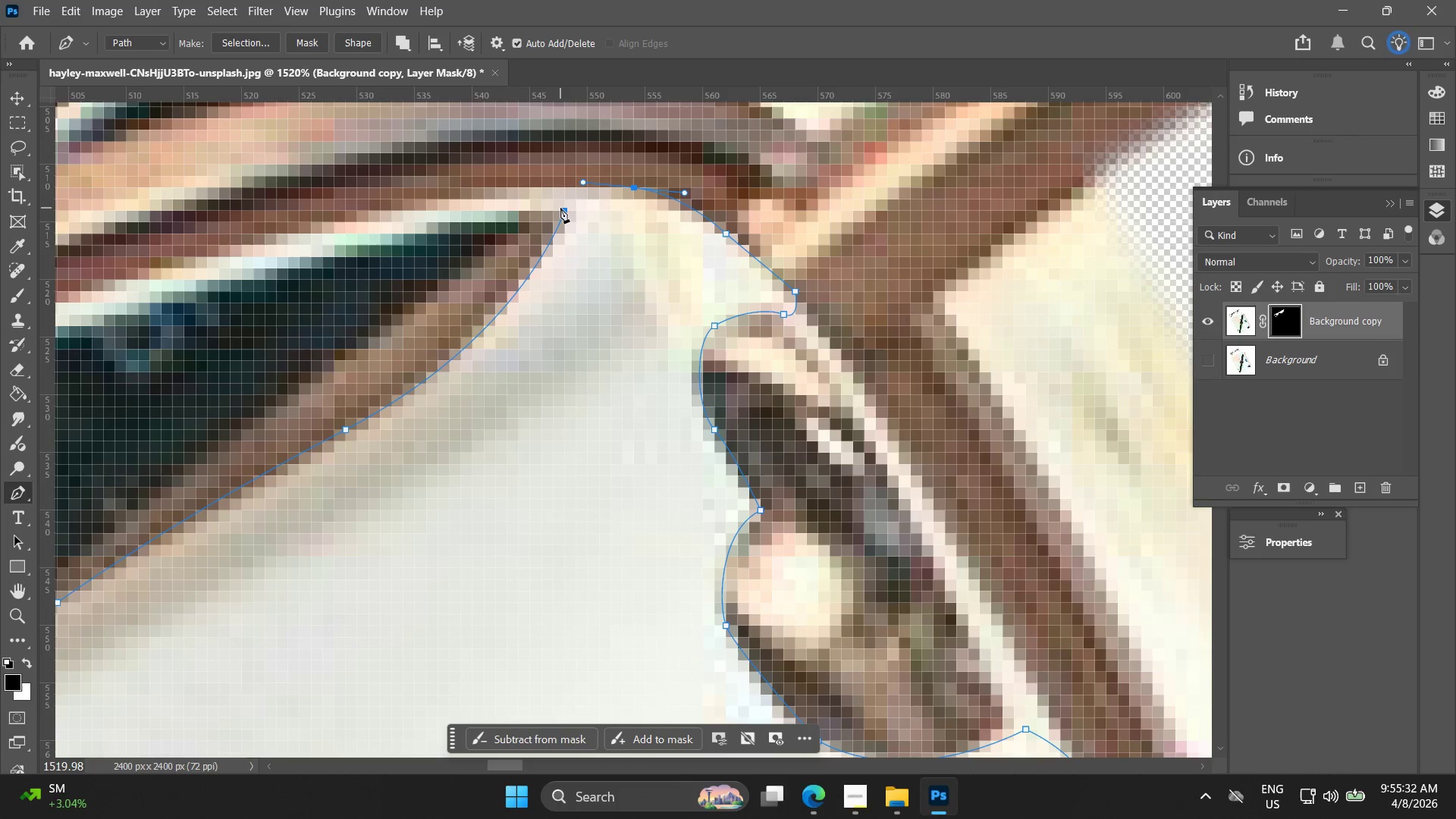 
left_click_drag(start_coordinate=[561, 209], to_coordinate=[565, 233])
 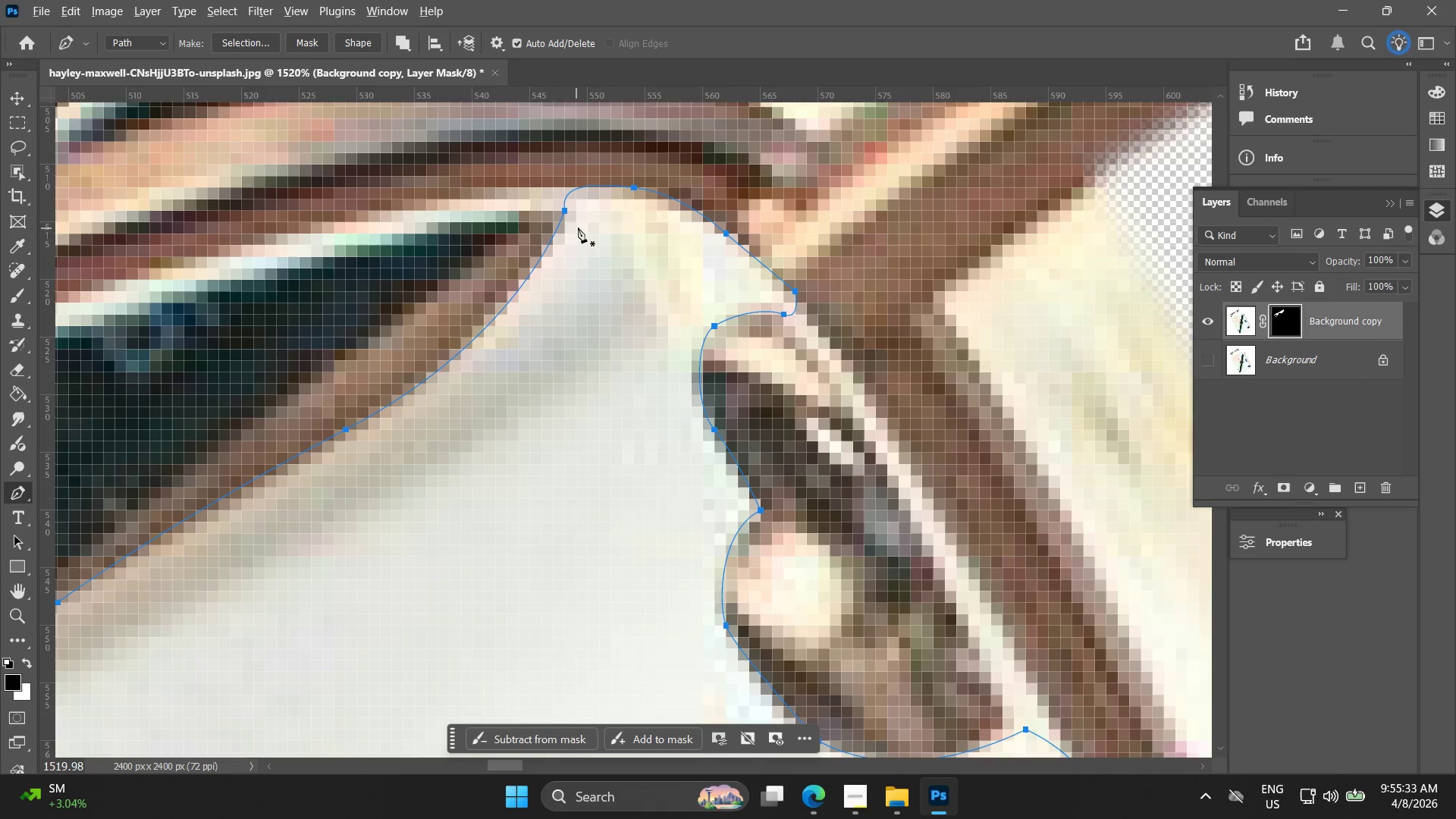 
hold_key(key=AltLeft, duration=1.38)
scroll: coordinate [564, 434], scroll_direction: down, amount: 24.0
 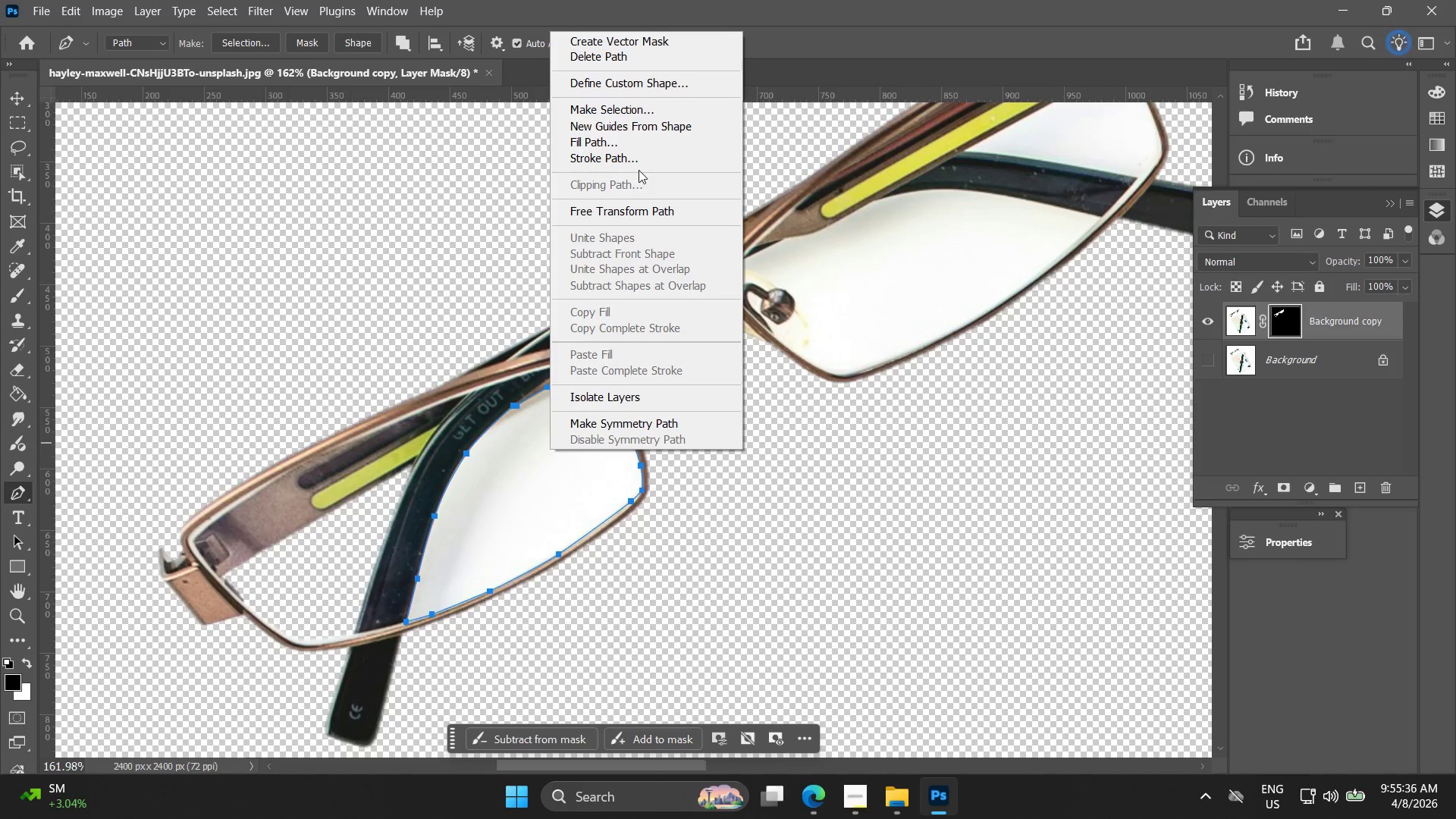 
left_click([632, 111])
 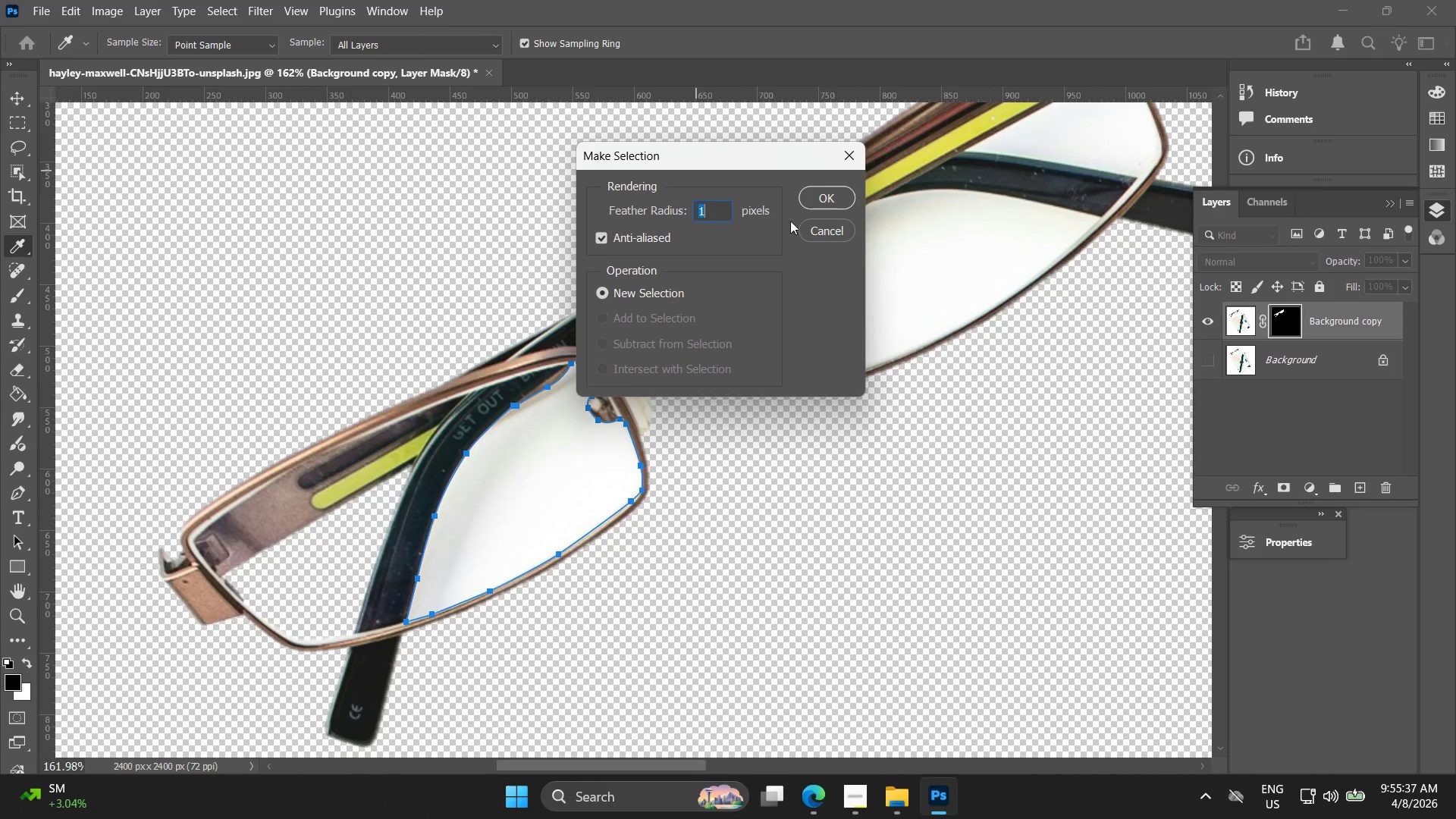 
left_click([818, 198])
 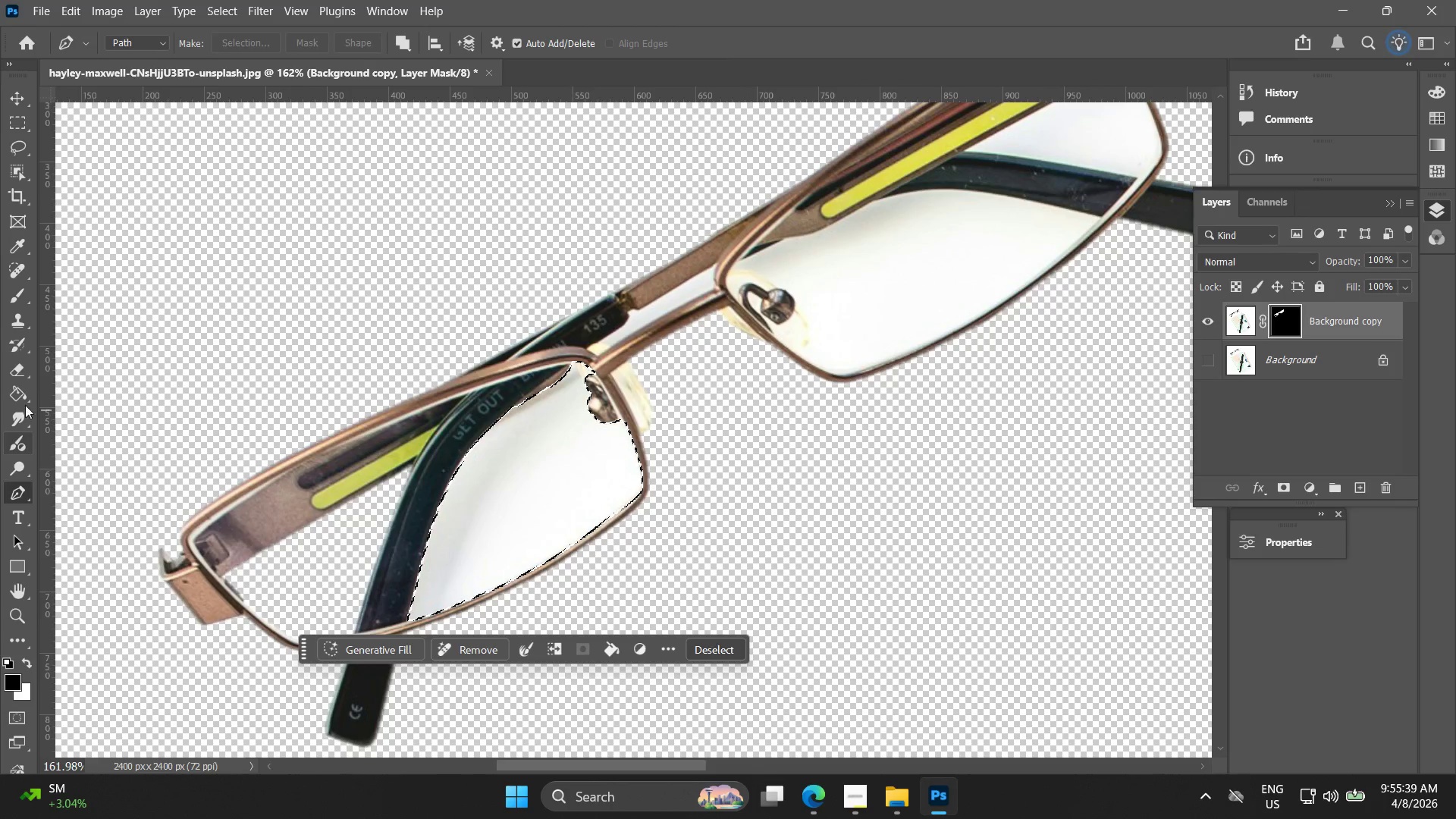 
double_click([595, 506])
 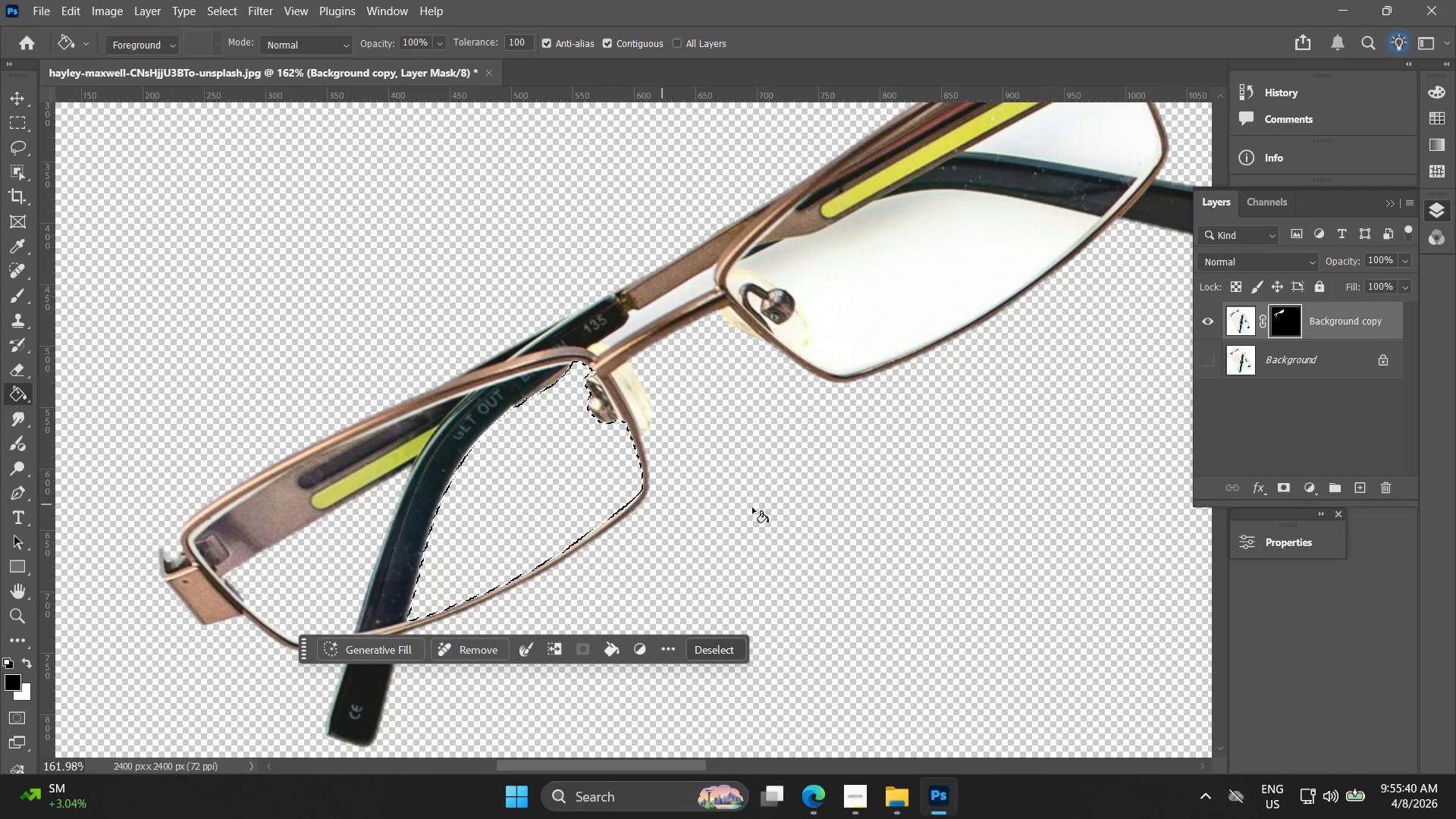 
hold_key(key=Space, duration=0.52)
 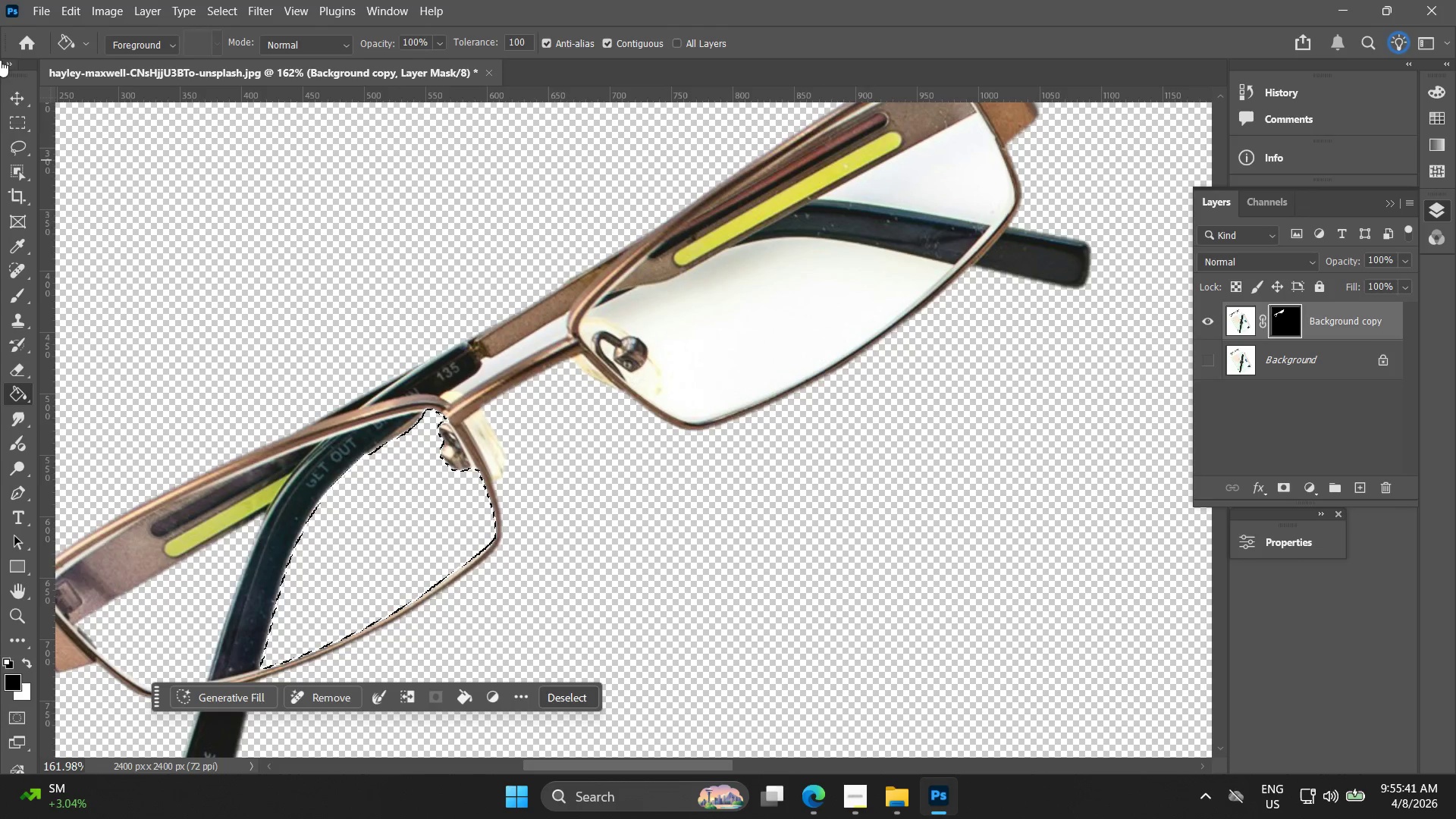 
left_click_drag(start_coordinate=[910, 464], to_coordinate=[763, 512])
 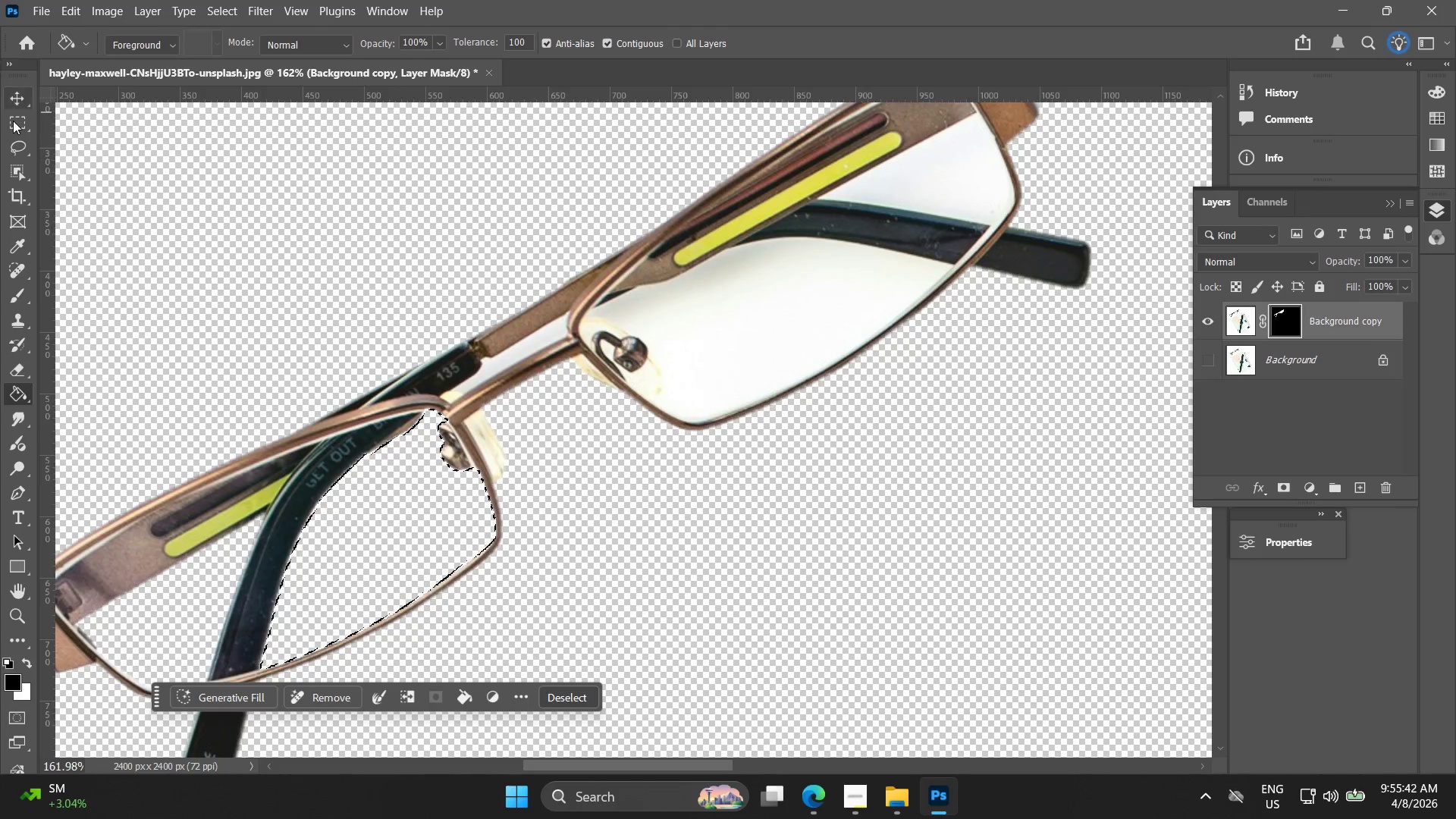 
left_click([14, 125])
 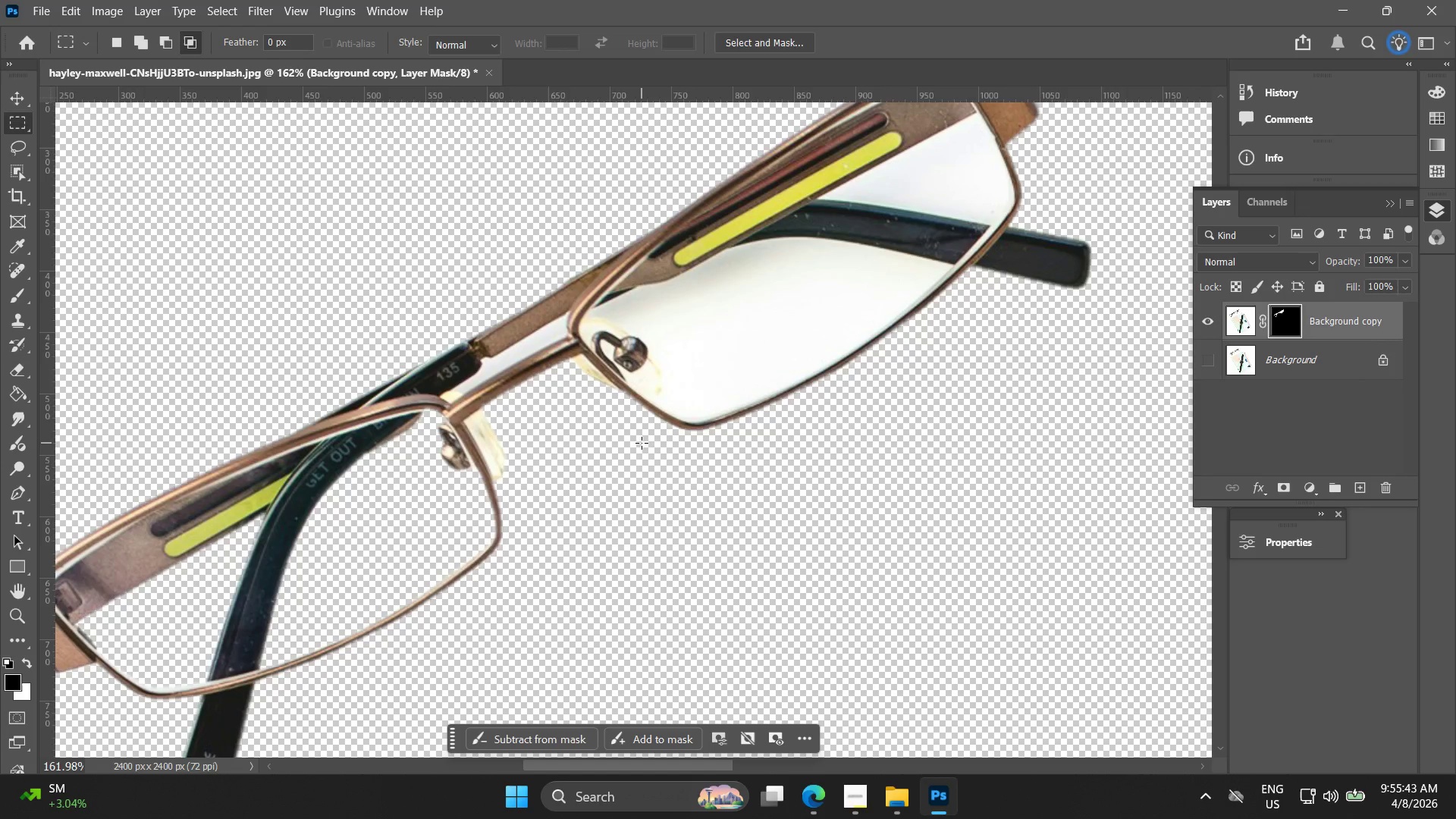 
hold_key(key=AltLeft, duration=1.01)
 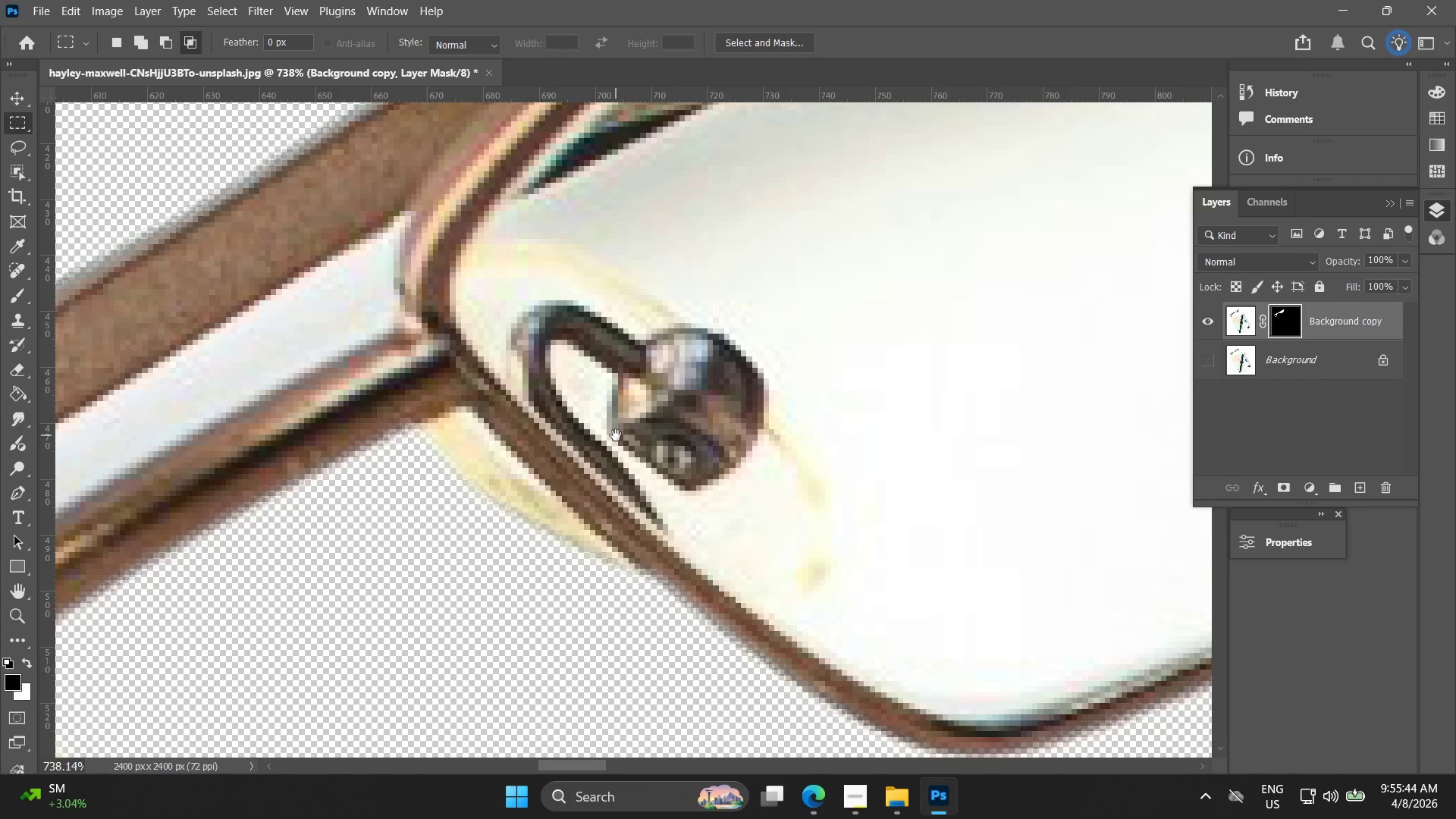 
hold_key(key=AltLeft, duration=2.55)
 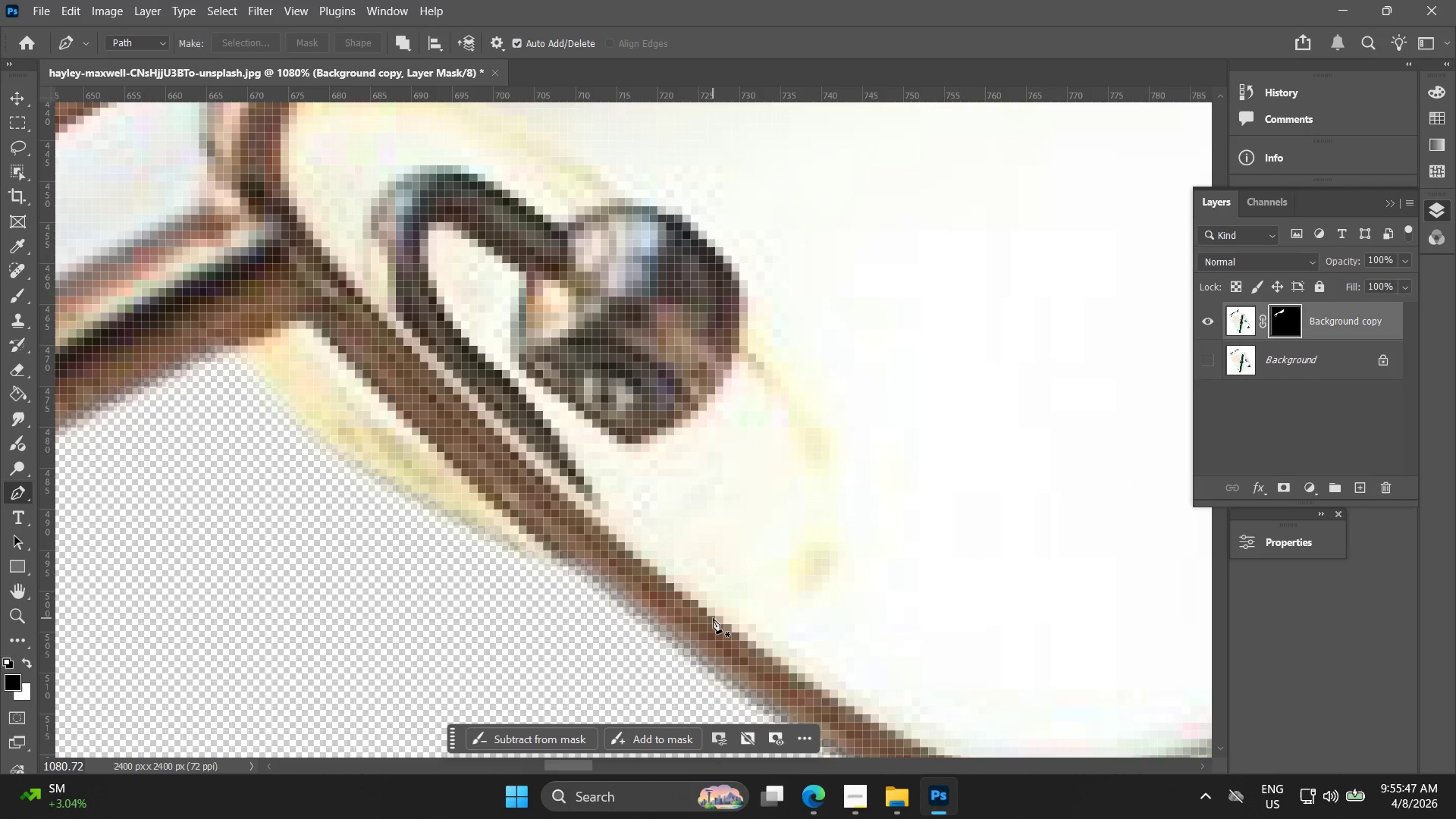 
hold_key(key=Space, duration=0.5)
 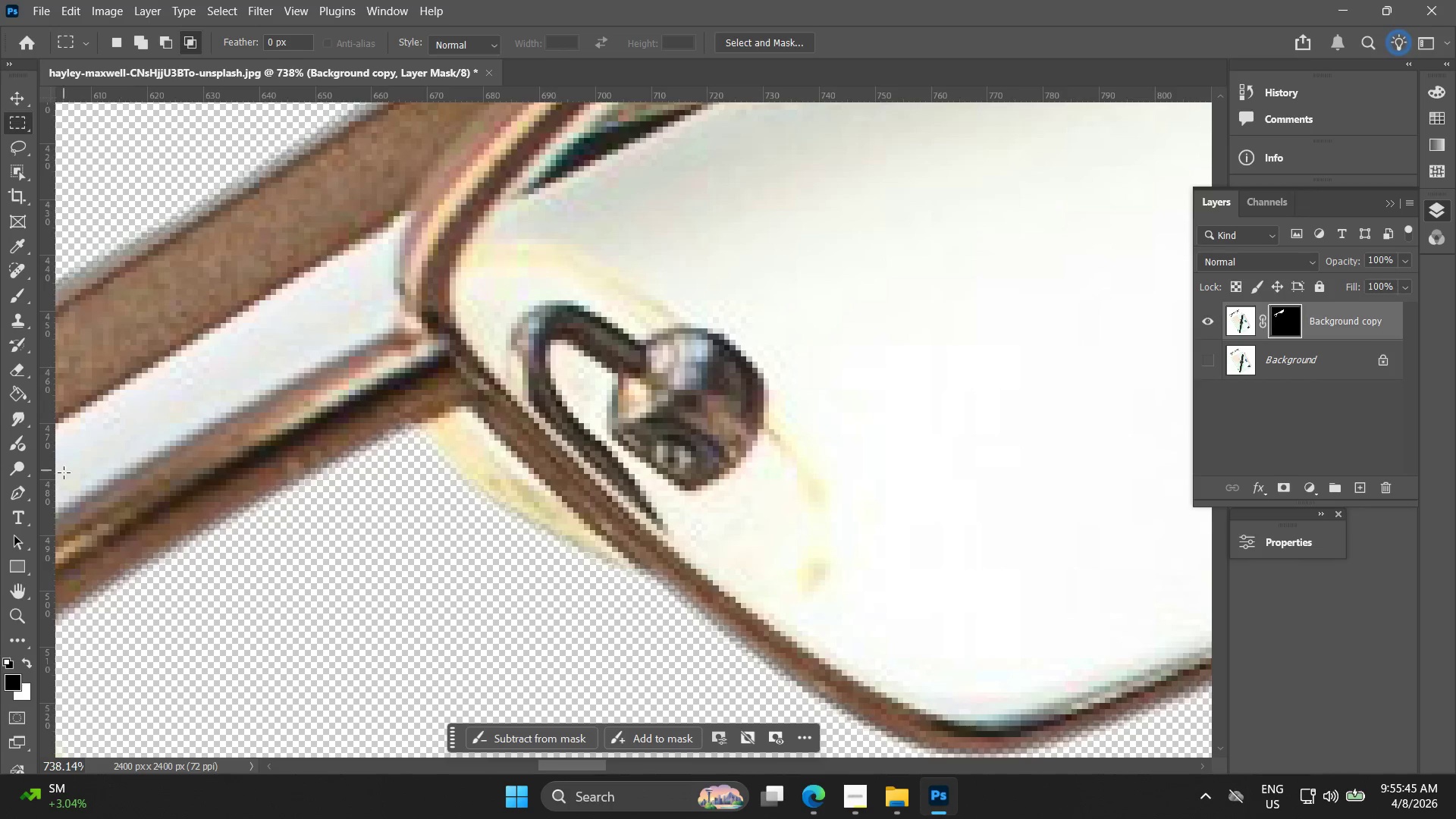 
left_click_drag(start_coordinate=[684, 453], to_coordinate=[616, 435])
 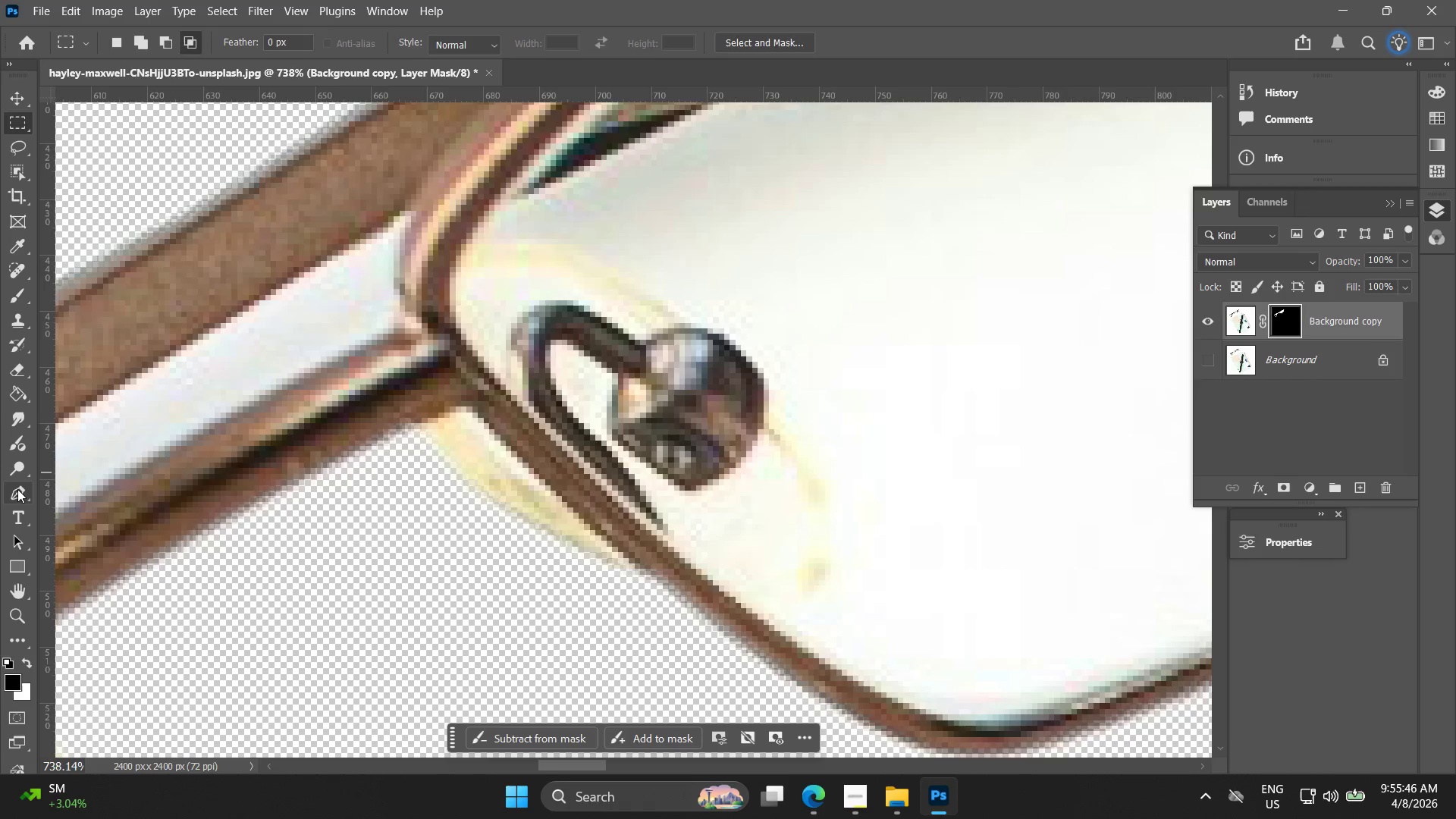 
scroll: coordinate [639, 424], scroll_direction: up, amount: 16.0
 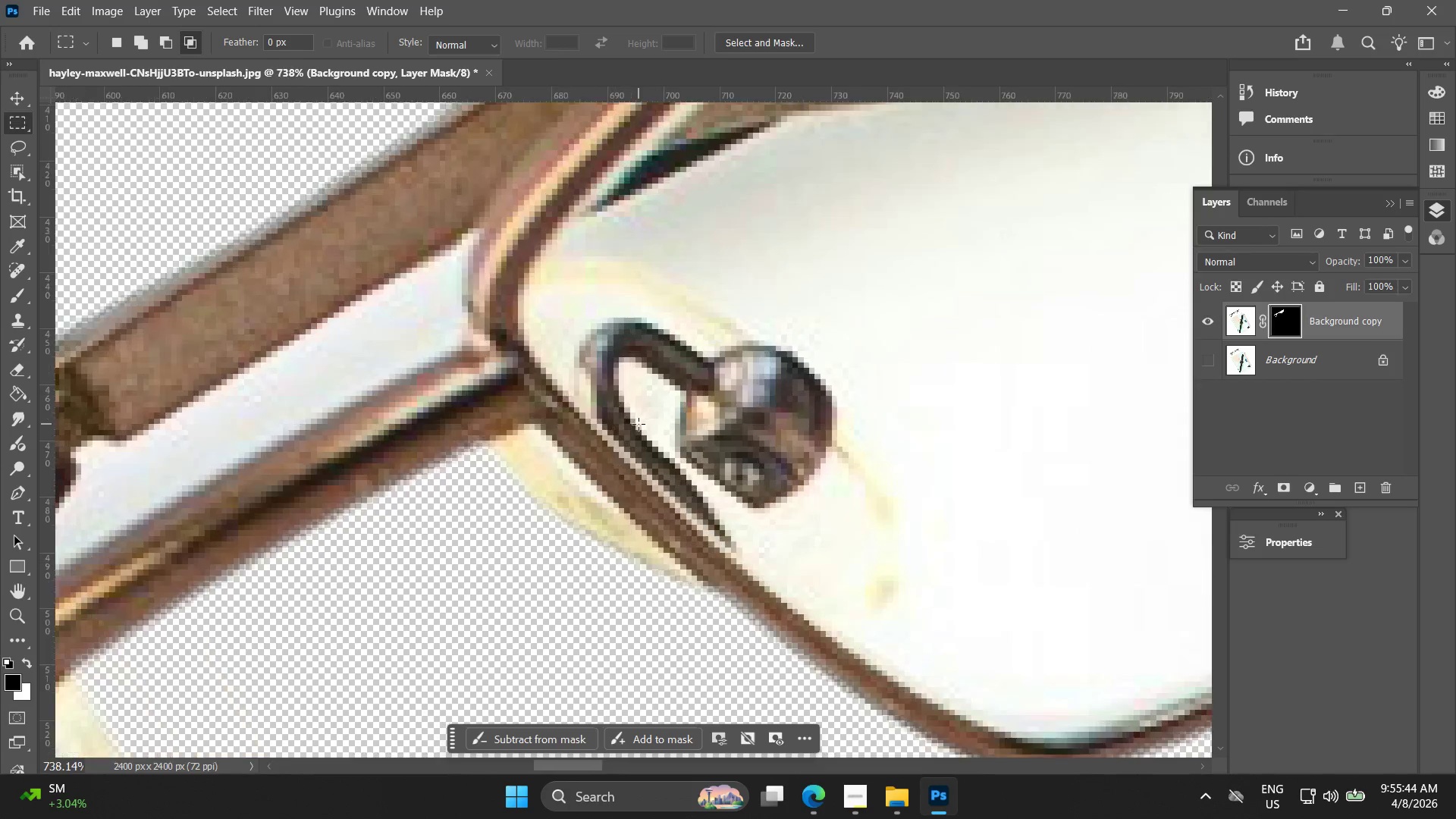 
hold_key(key=AltLeft, duration=0.34)
scroll: coordinate [814, 593], scroll_direction: up, amount: 4.0
 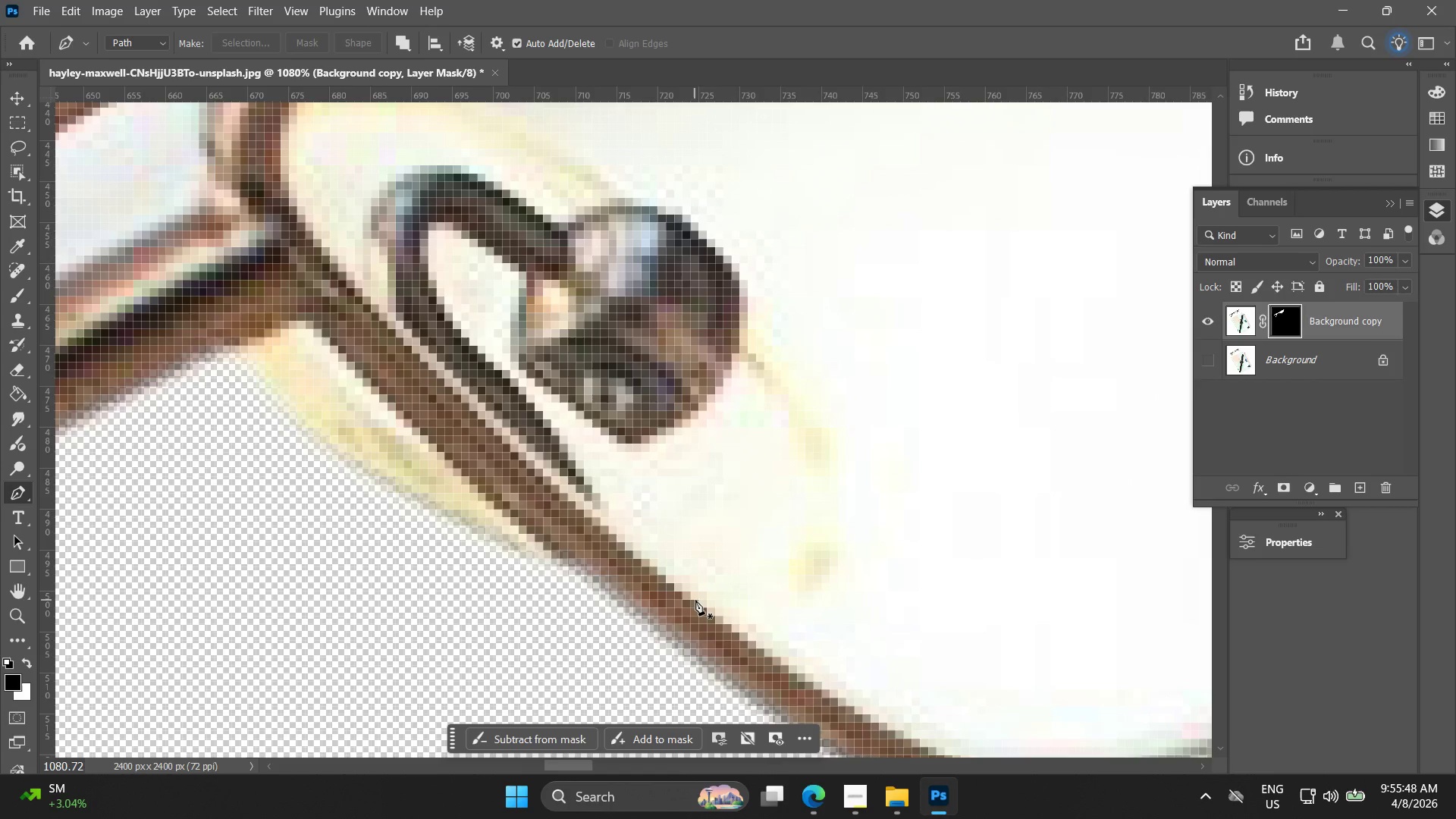 
left_click([701, 598])
 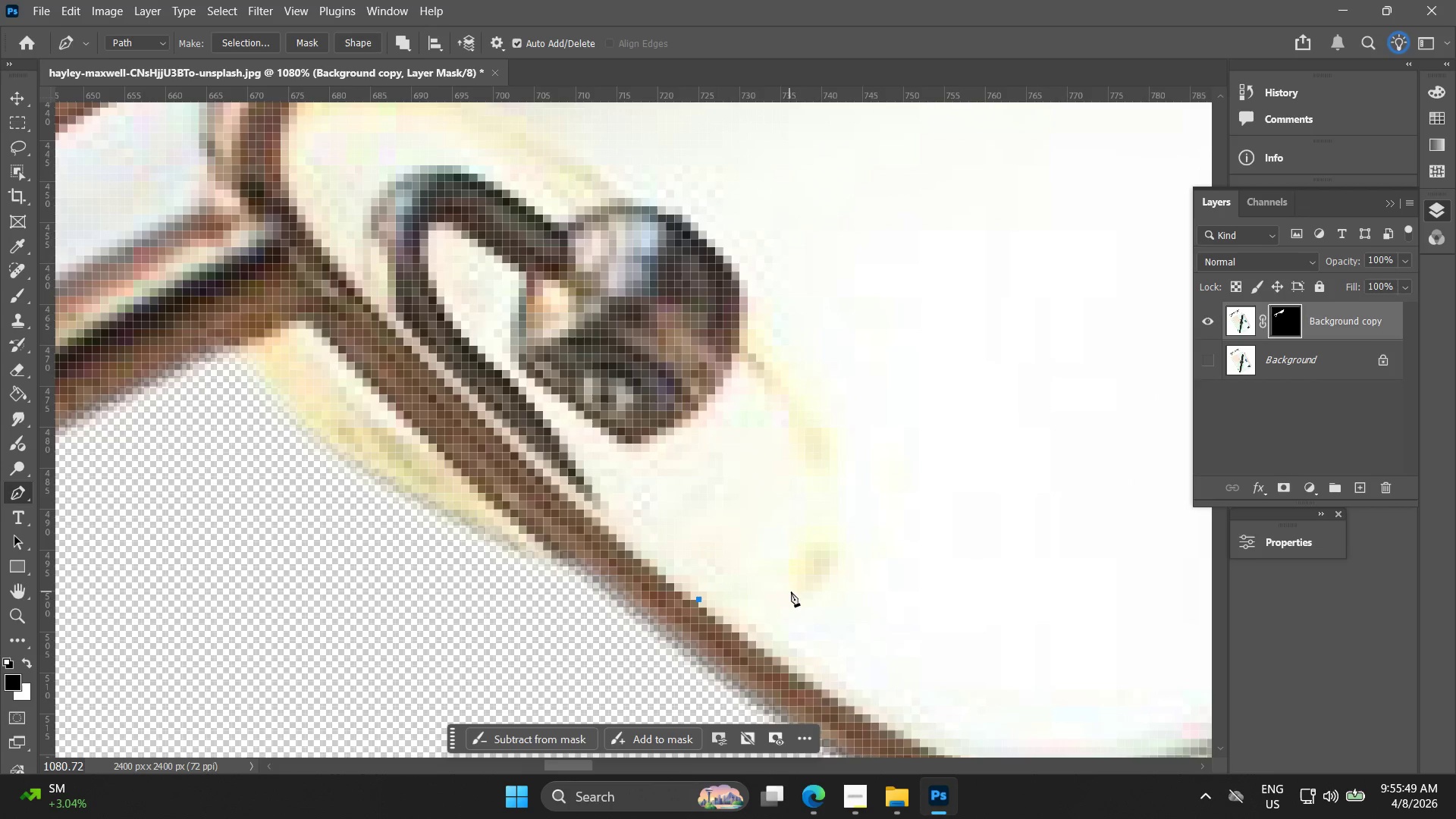 
left_click_drag(start_coordinate=[802, 592], to_coordinate=[834, 582])
 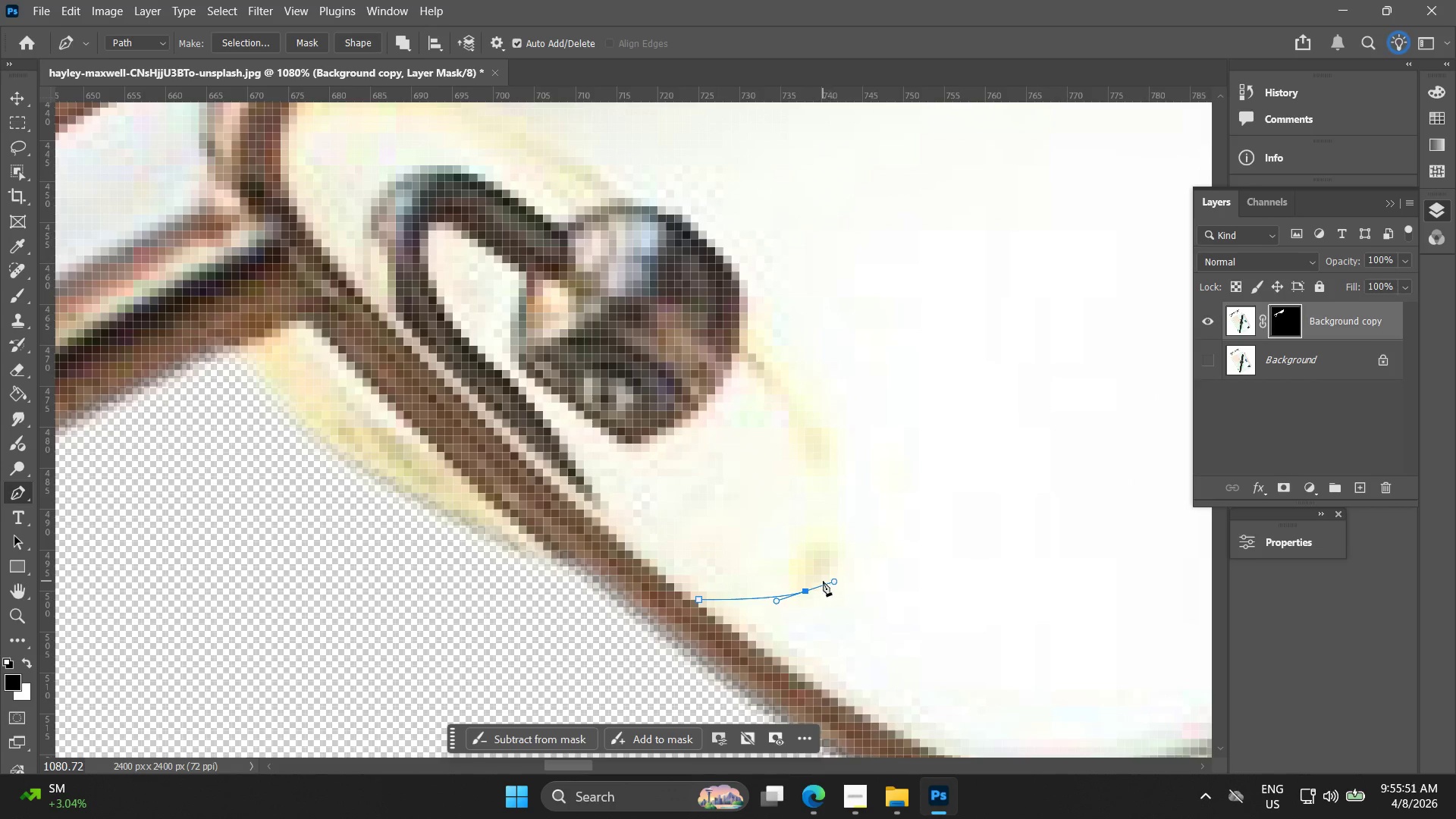 
hold_key(key=AltLeft, duration=0.92)
 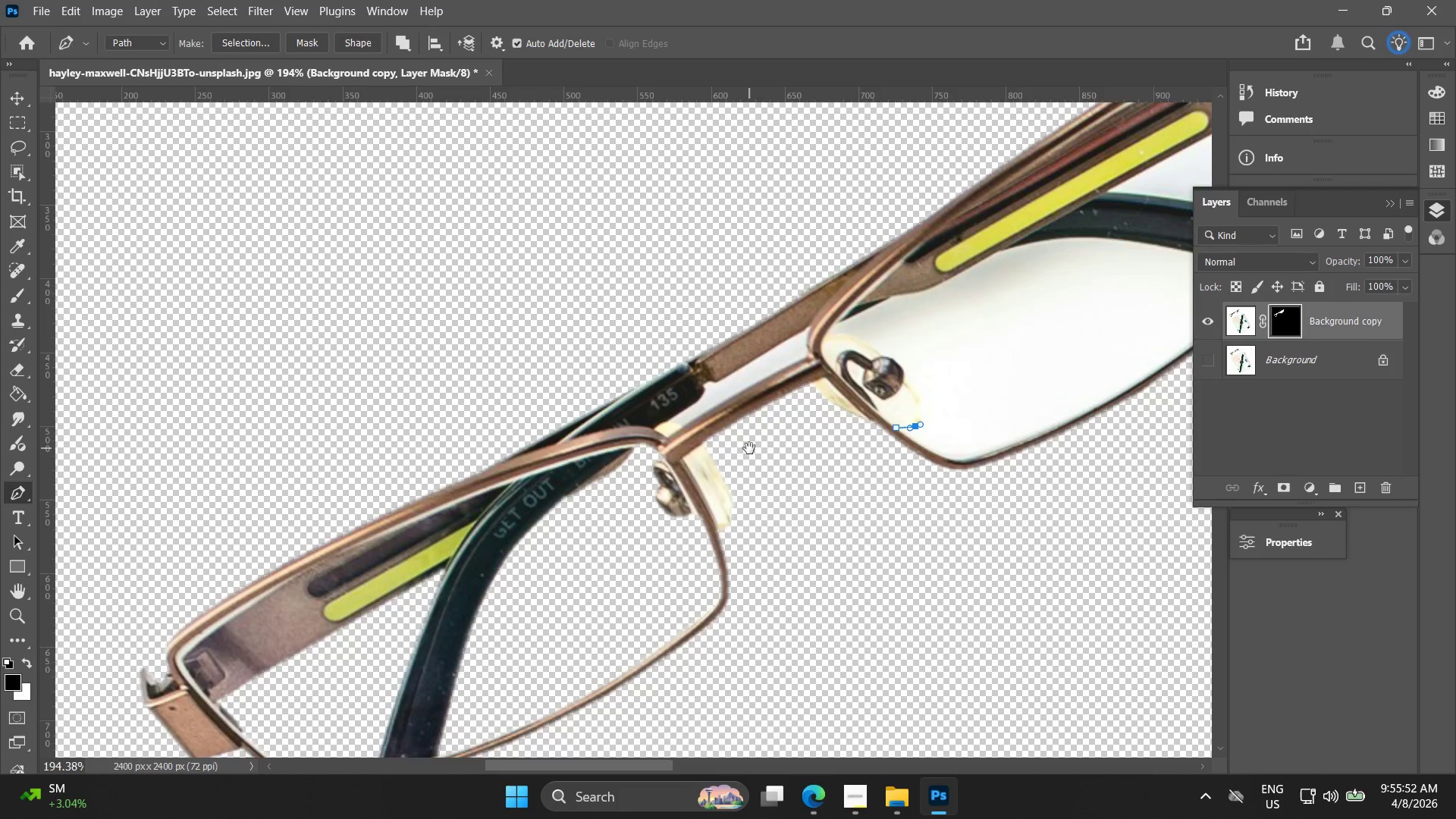 
hold_key(key=Space, duration=0.5)
 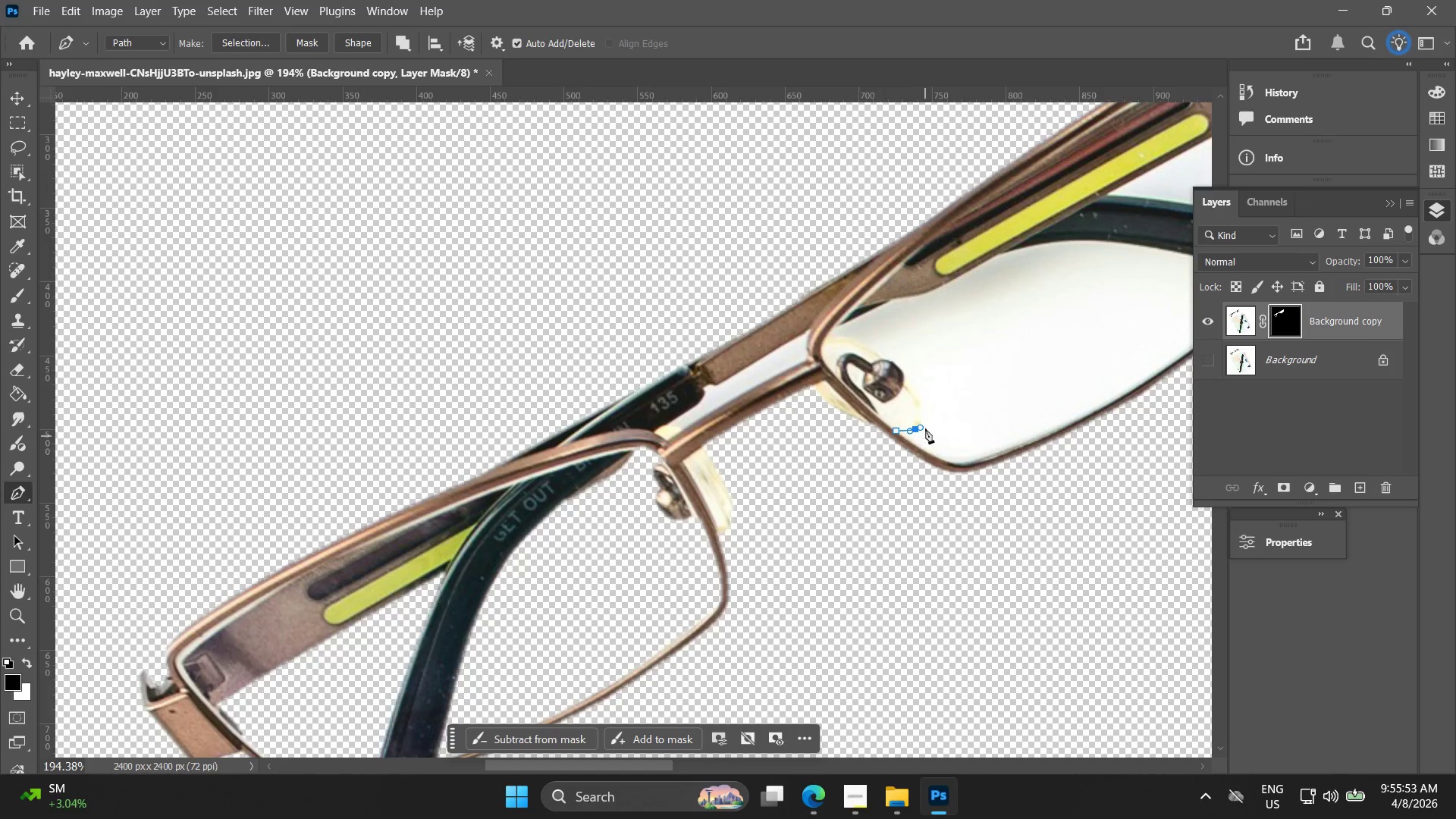 
left_click_drag(start_coordinate=[643, 592], to_coordinate=[749, 451])
 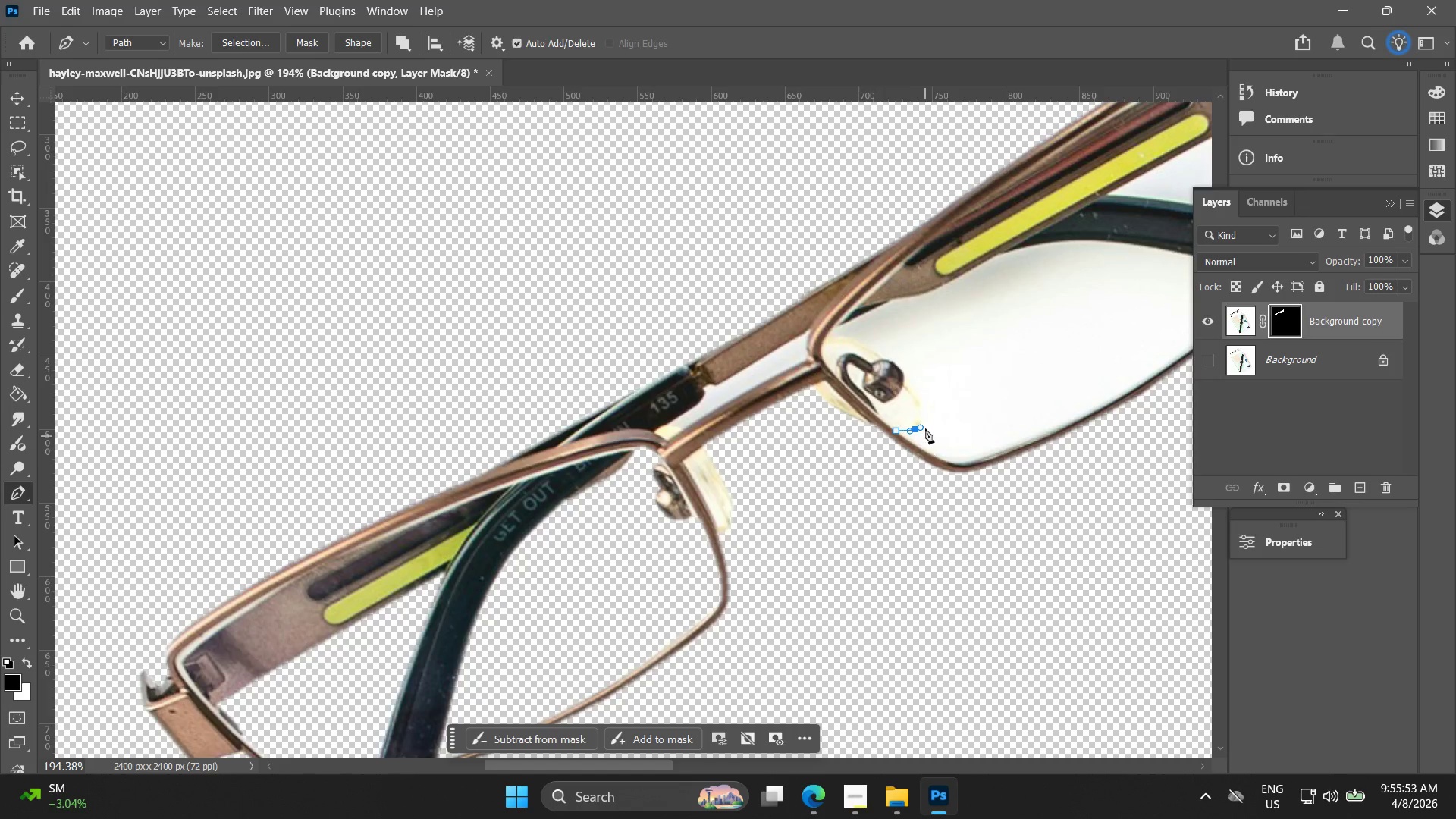 
scroll: coordinate [808, 563], scroll_direction: down, amount: 18.0
 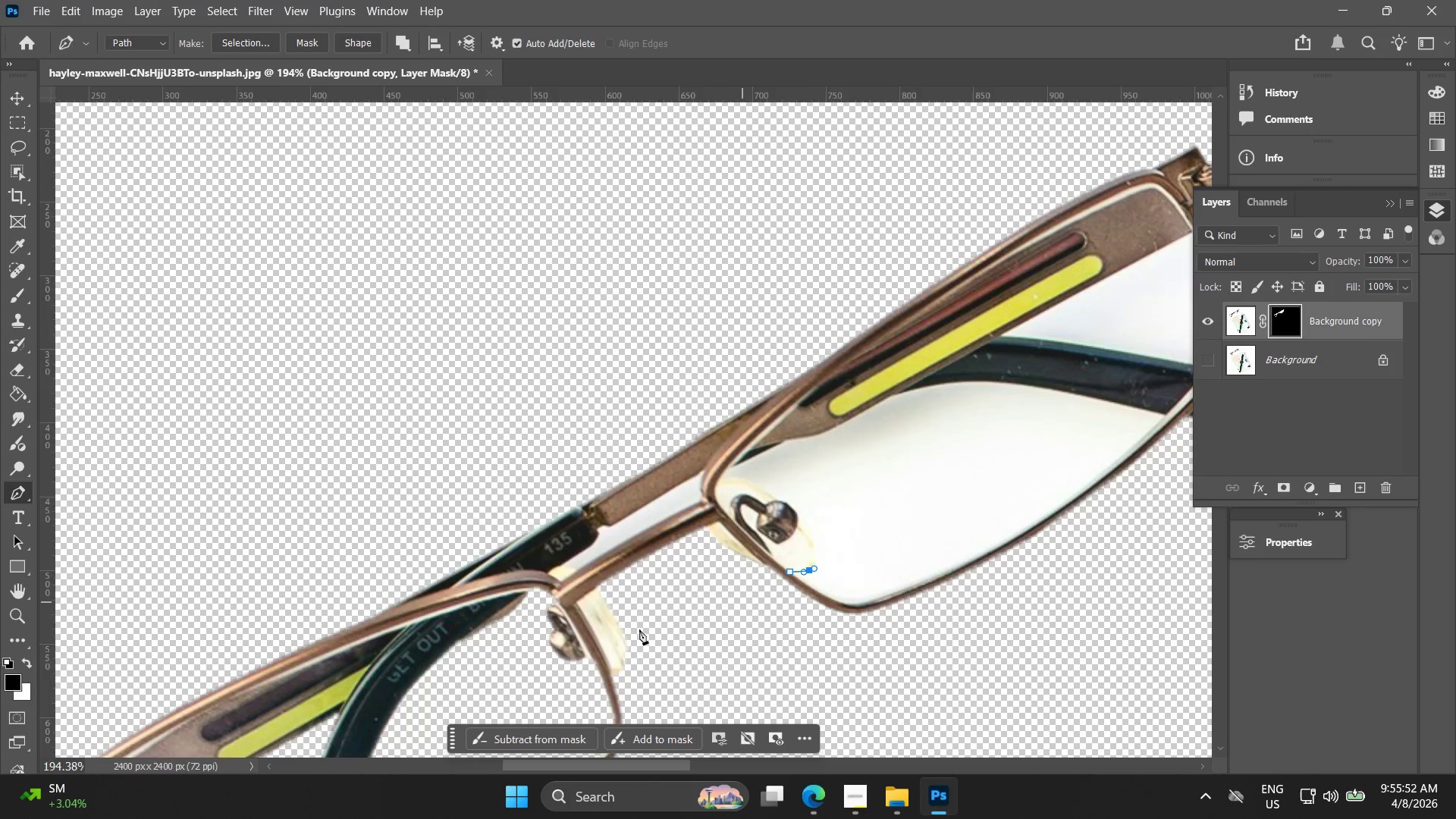 
hold_key(key=AltLeft, duration=0.92)
scroll: coordinate [921, 428], scroll_direction: up, amount: 16.0
 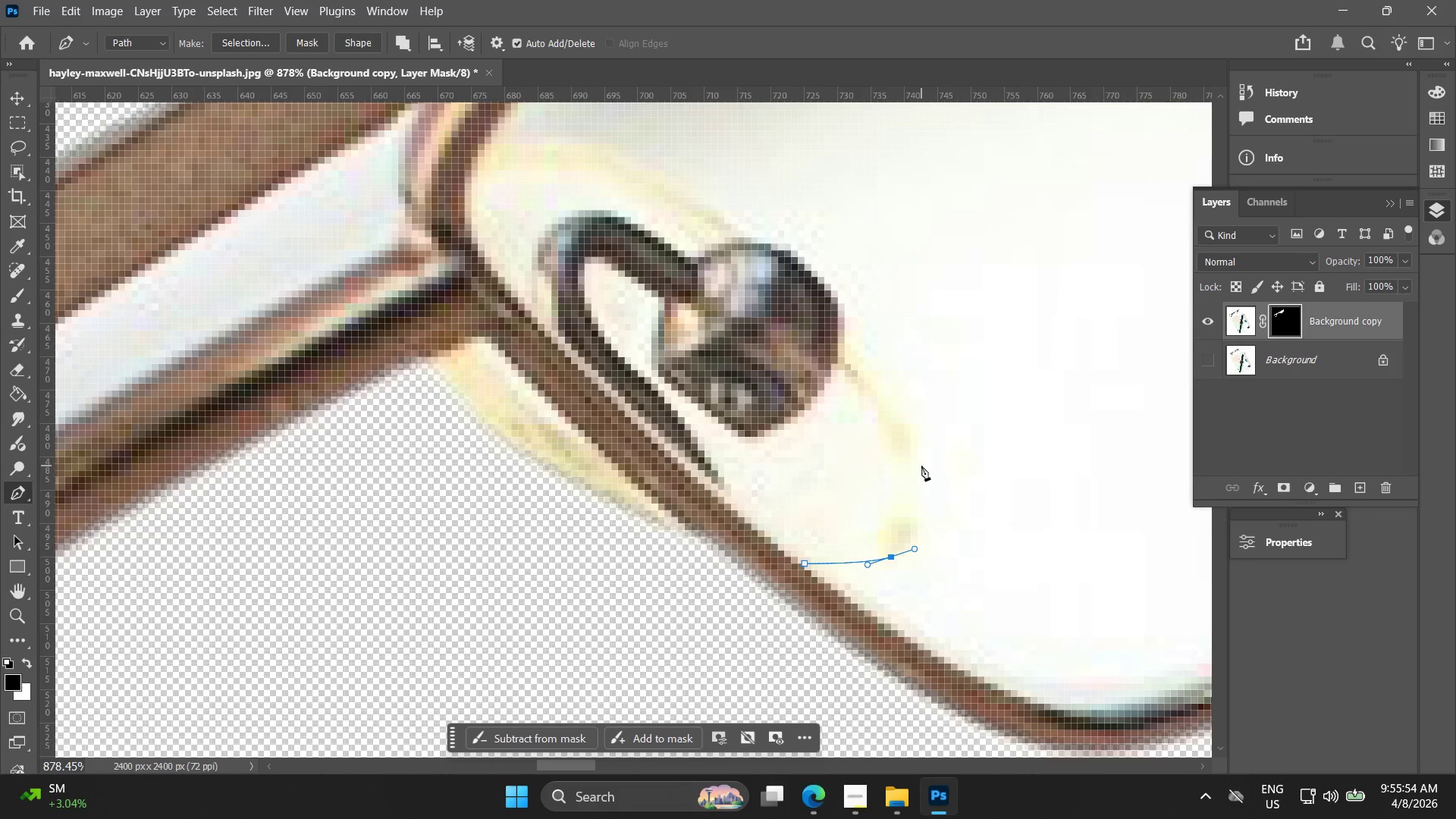 
left_click_drag(start_coordinate=[921, 464], to_coordinate=[915, 436])
 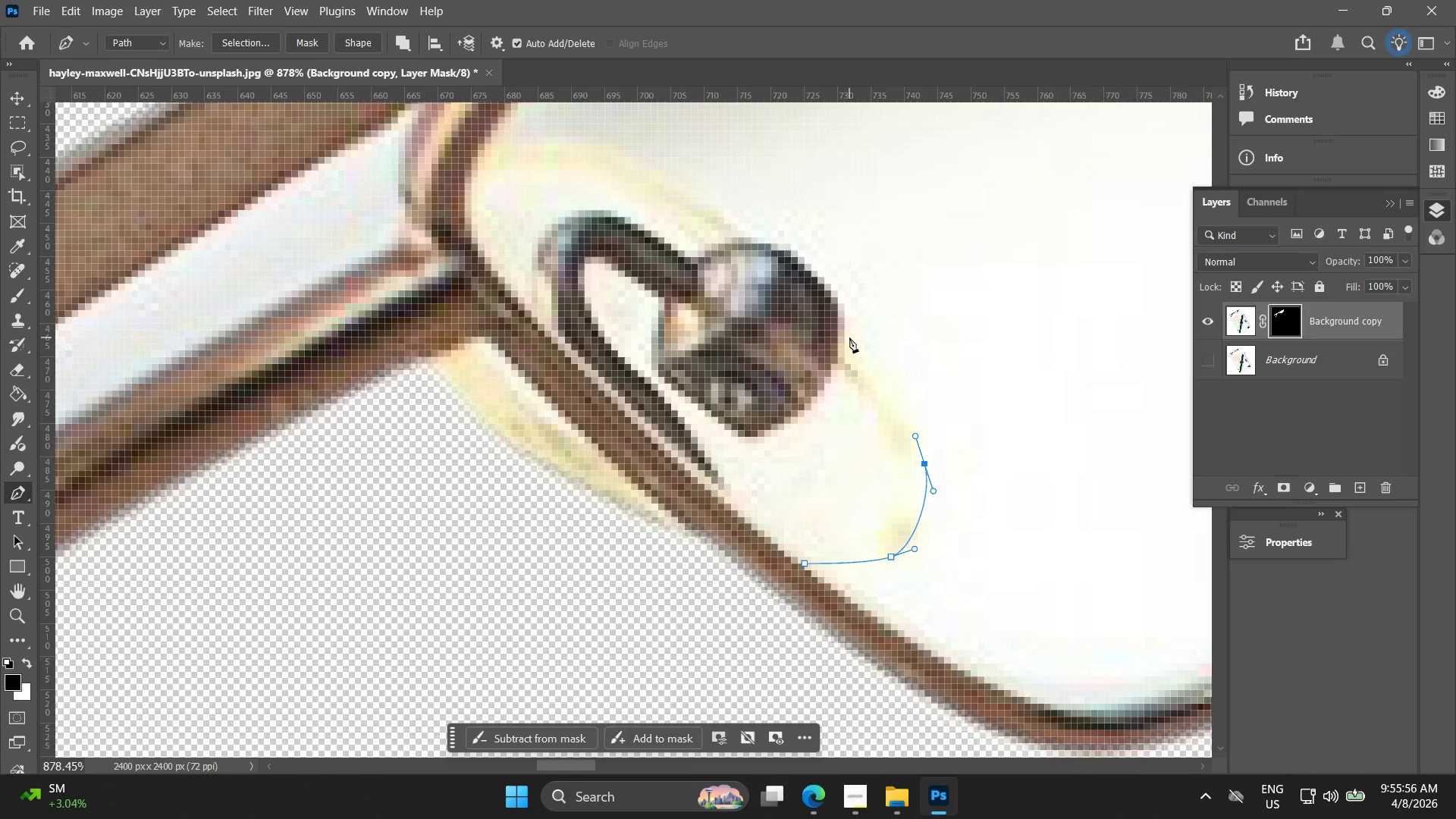 
left_click([851, 330])
 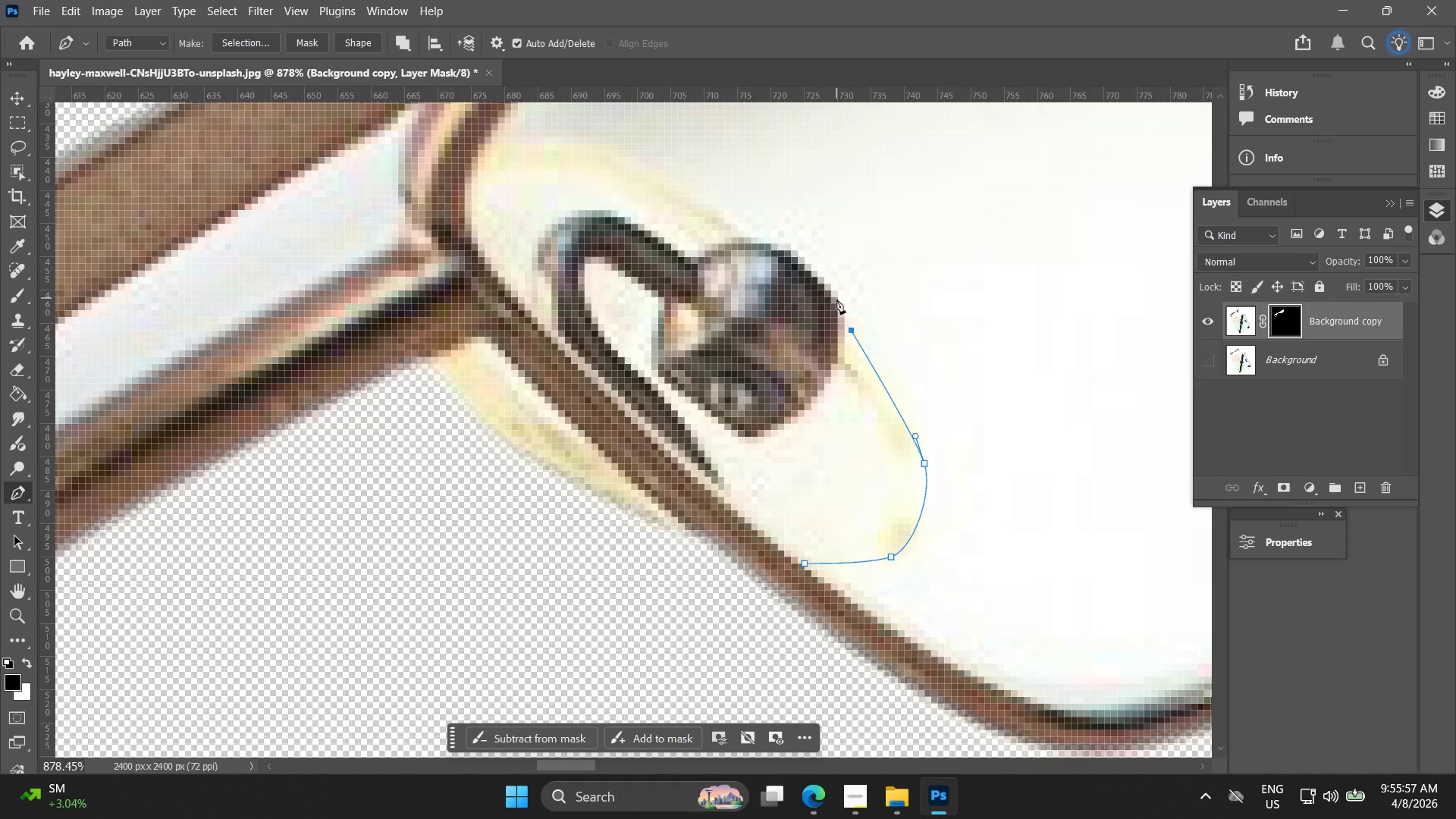 
left_click([839, 299])
 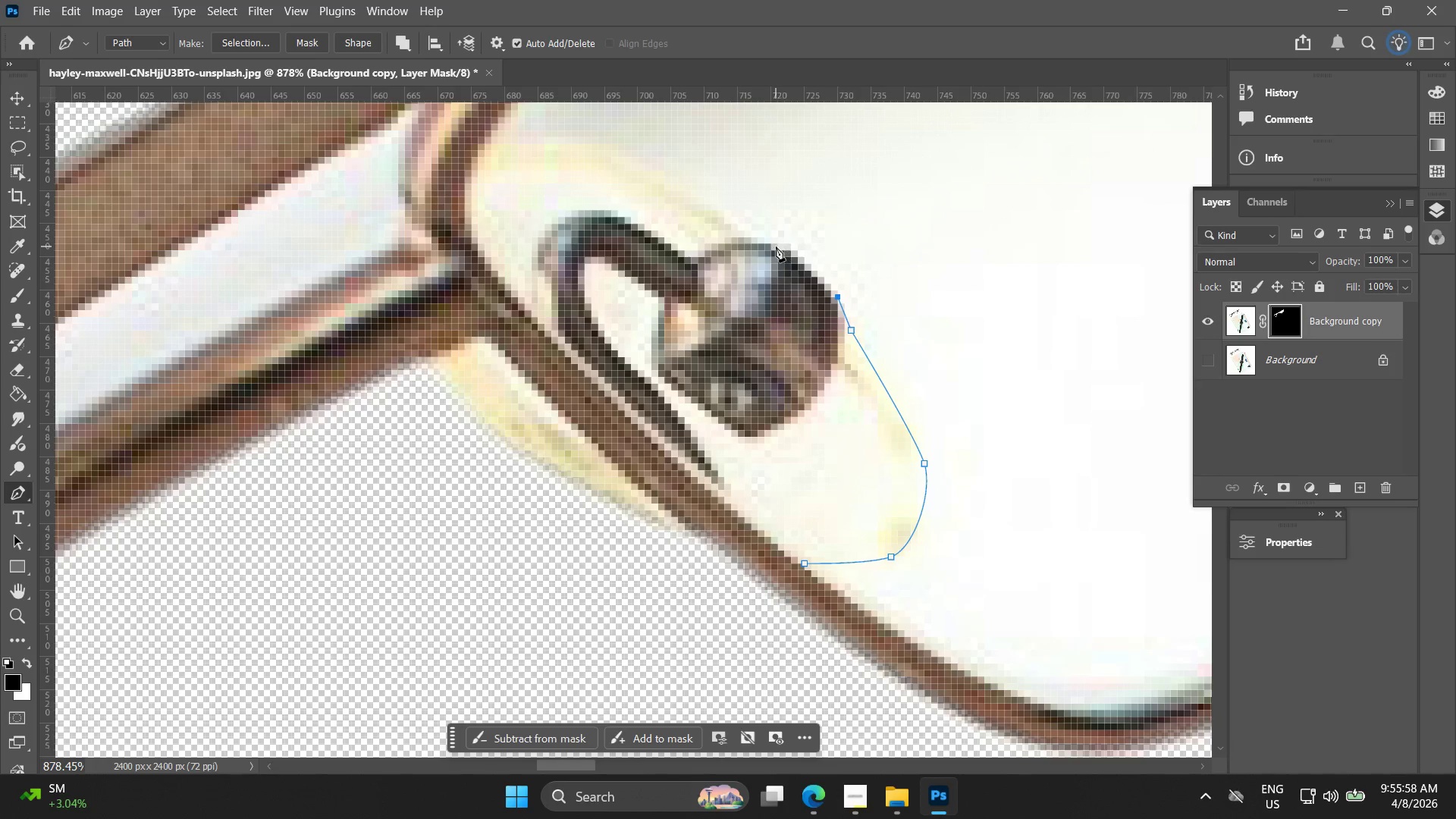 
left_click_drag(start_coordinate=[776, 246], to_coordinate=[760, 243])
 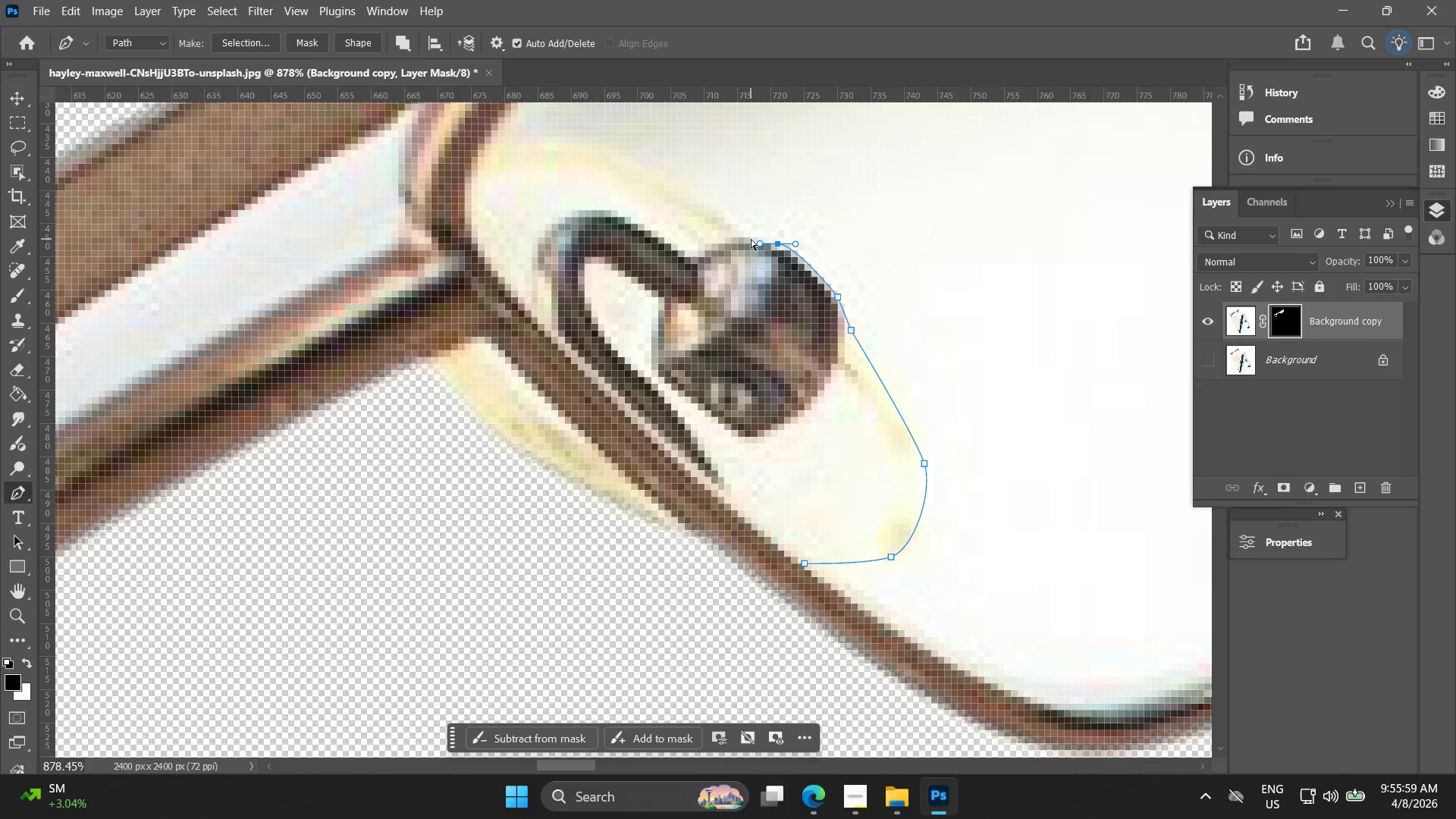 
key(Control+Z)
 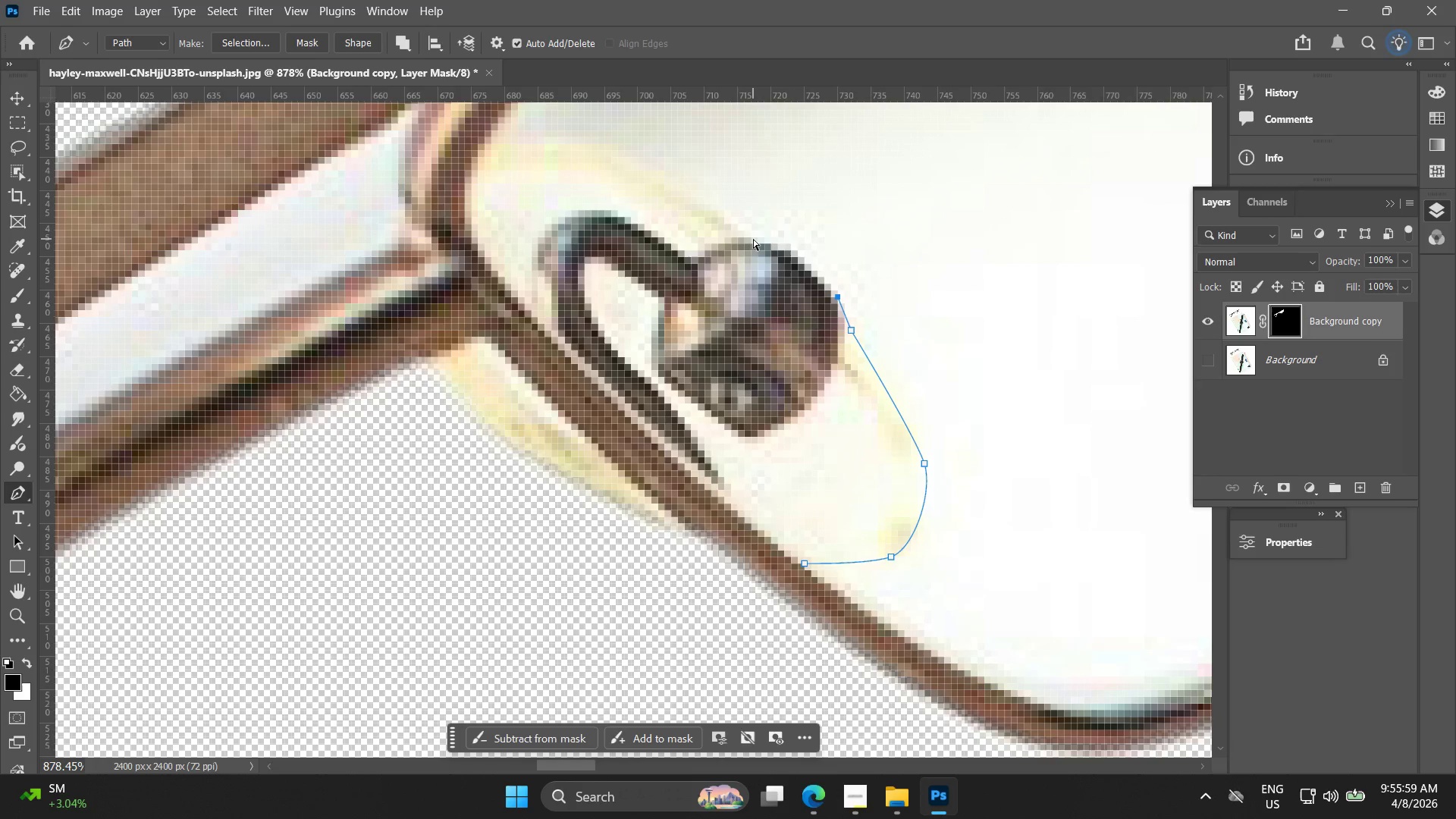 
key(Control+Shift+ShiftLeft)
 